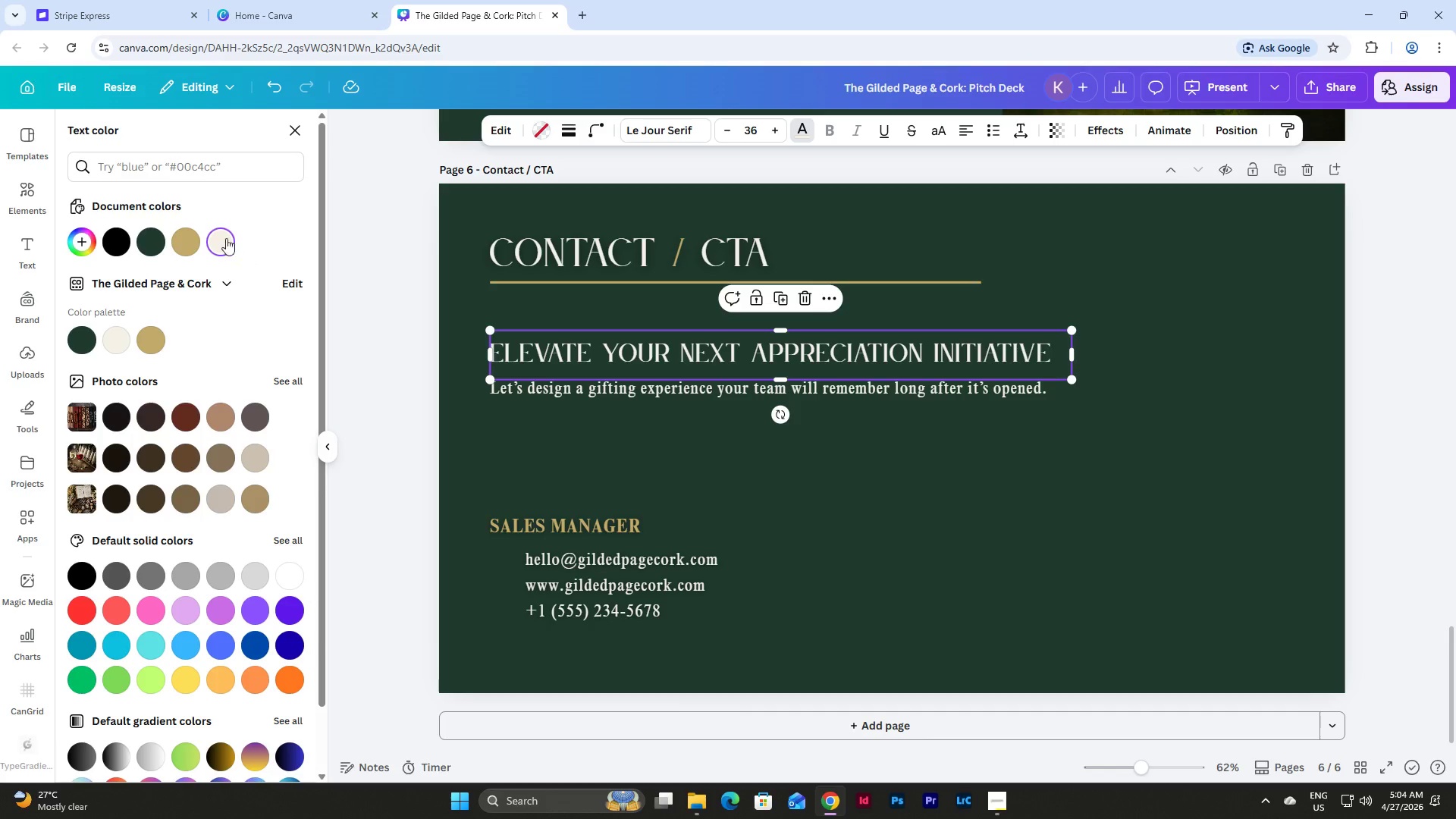 
left_click([183, 240])
 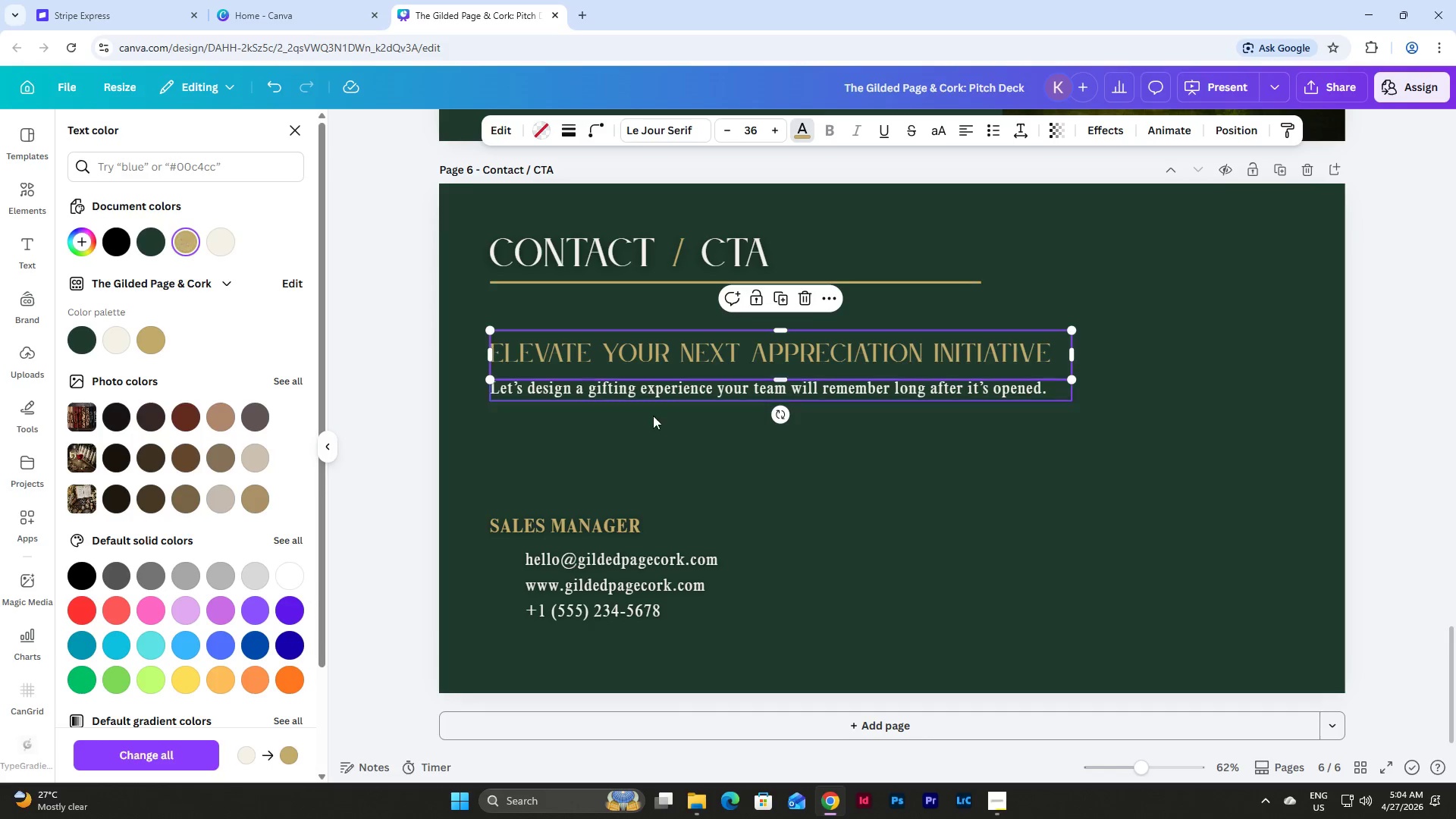 
left_click([682, 428])
 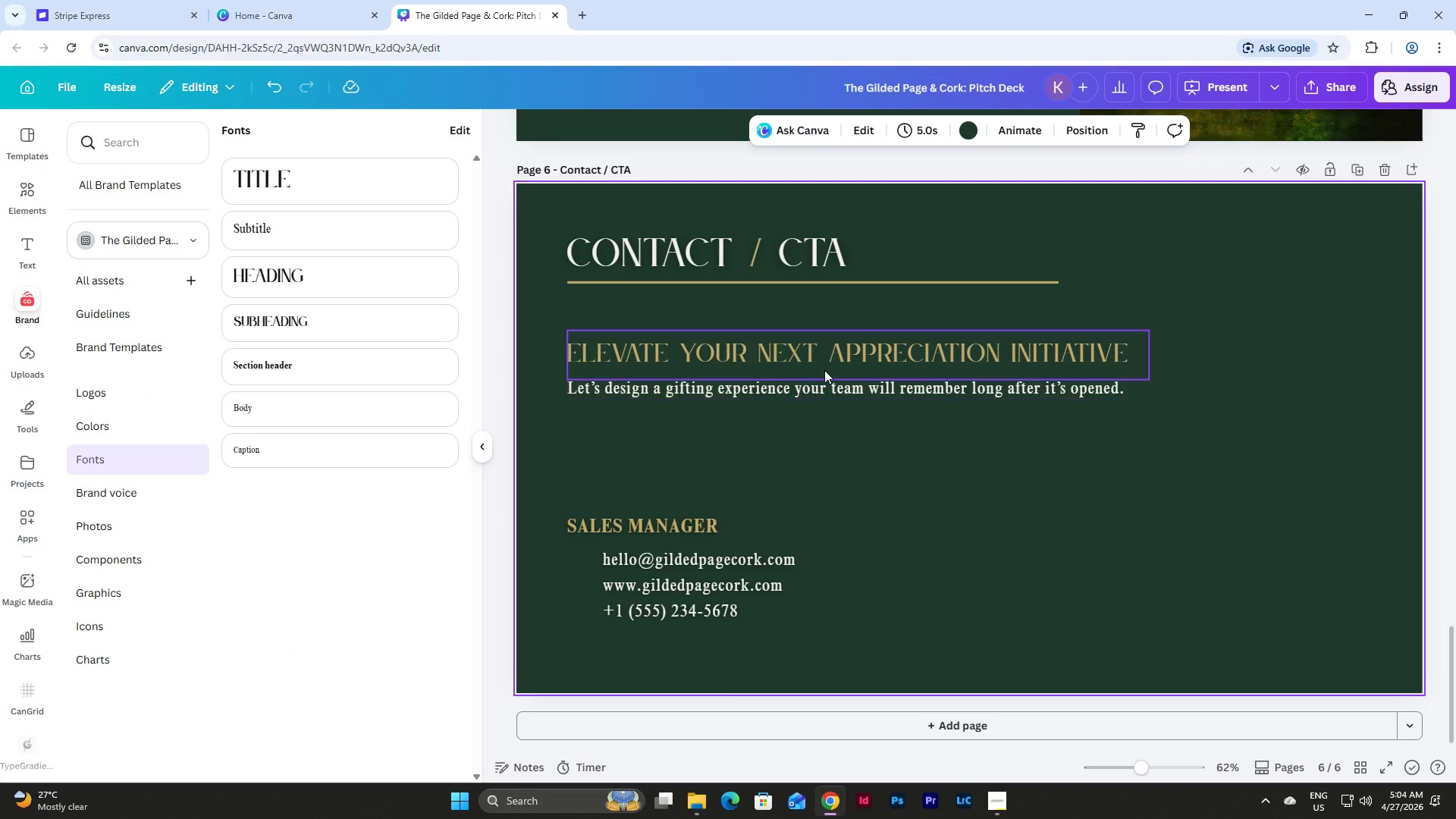 
left_click([824, 370])
 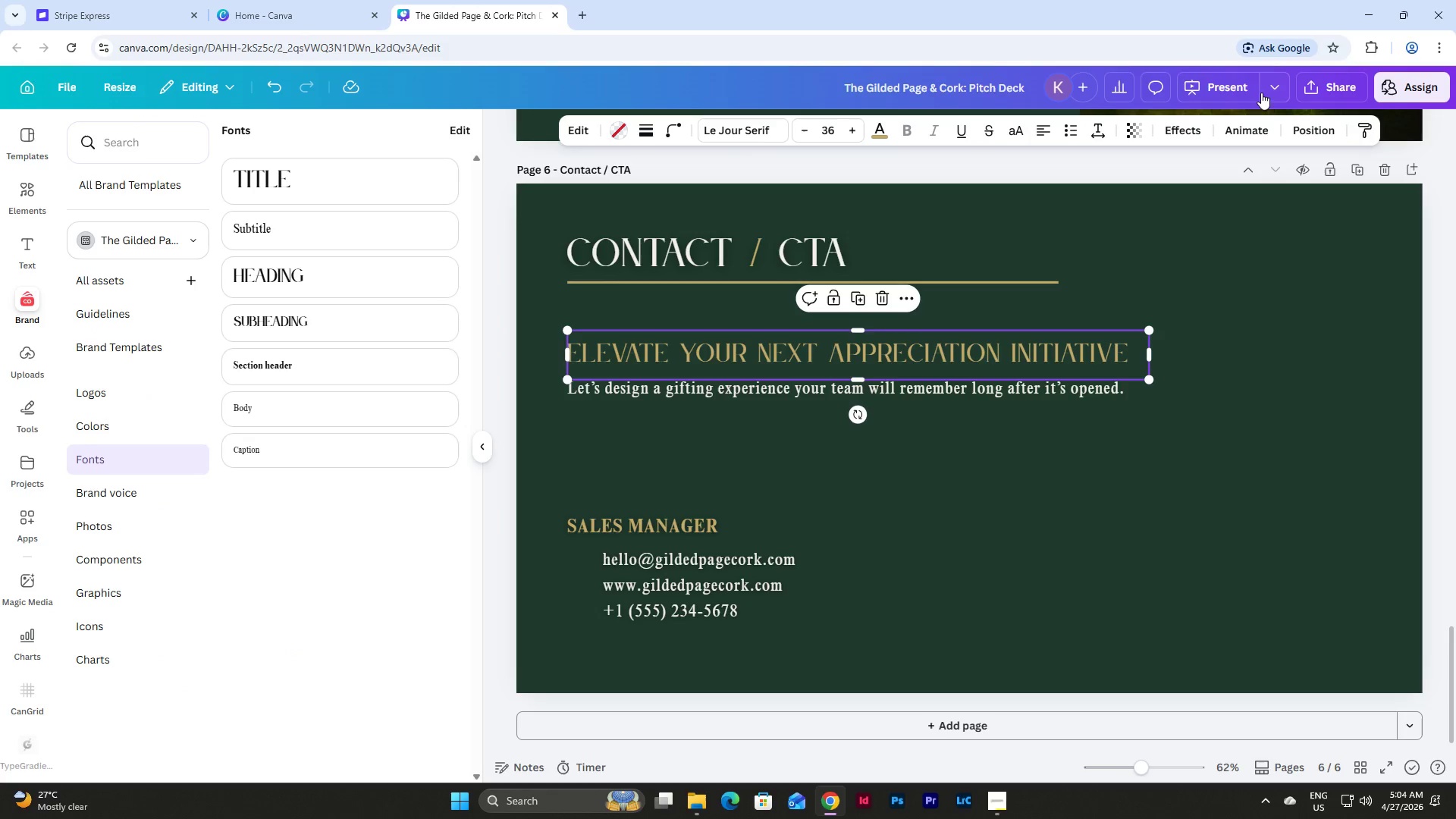 
left_click([1190, 127])
 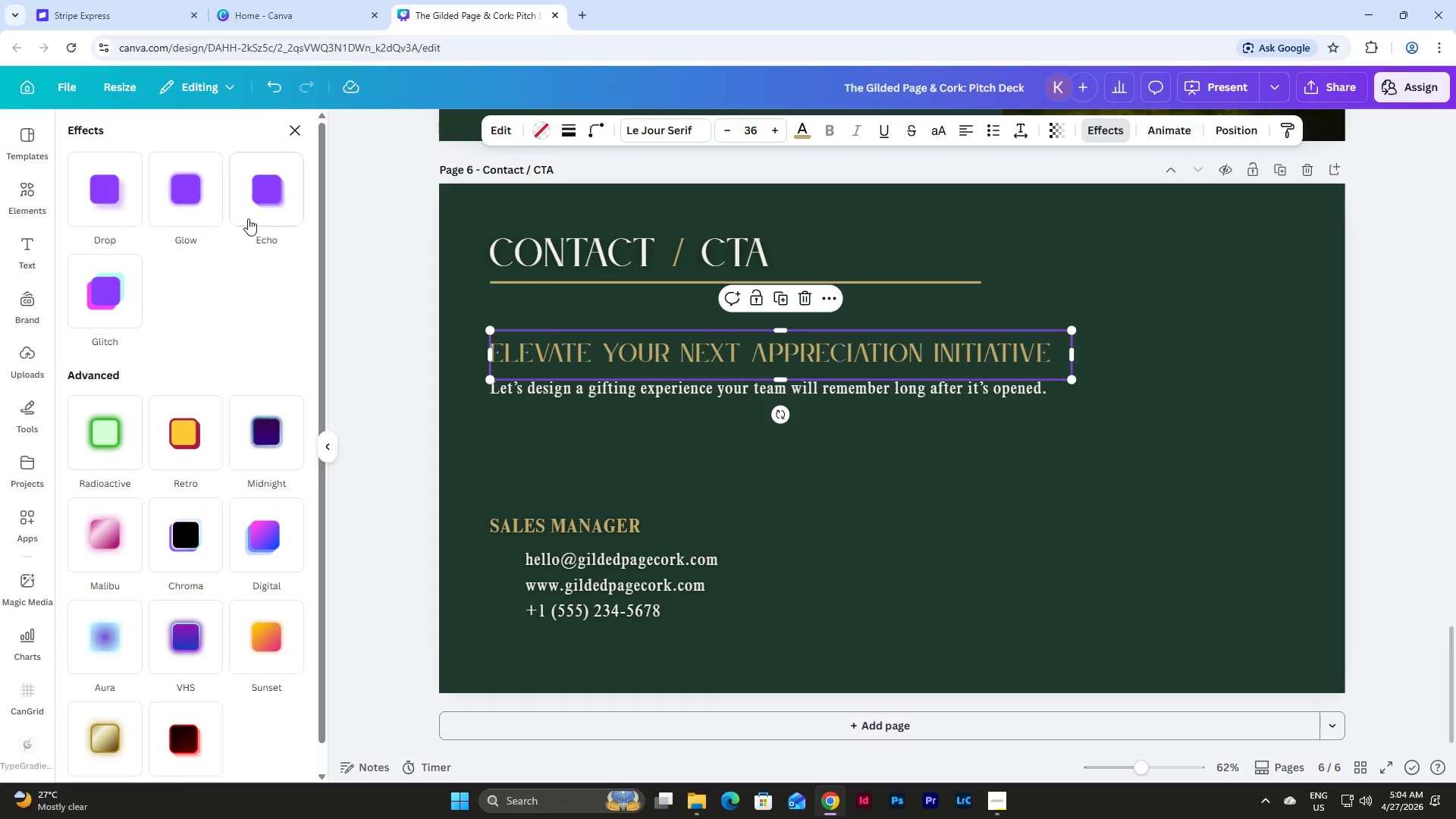 
left_click([198, 197])
 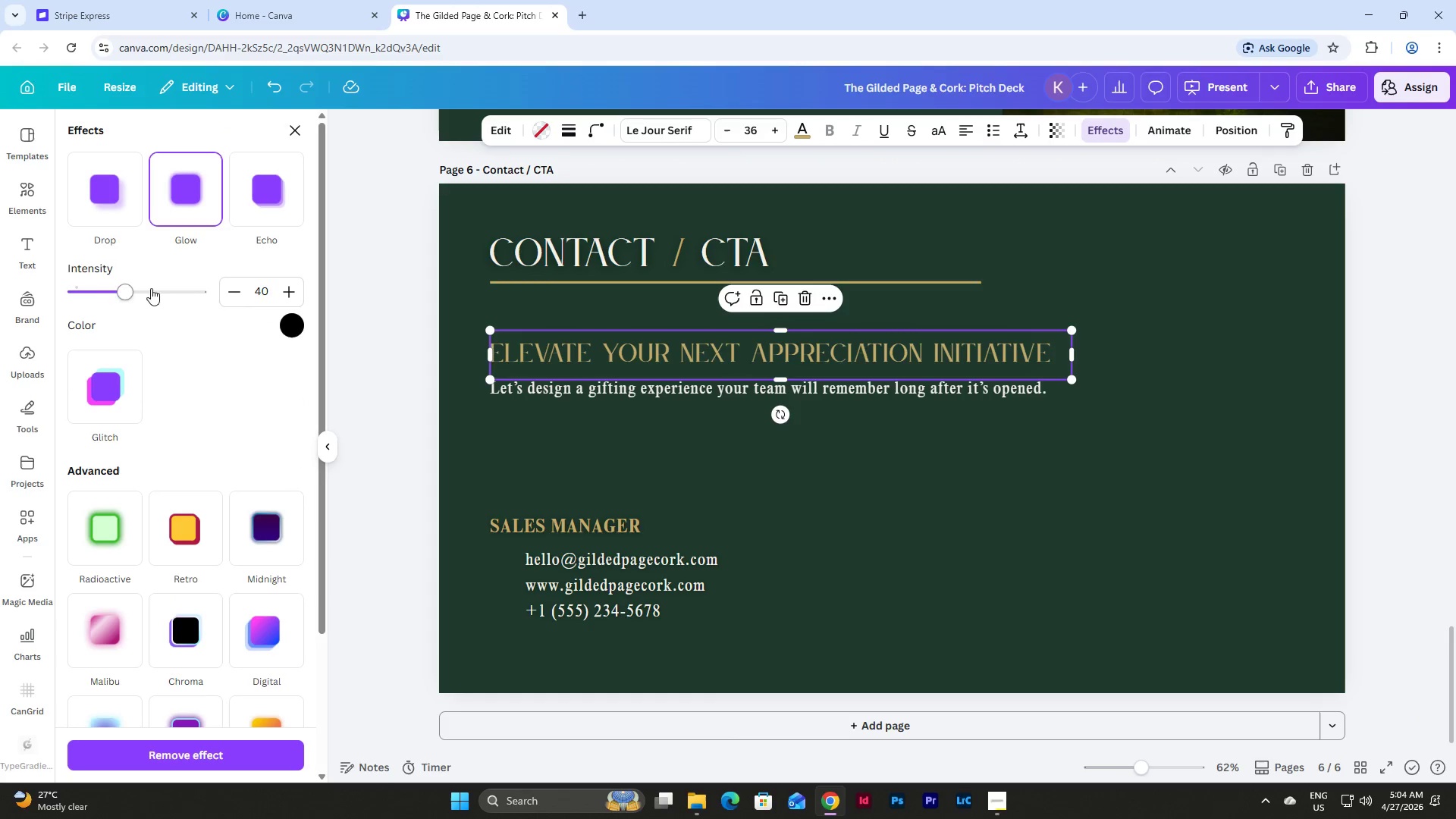 
left_click_drag(start_coordinate=[116, 281], to_coordinate=[434, 328])
 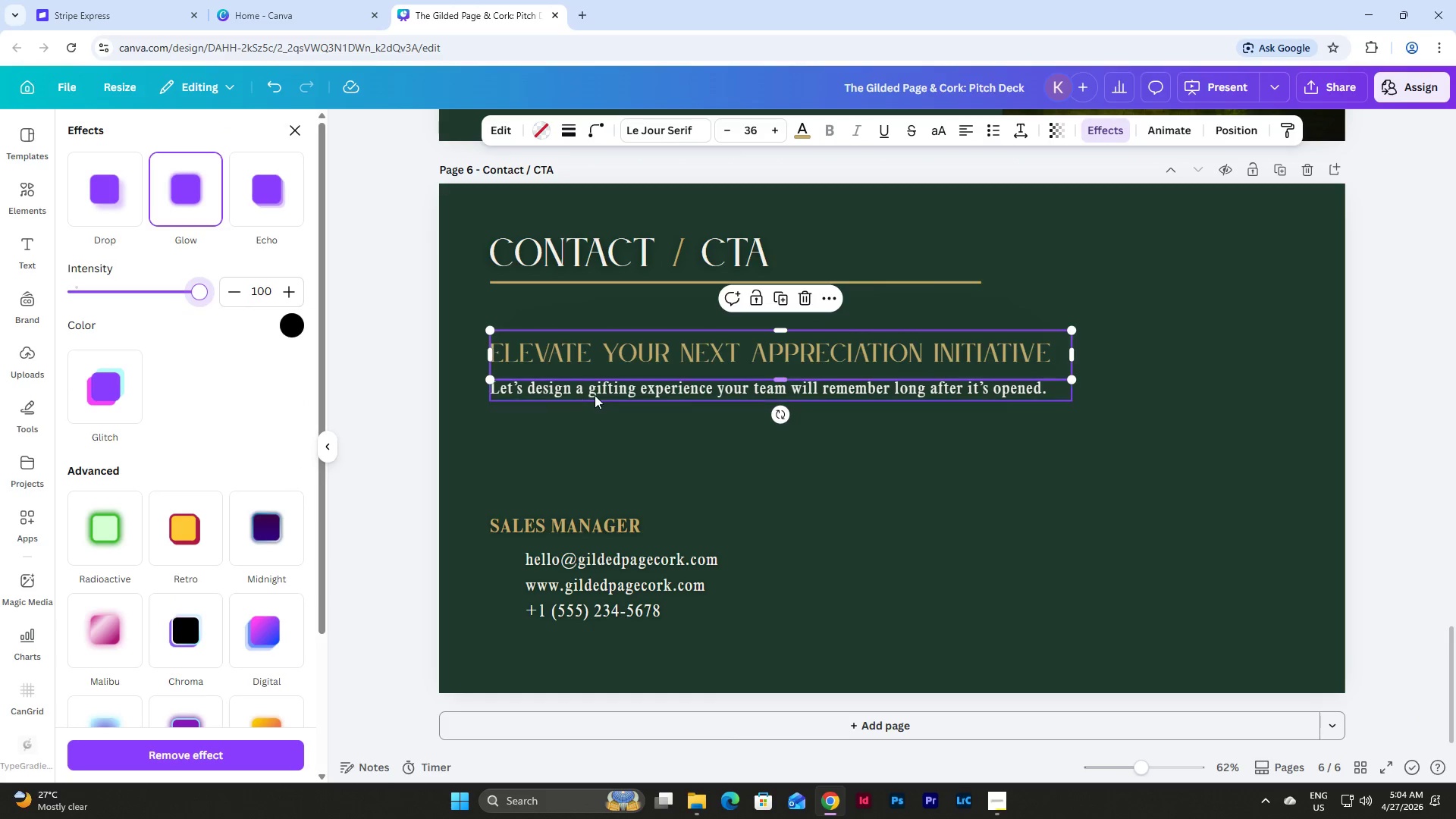 
left_click([598, 396])
 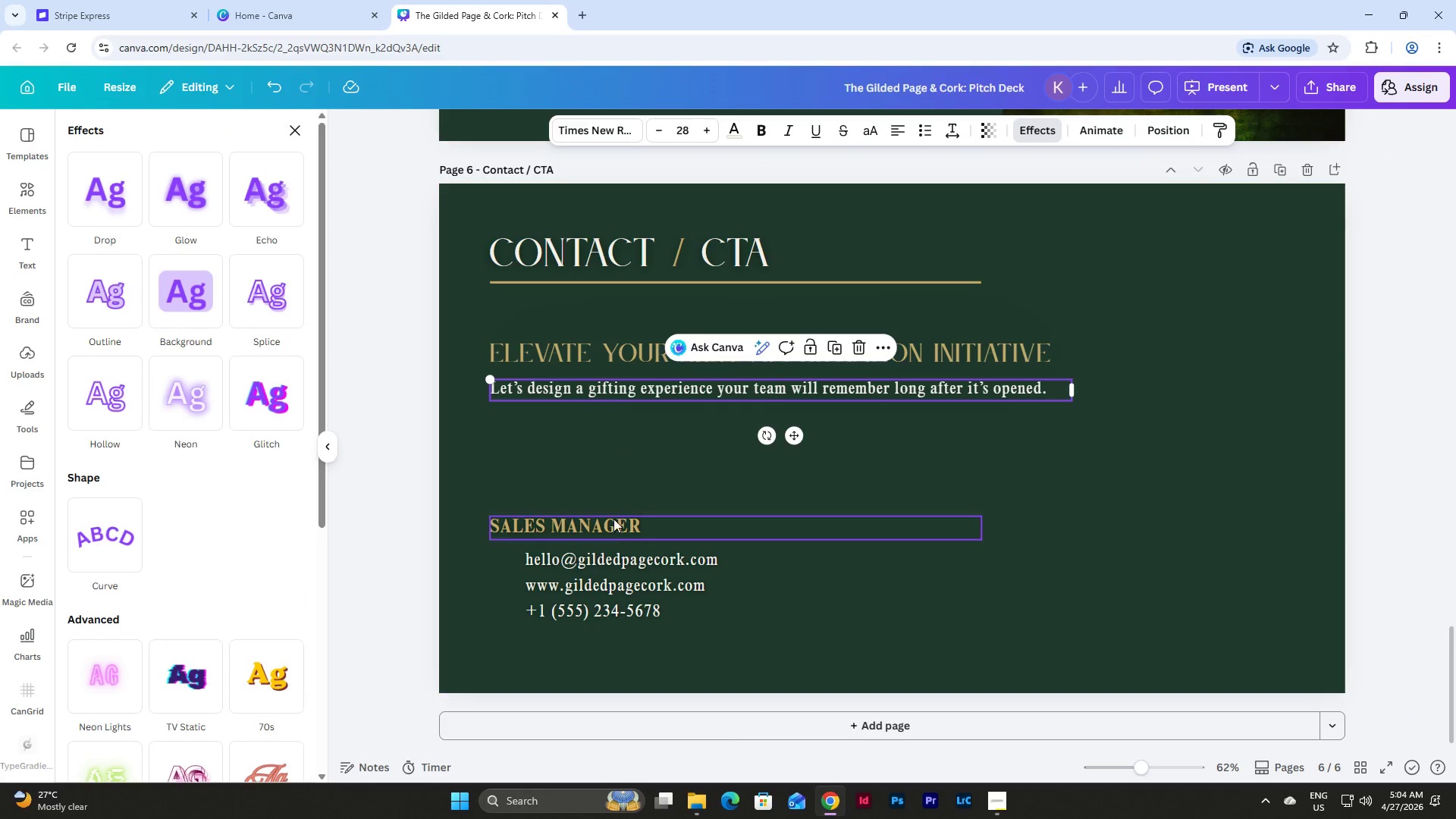 
left_click([613, 529])
 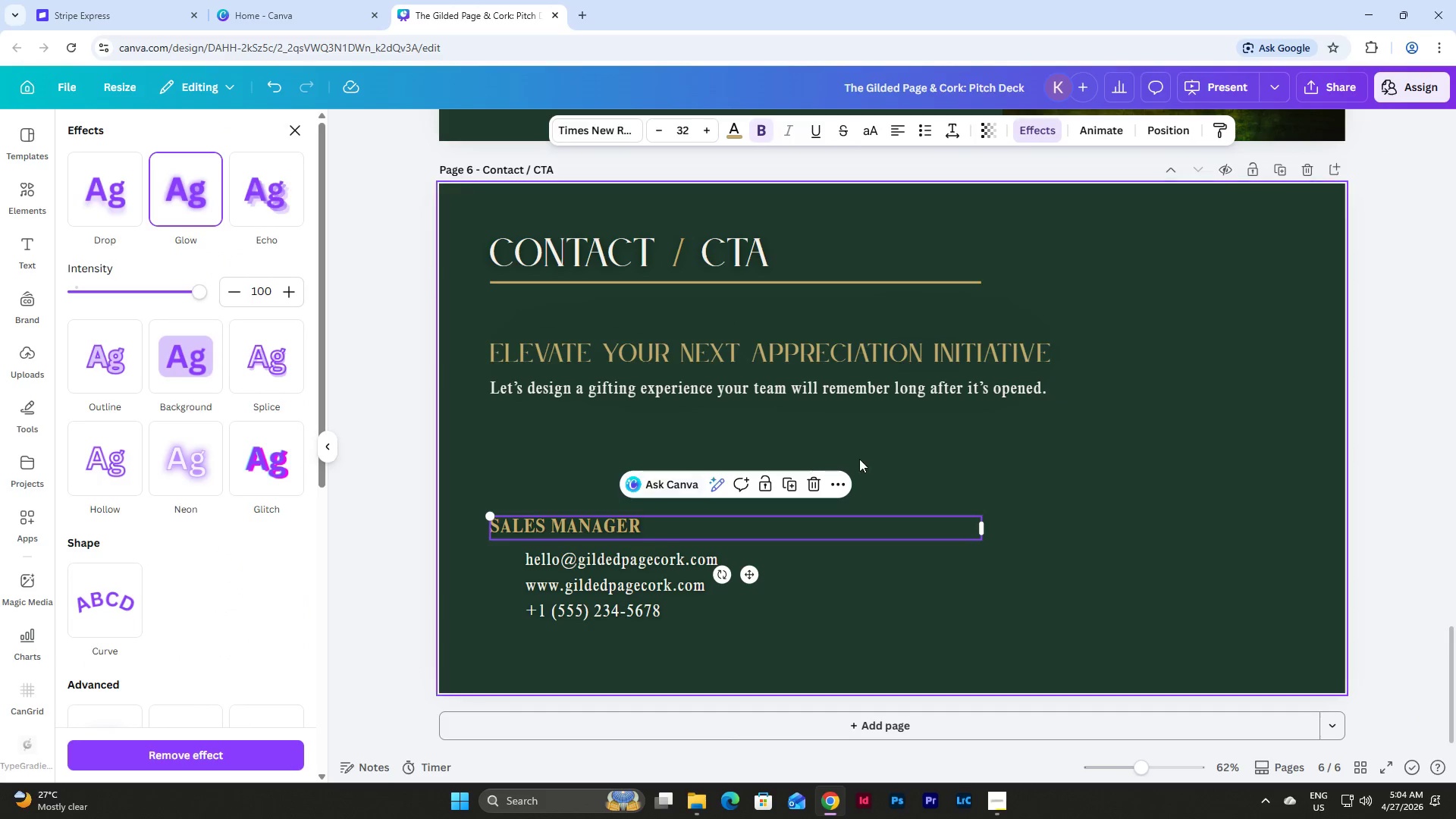 
left_click([913, 447])
 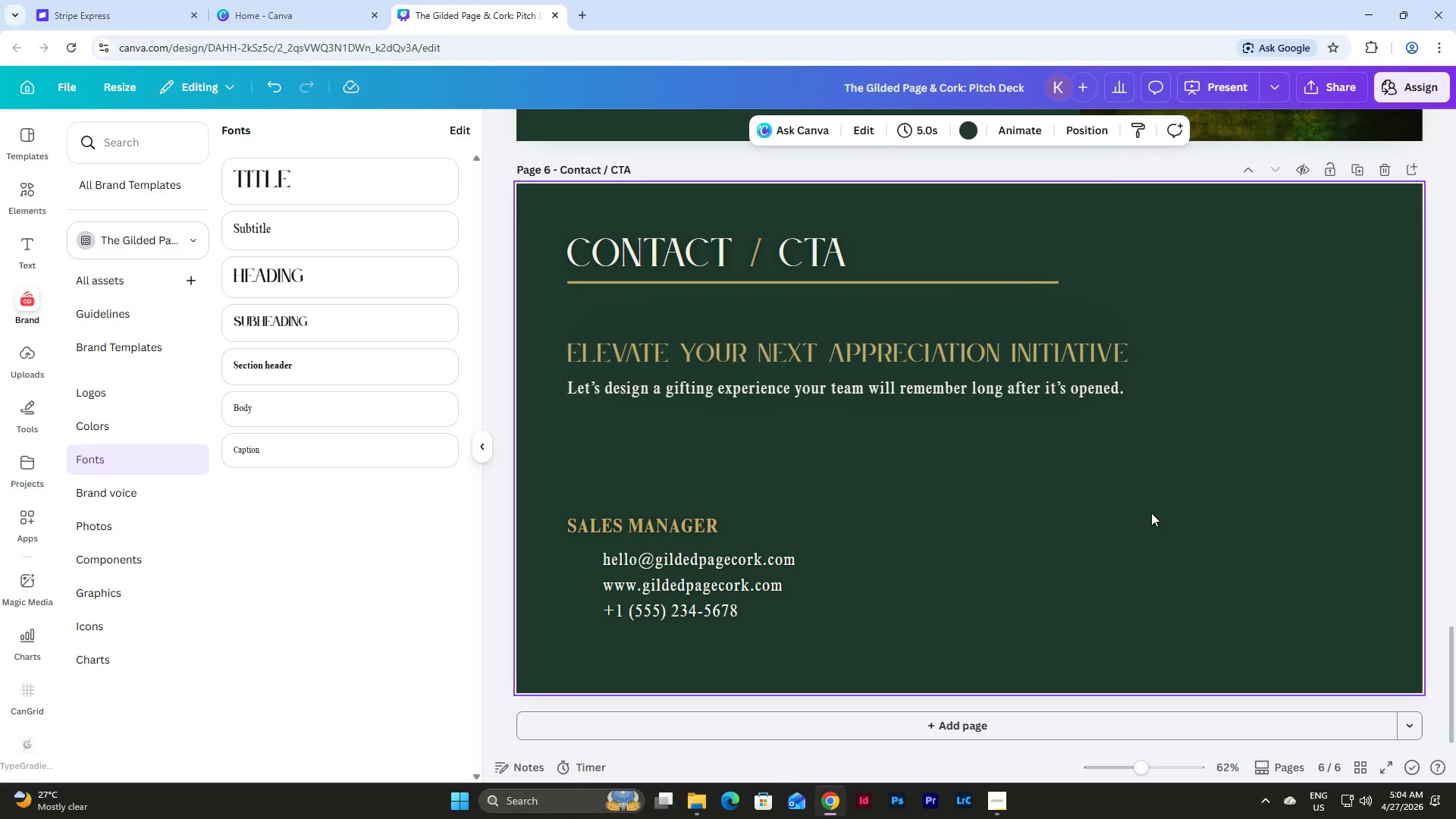 
scroll: coordinate [1157, 513], scroll_direction: up, amount: 10.0
 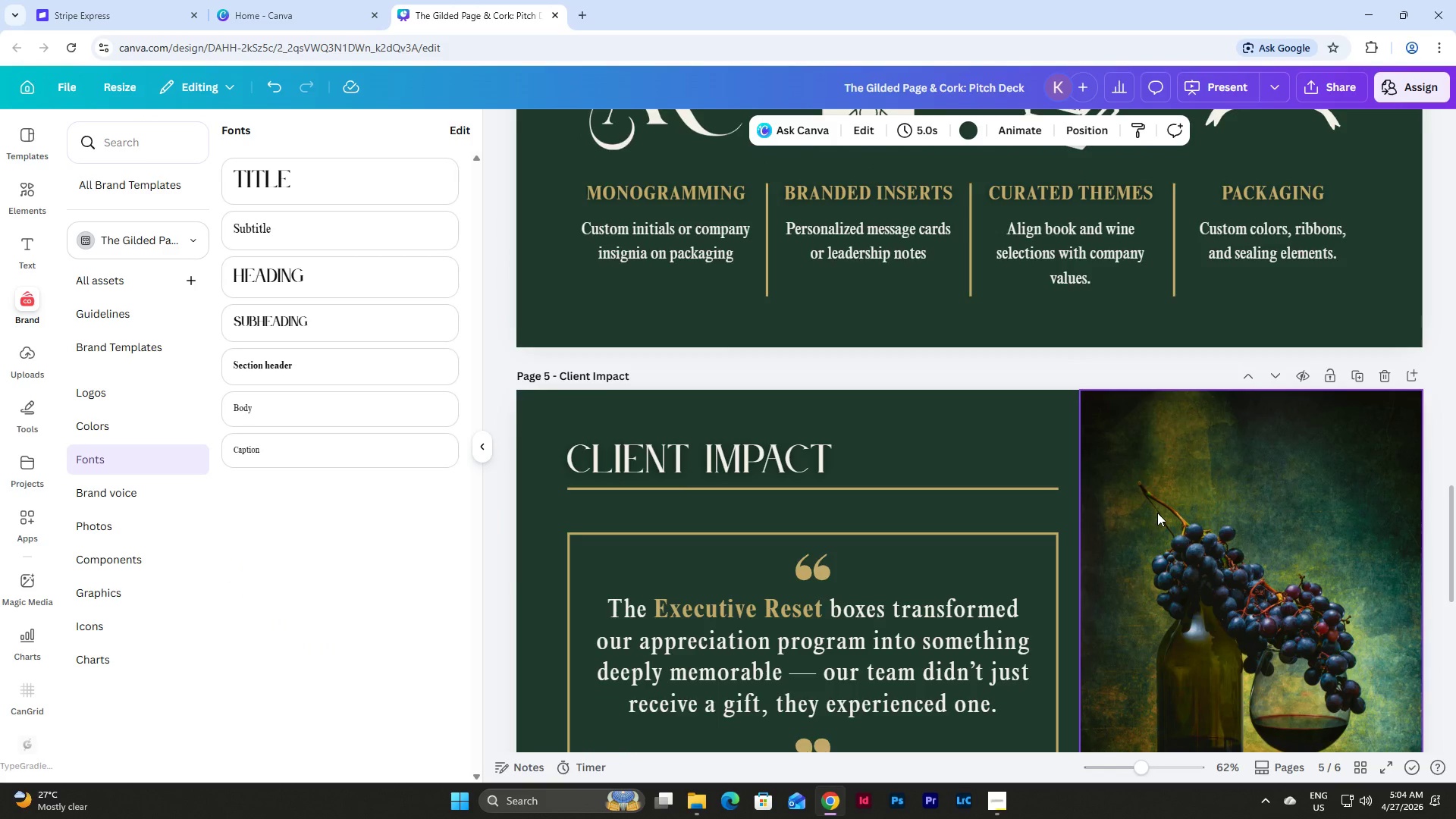 
scroll: coordinate [1157, 513], scroll_direction: down, amount: 4.0
 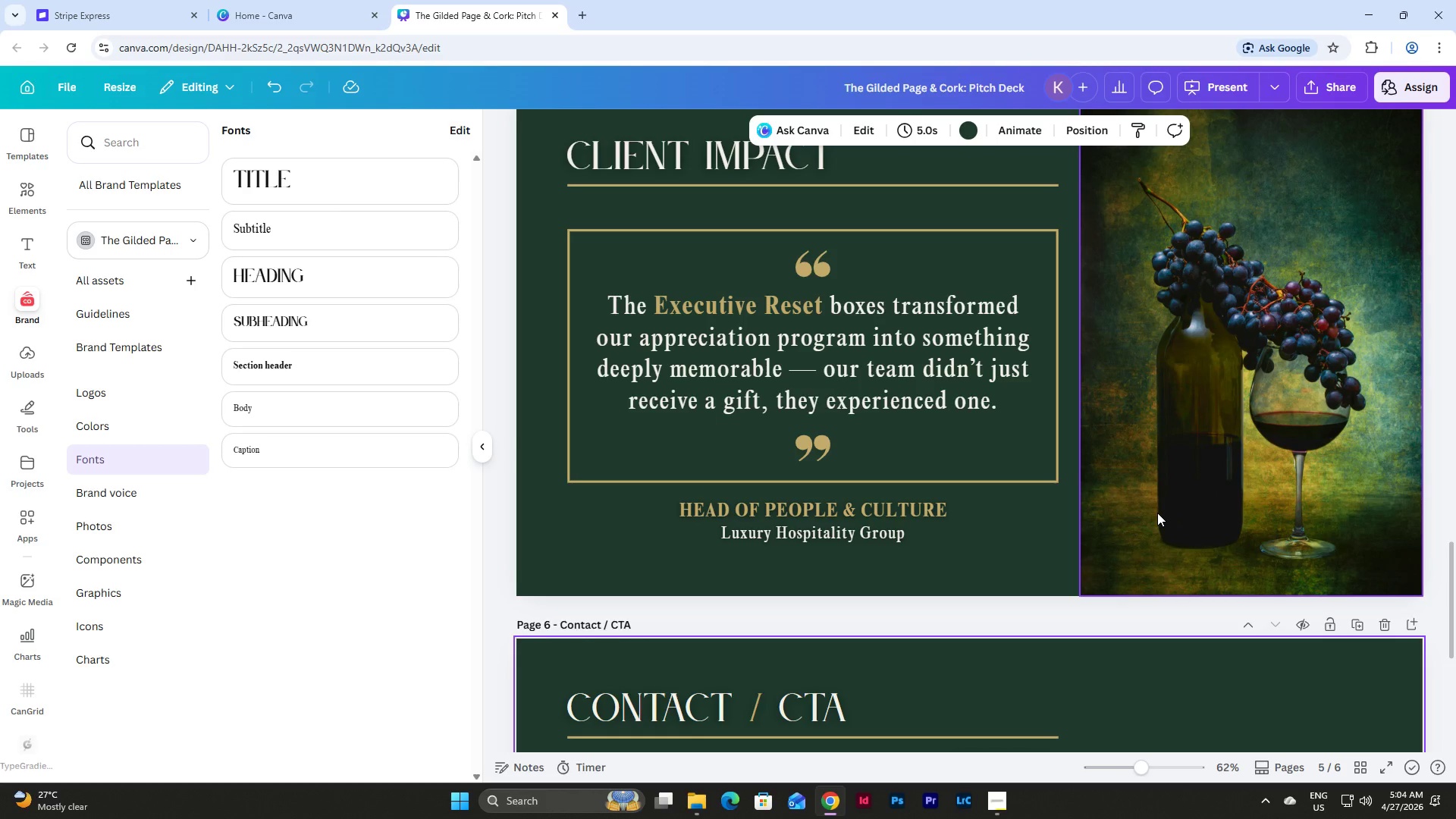 
scroll: coordinate [1157, 513], scroll_direction: up, amount: 10.0
 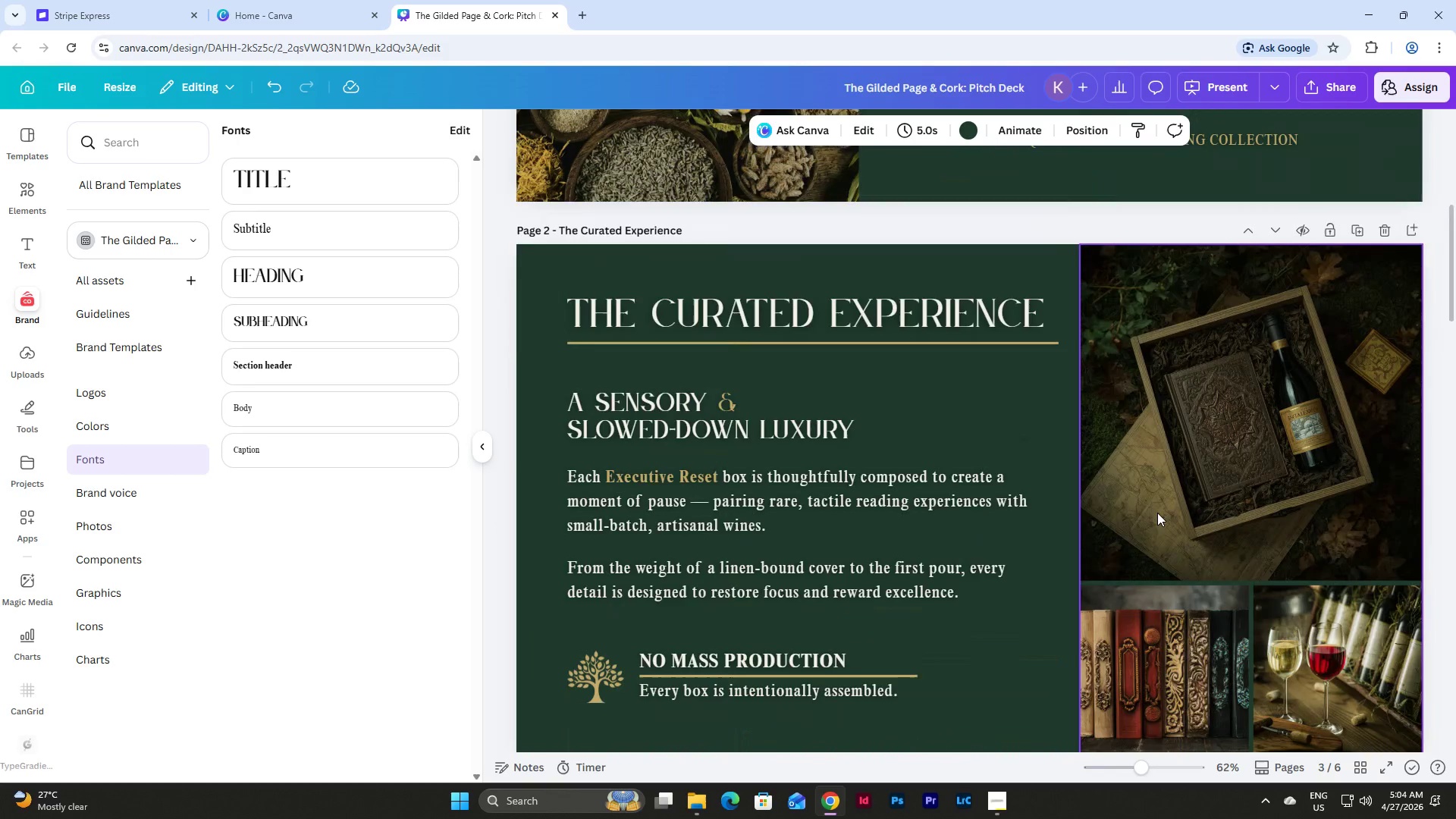 
scroll: coordinate [1157, 513], scroll_direction: down, amount: 23.0
 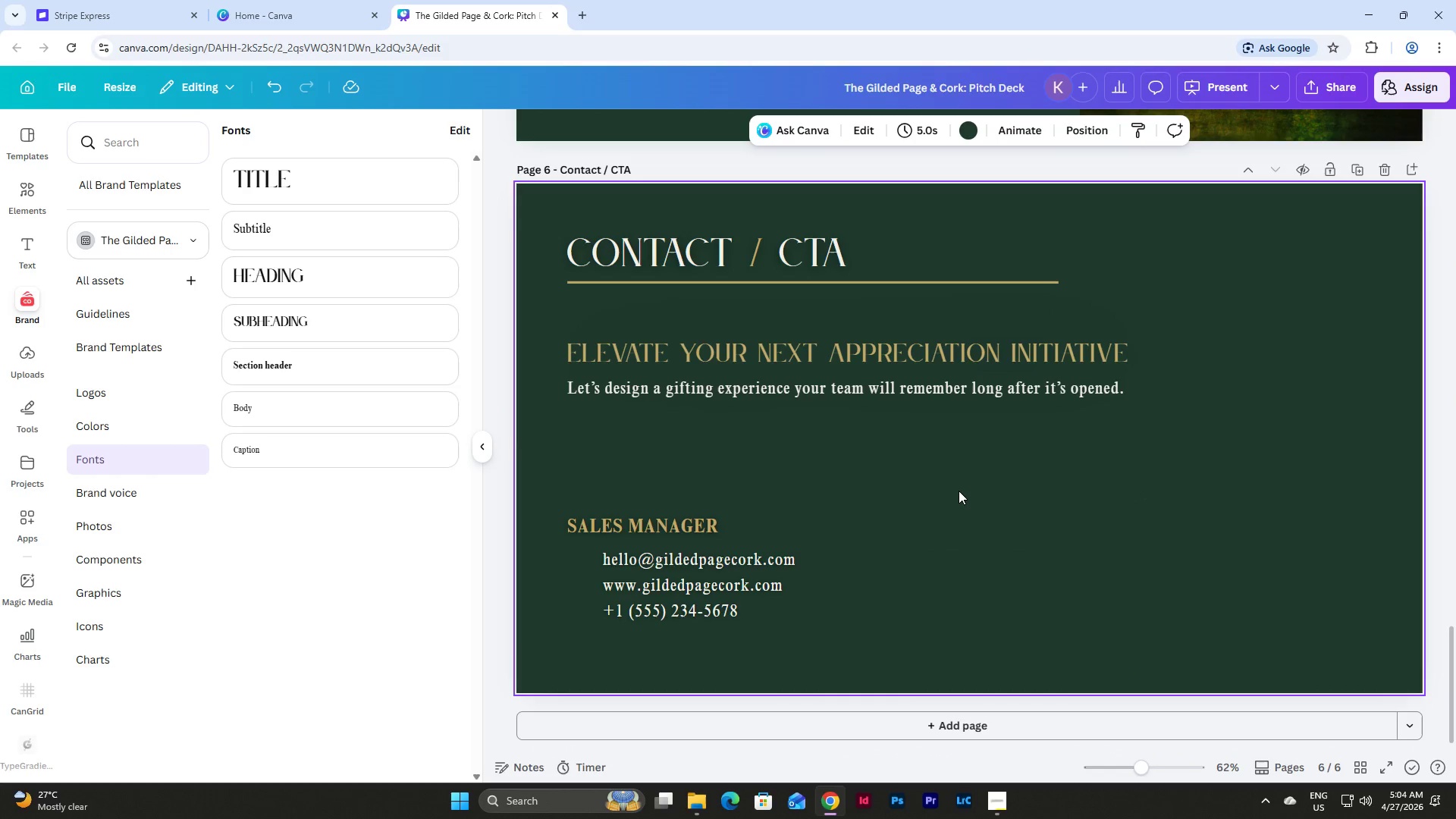 
left_click_drag(start_coordinate=[551, 509], to_coordinate=[840, 638])
 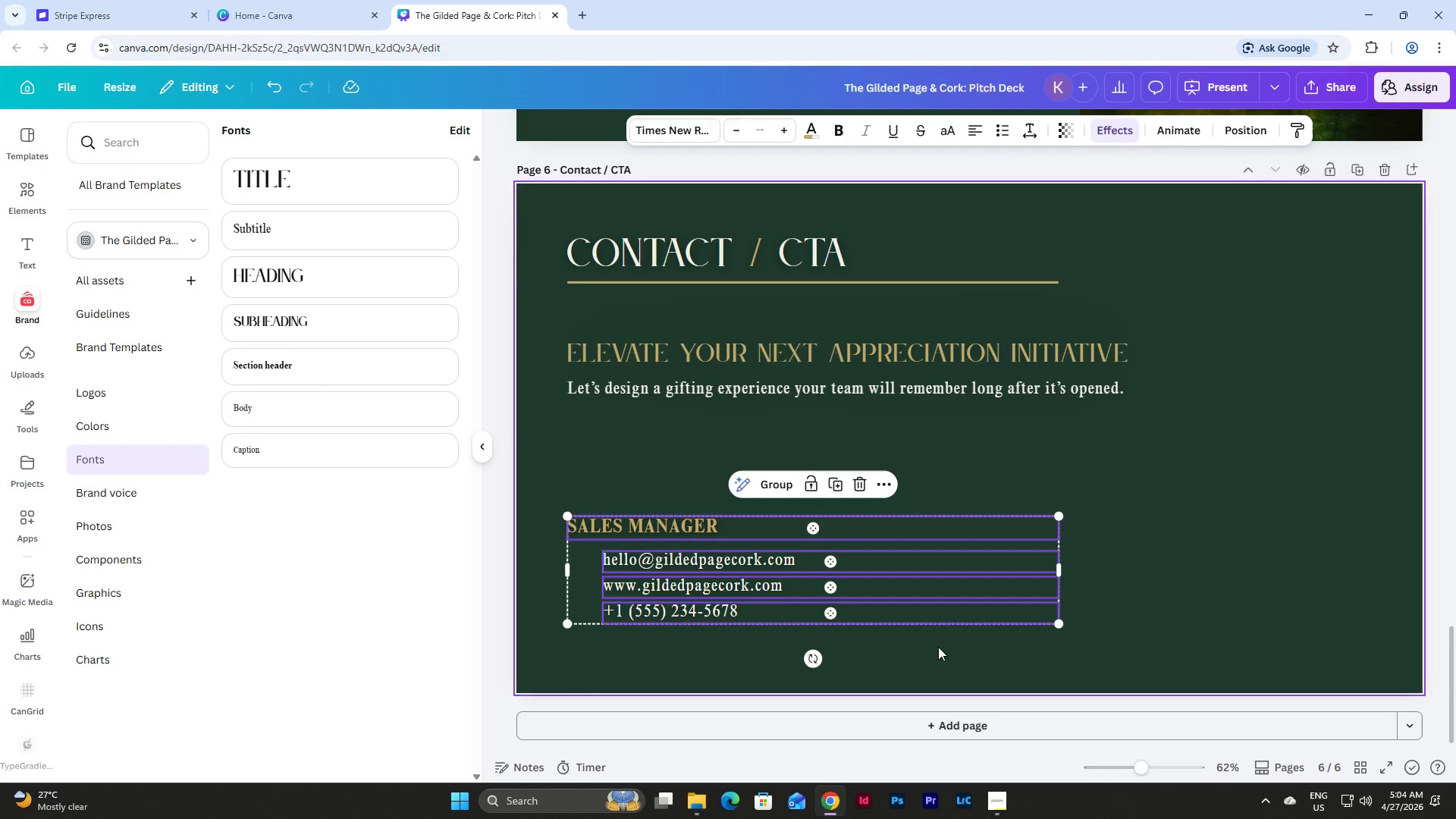 
left_click([938, 647])
 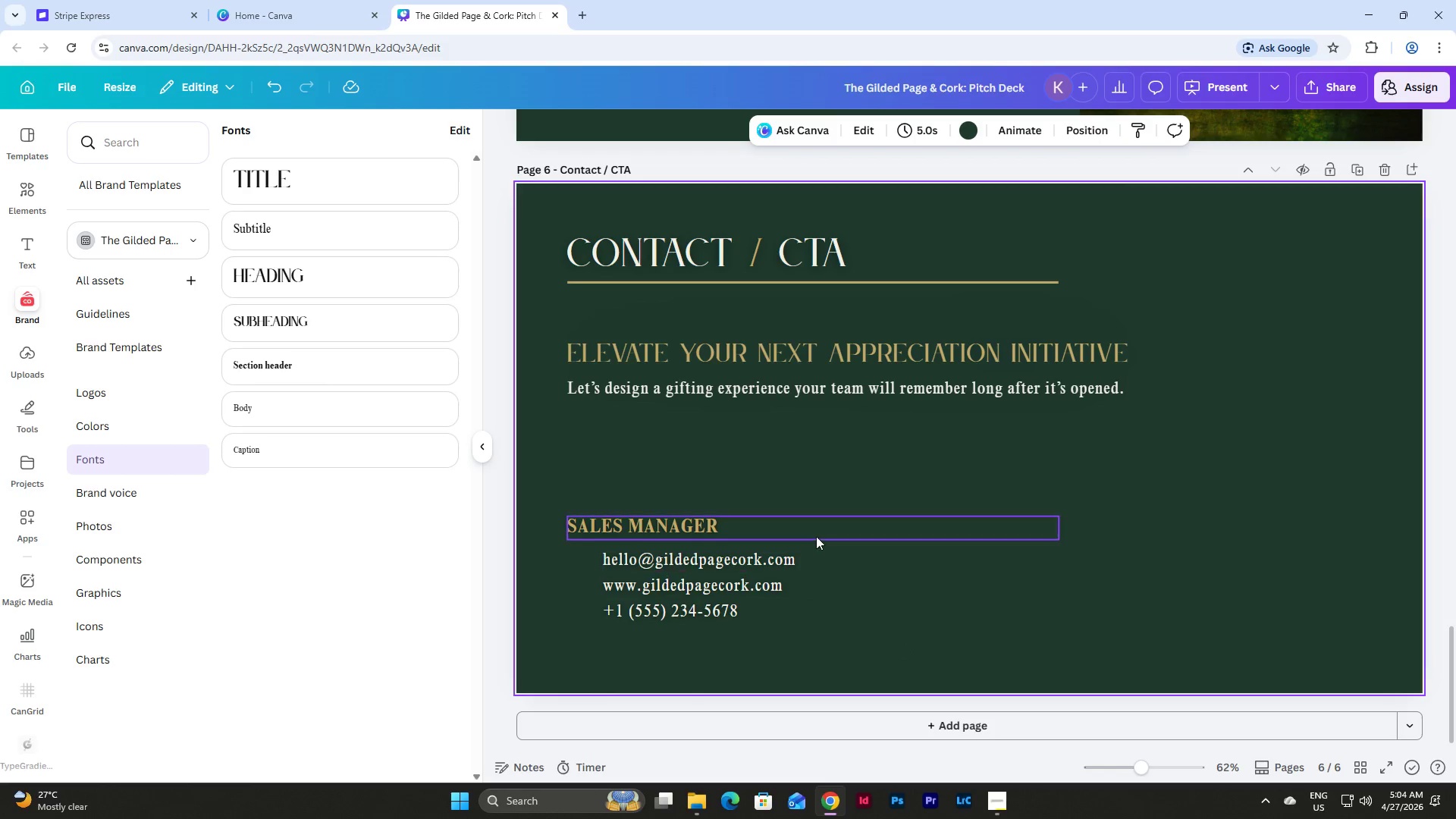 
left_click([813, 532])
 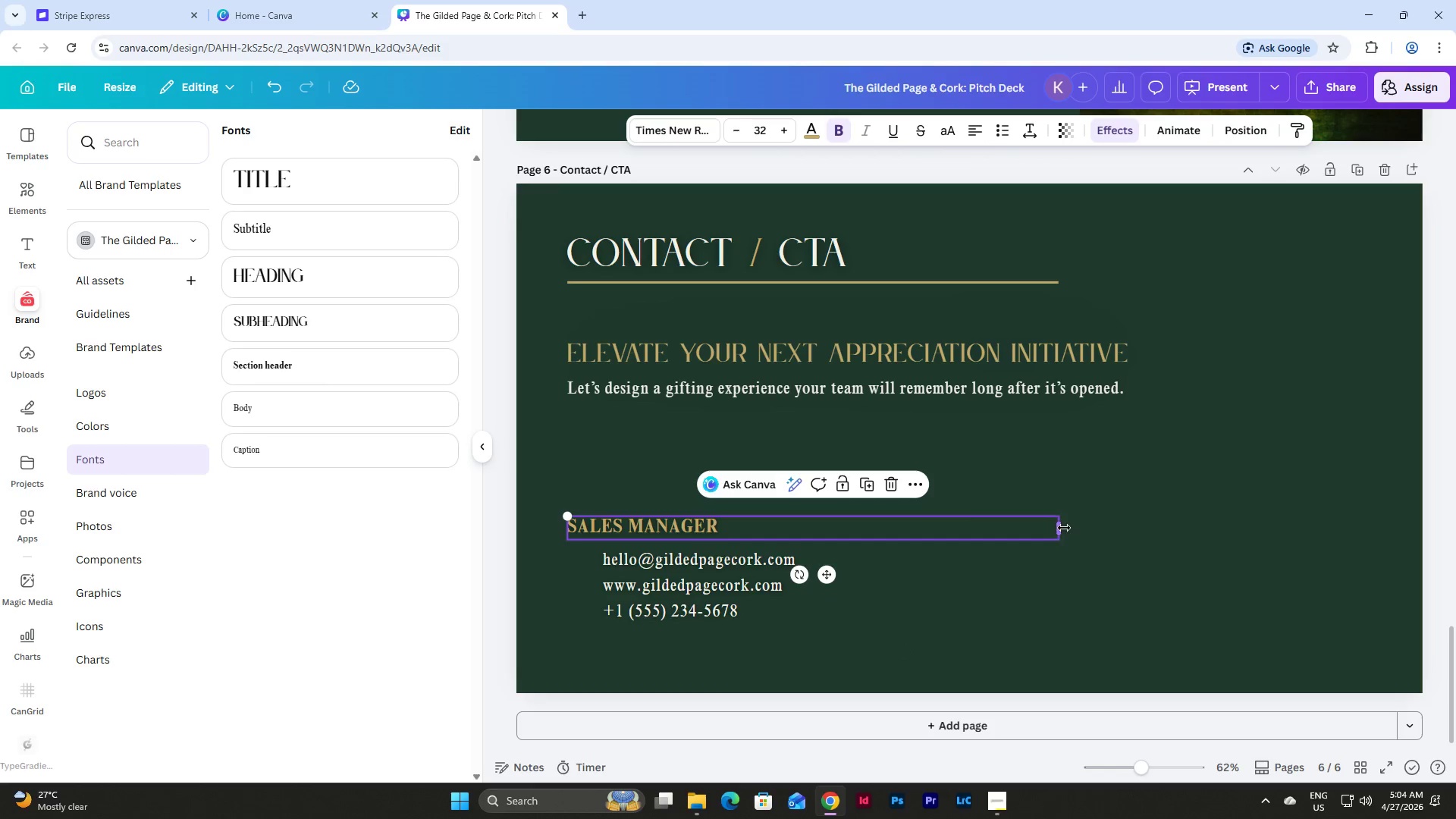 
left_click_drag(start_coordinate=[1064, 528], to_coordinate=[835, 548])
 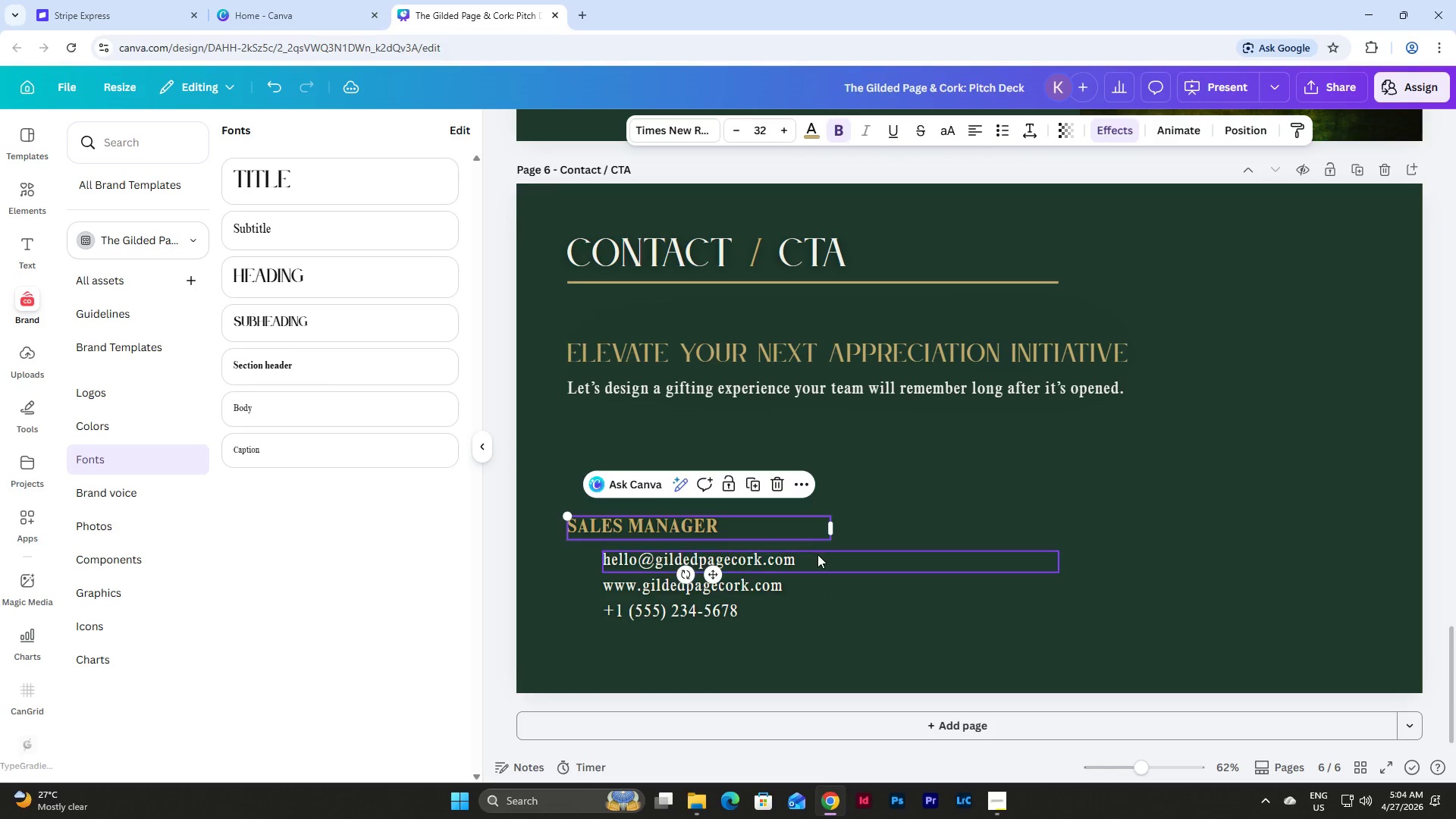 
left_click([817, 554])
 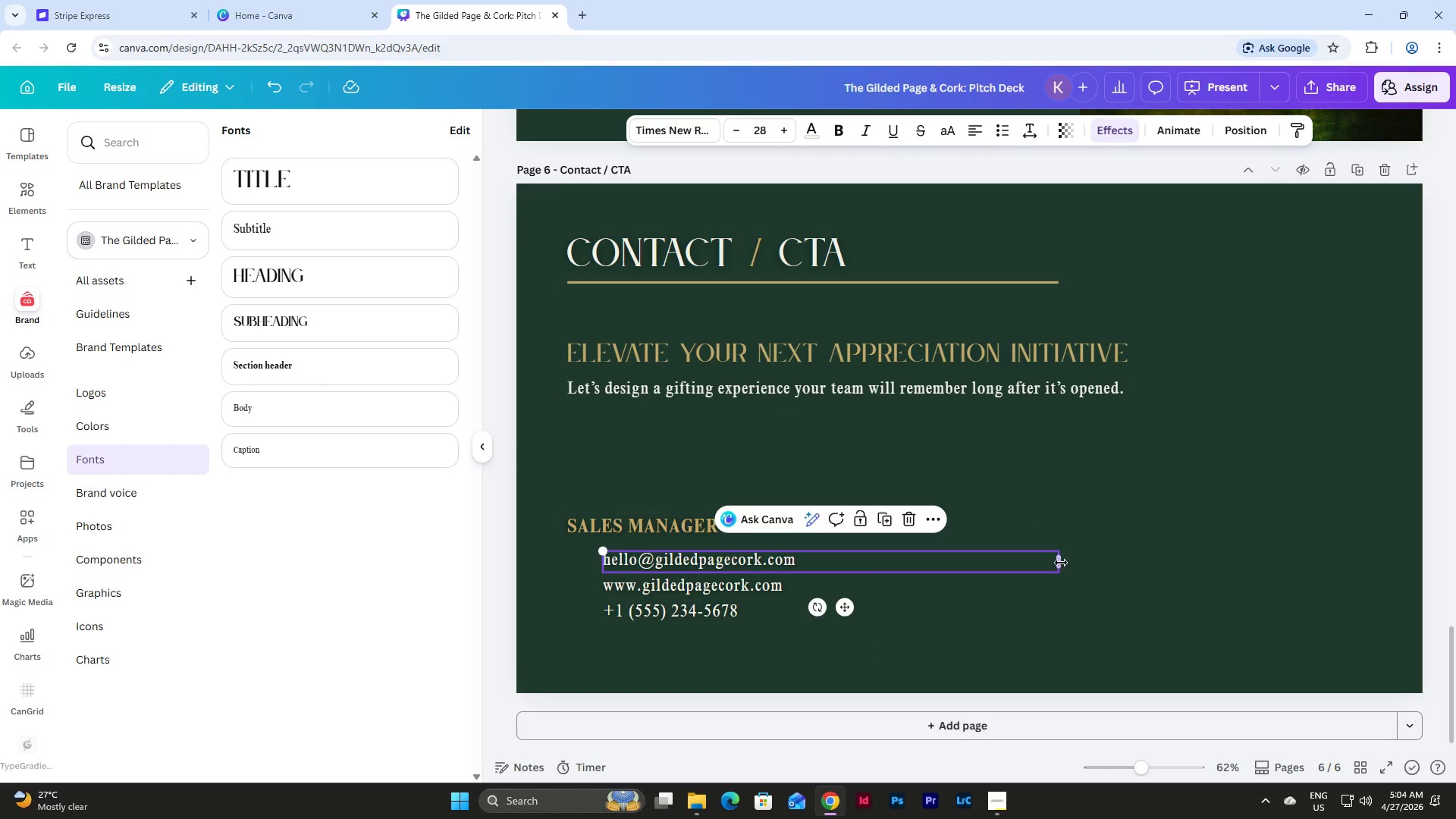 
left_click_drag(start_coordinate=[1062, 563], to_coordinate=[839, 565])
 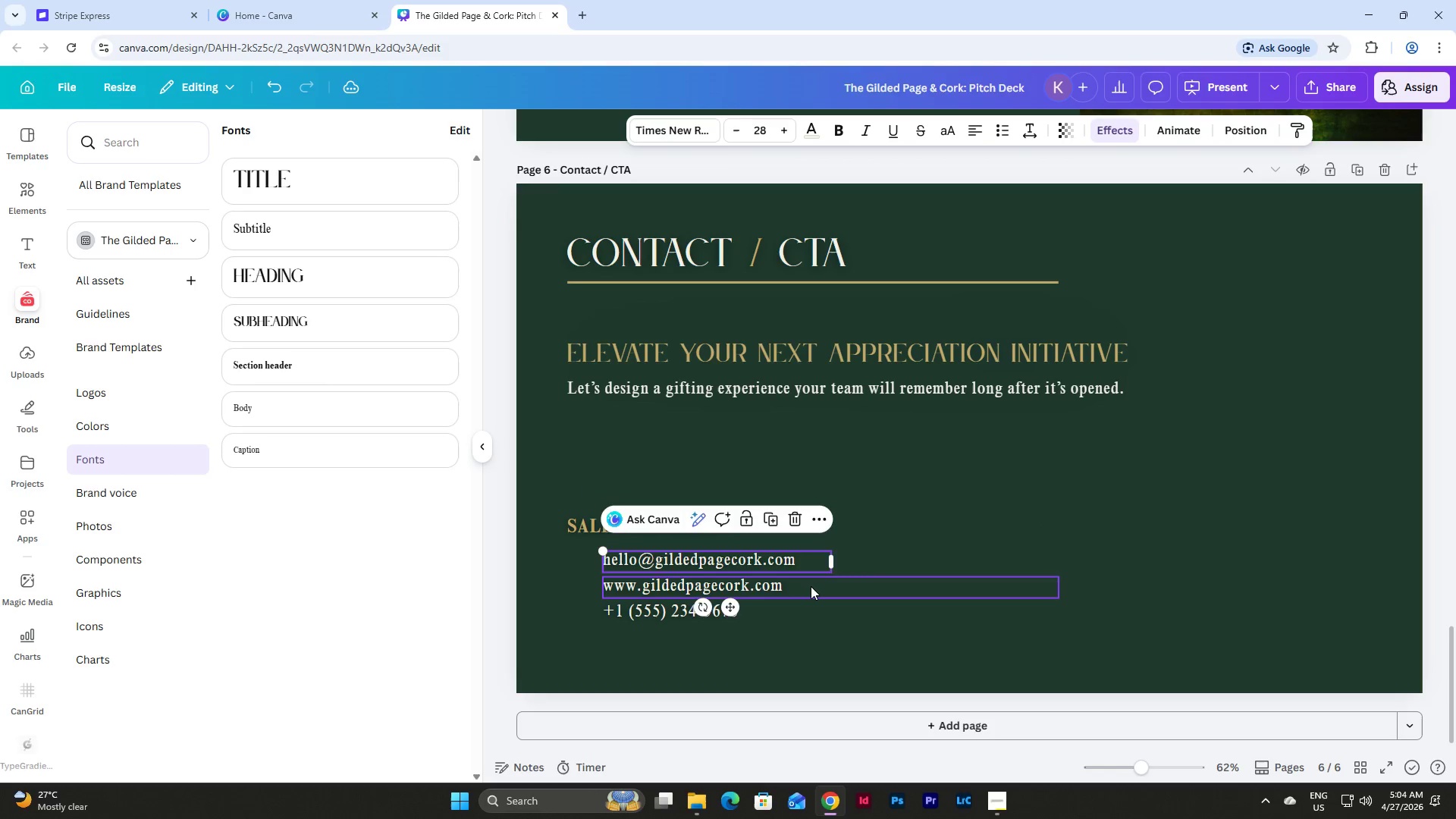 
left_click([811, 586])
 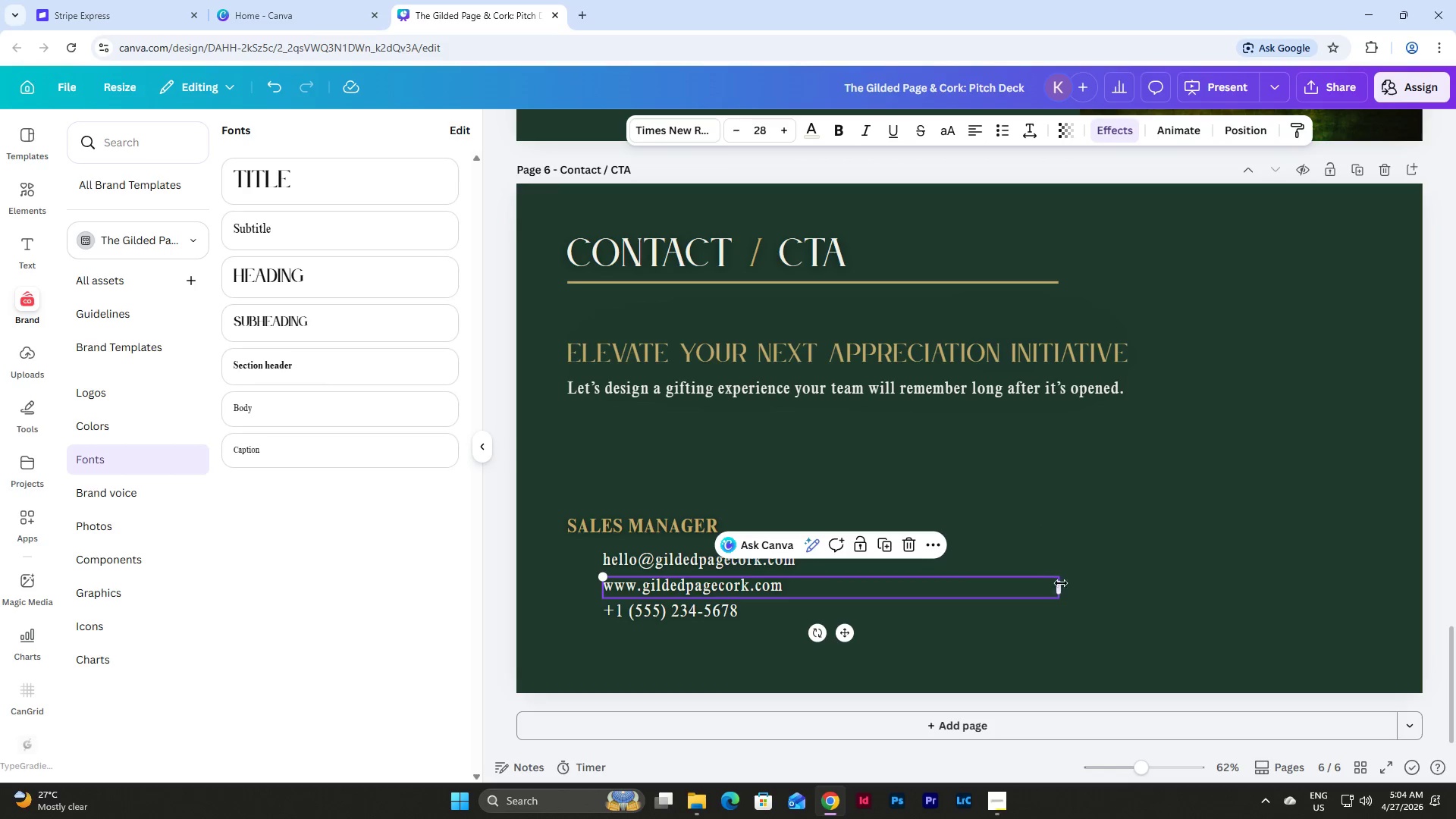 
left_click_drag(start_coordinate=[1062, 583], to_coordinate=[830, 591])
 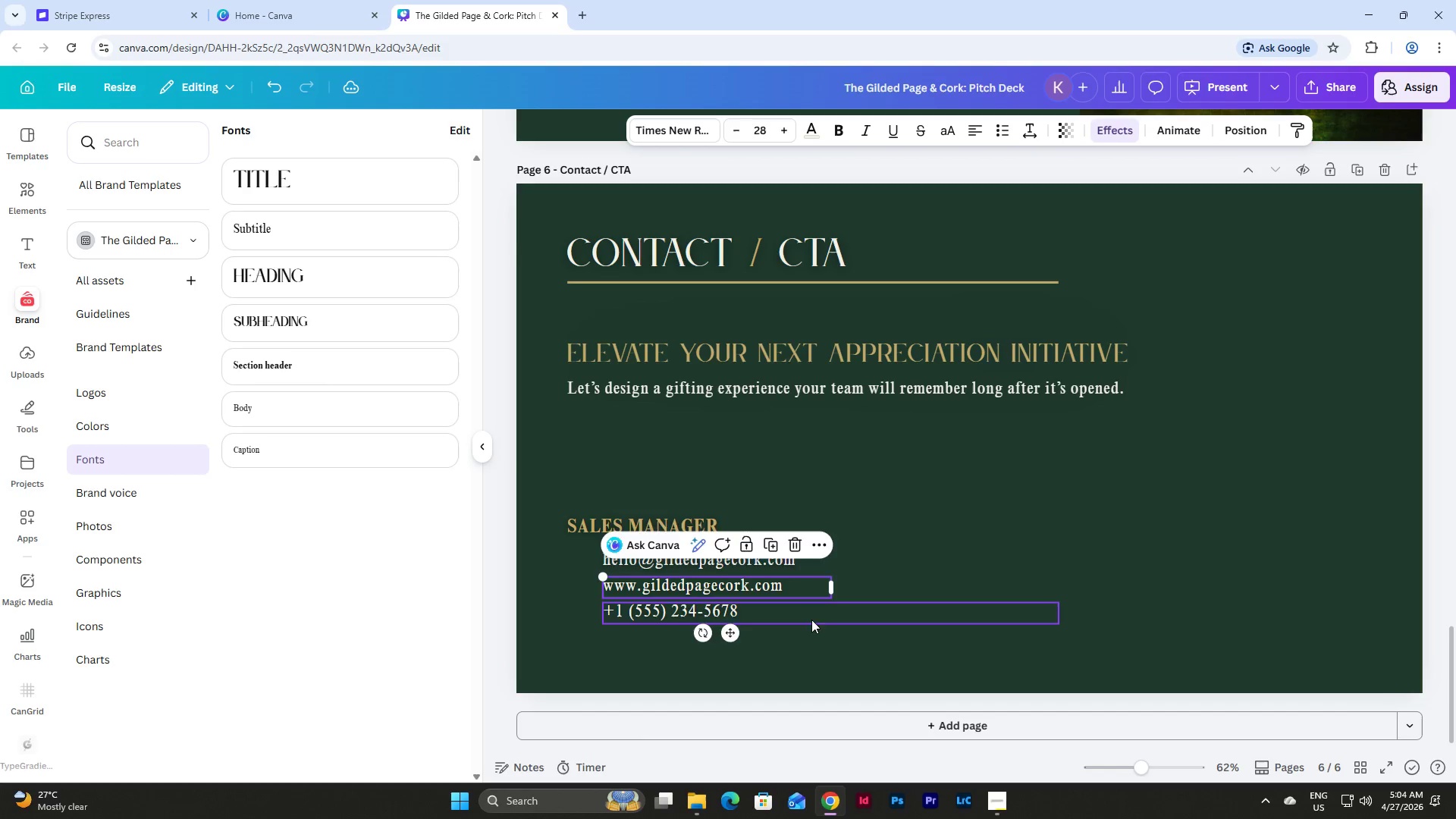 
left_click([808, 623])
 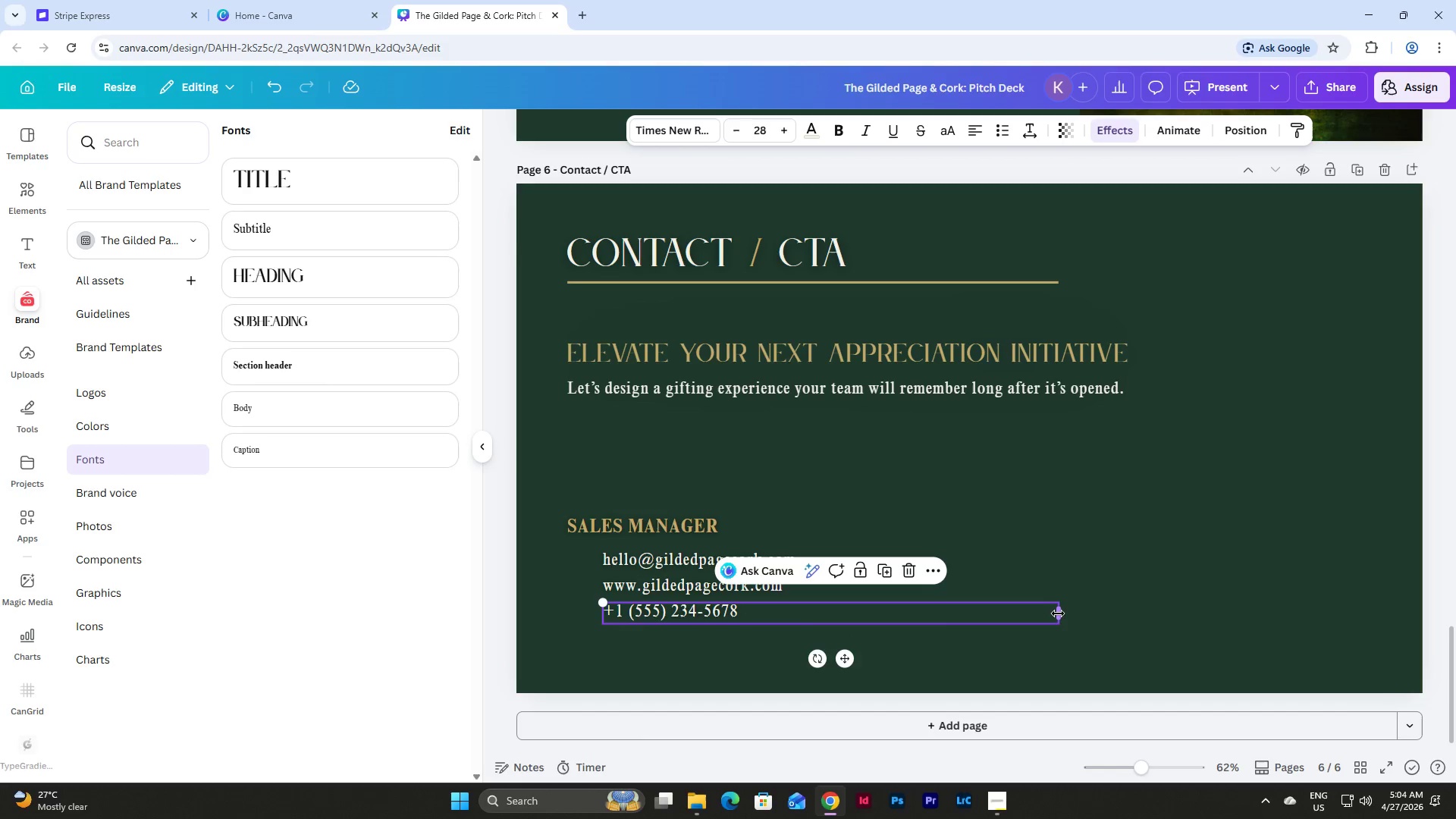 
left_click_drag(start_coordinate=[1059, 613], to_coordinate=[829, 629])
 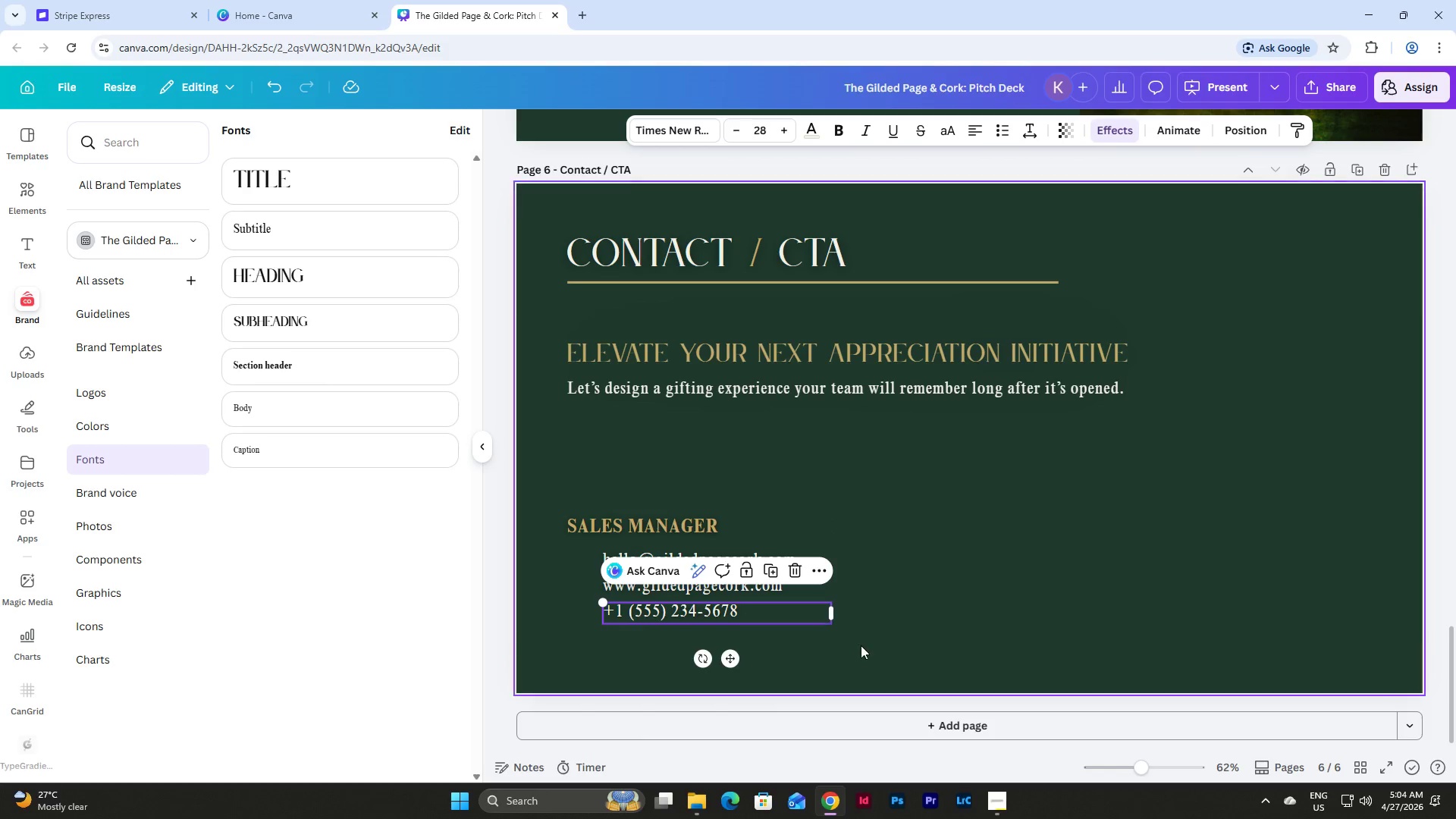 
left_click([883, 650])
 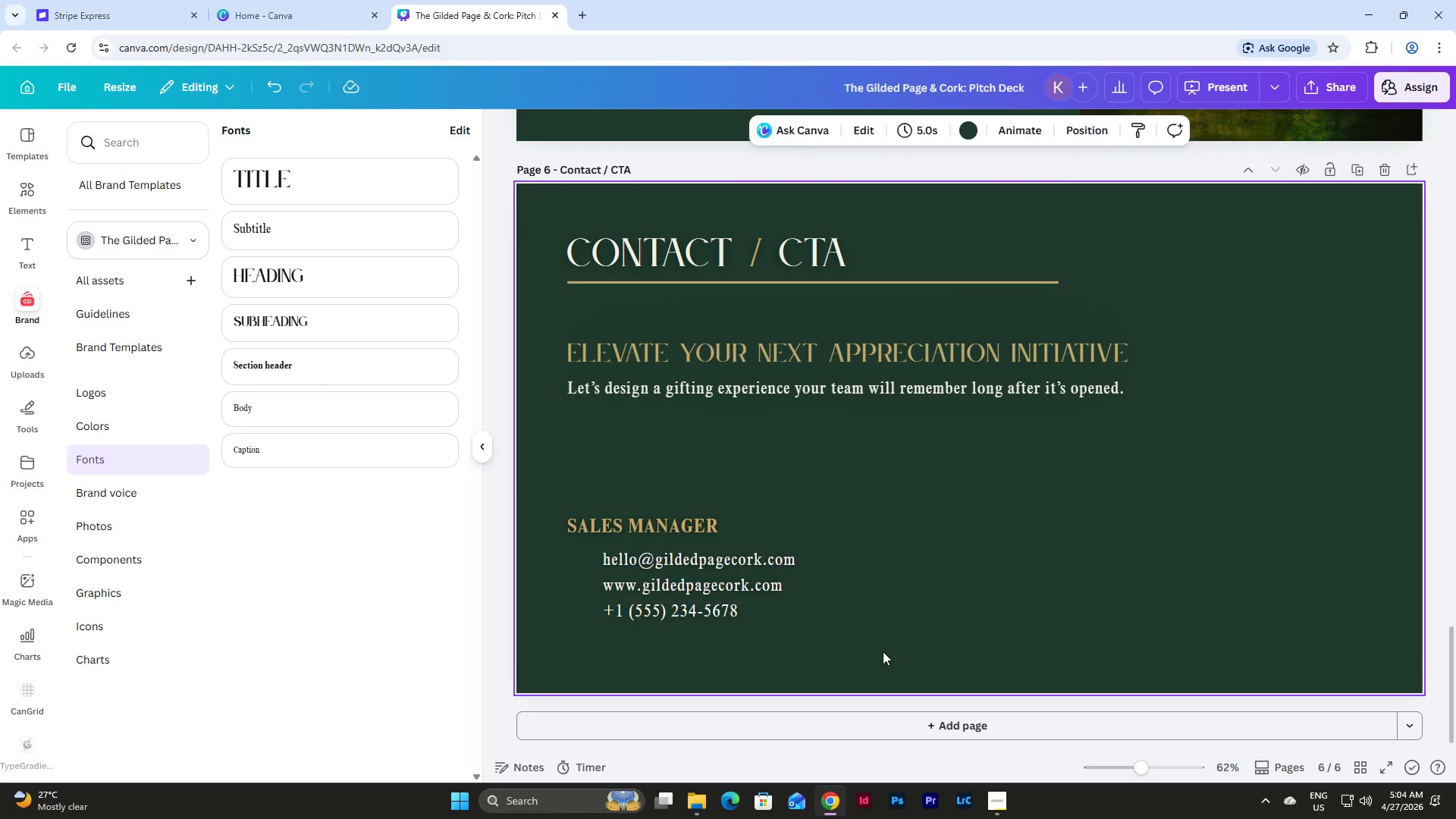 
left_click_drag(start_coordinate=[883, 651], to_coordinate=[536, 482])
 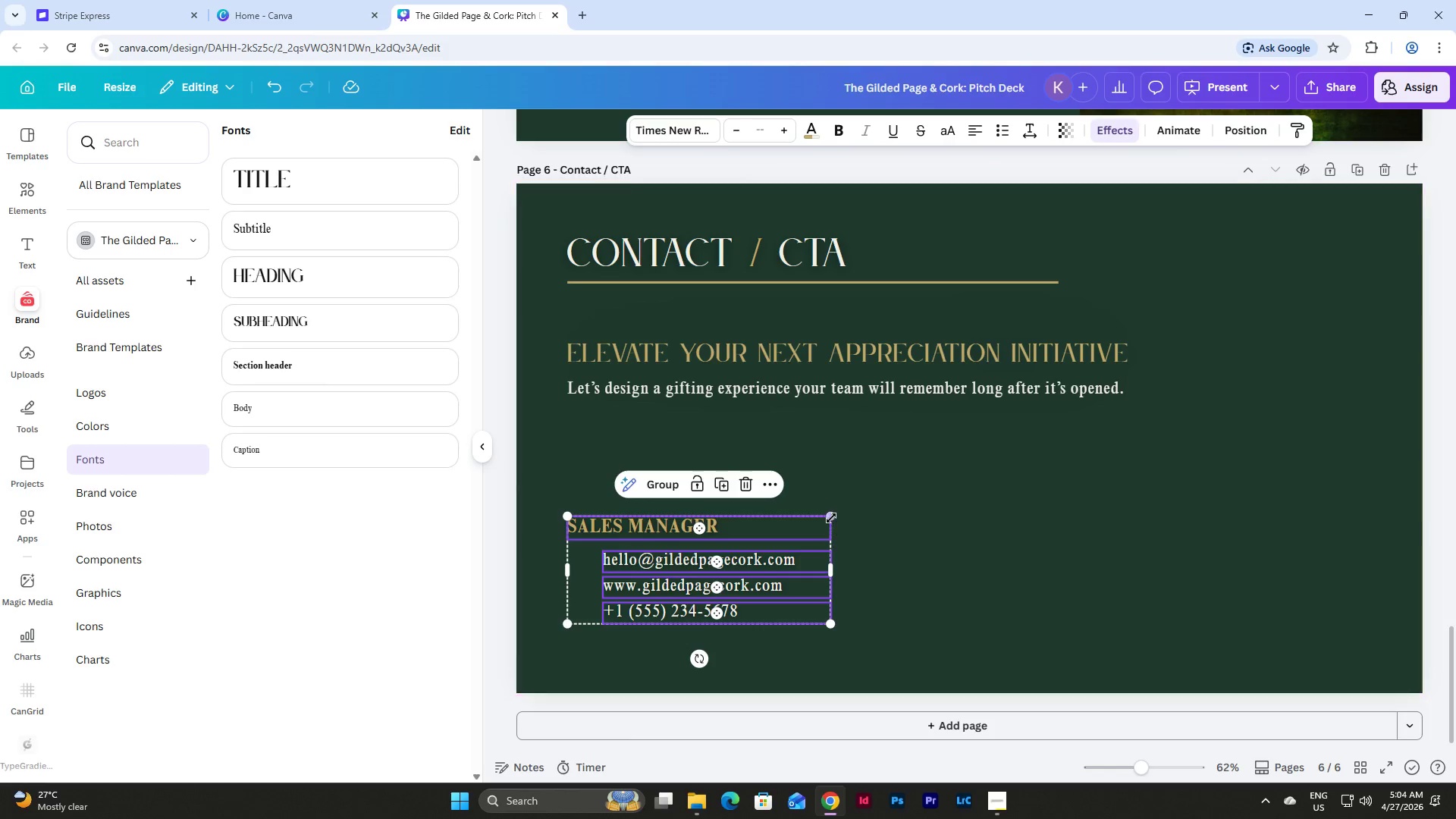 
left_click_drag(start_coordinate=[831, 518], to_coordinate=[905, 489])
 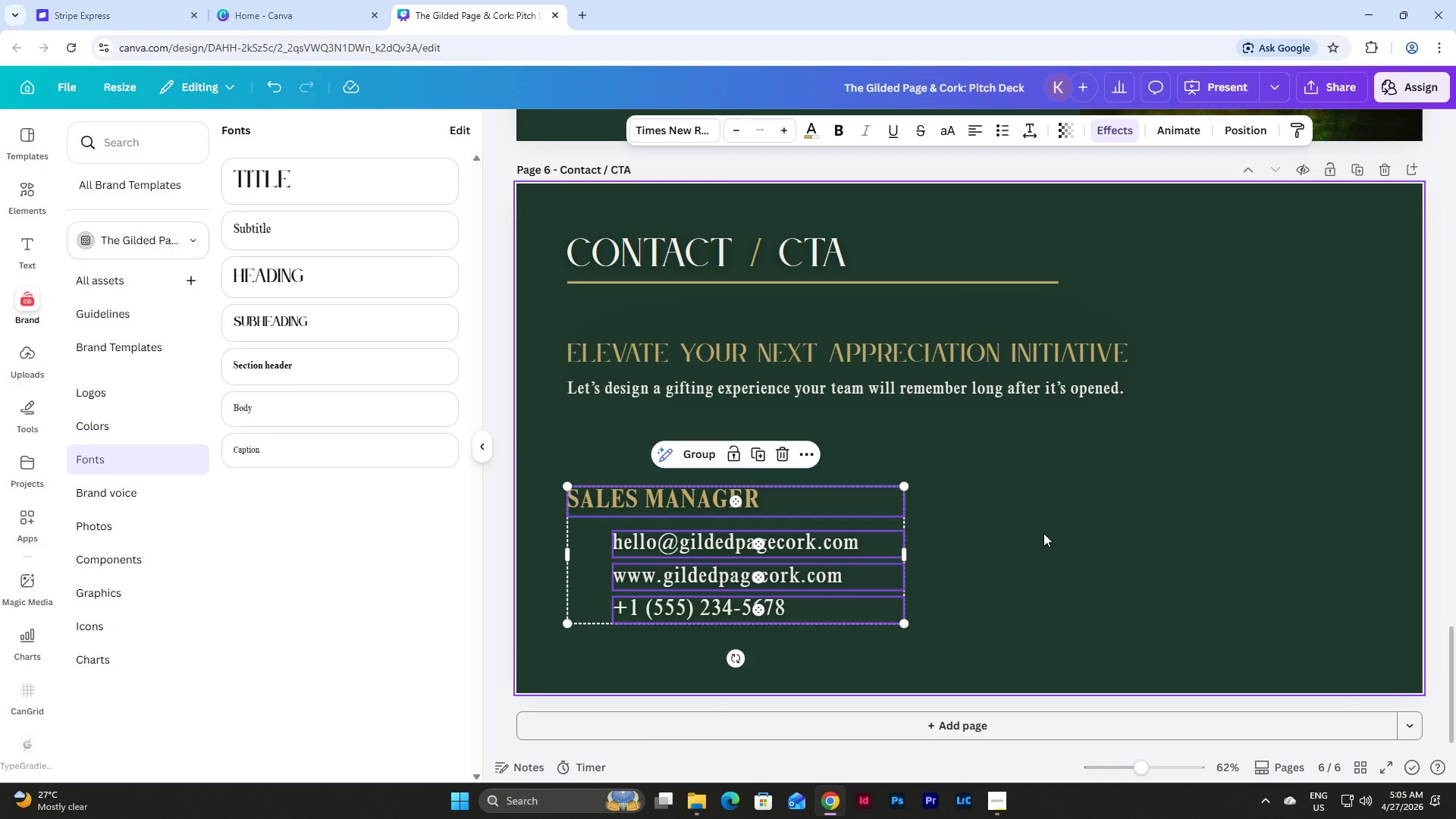 
left_click([1043, 533])
 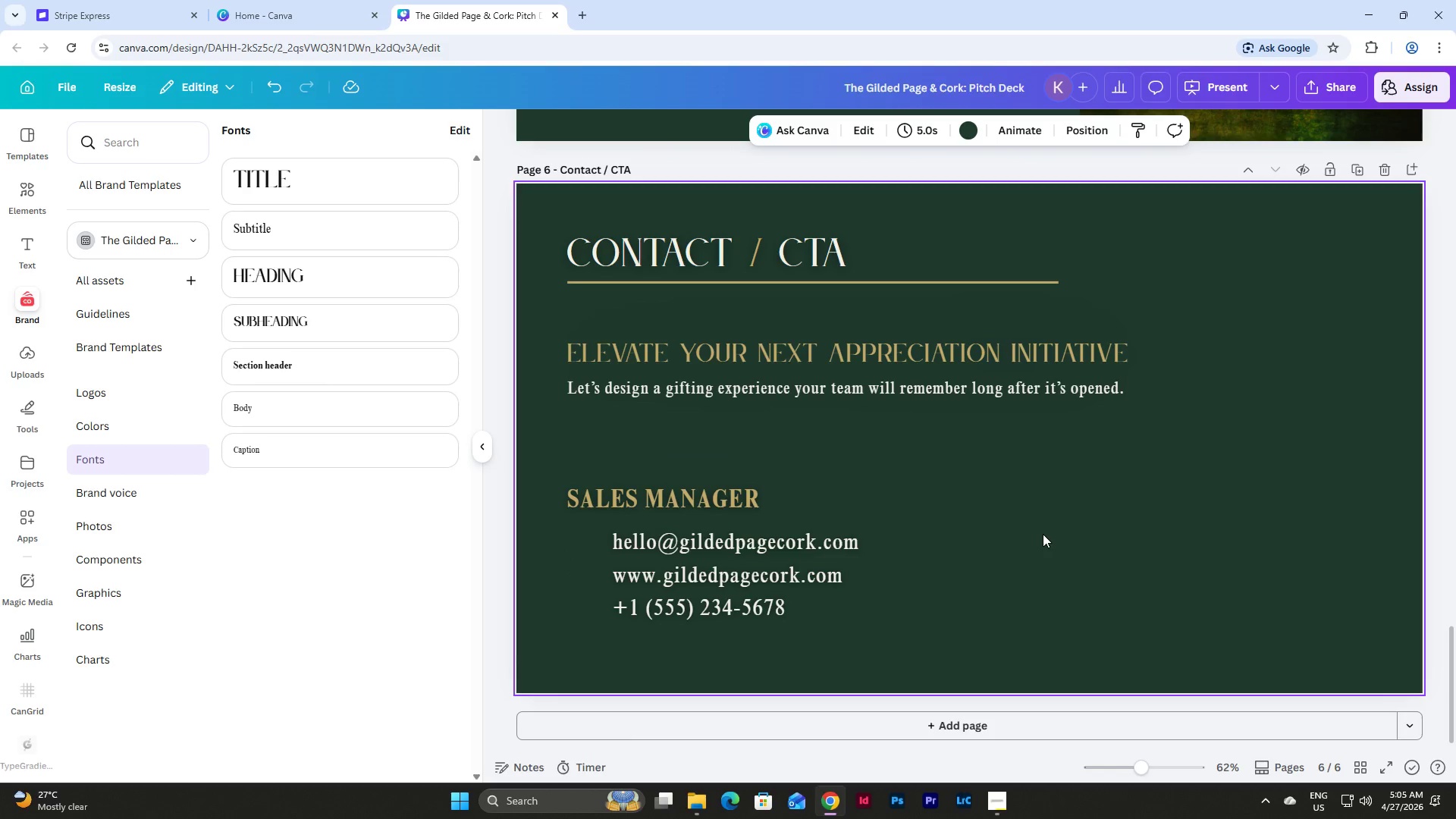 
key(Control+Z)
 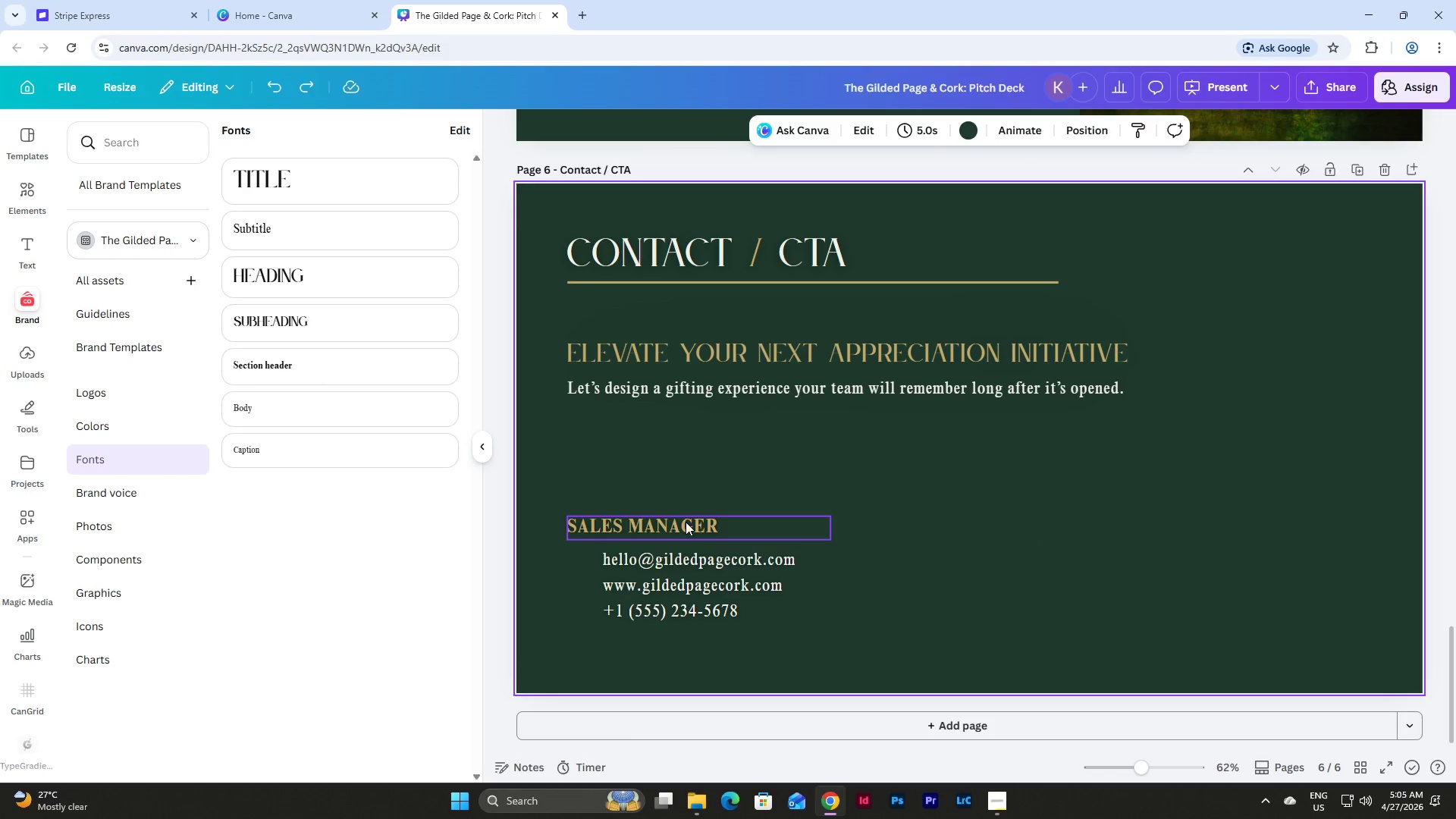 
left_click([672, 522])
 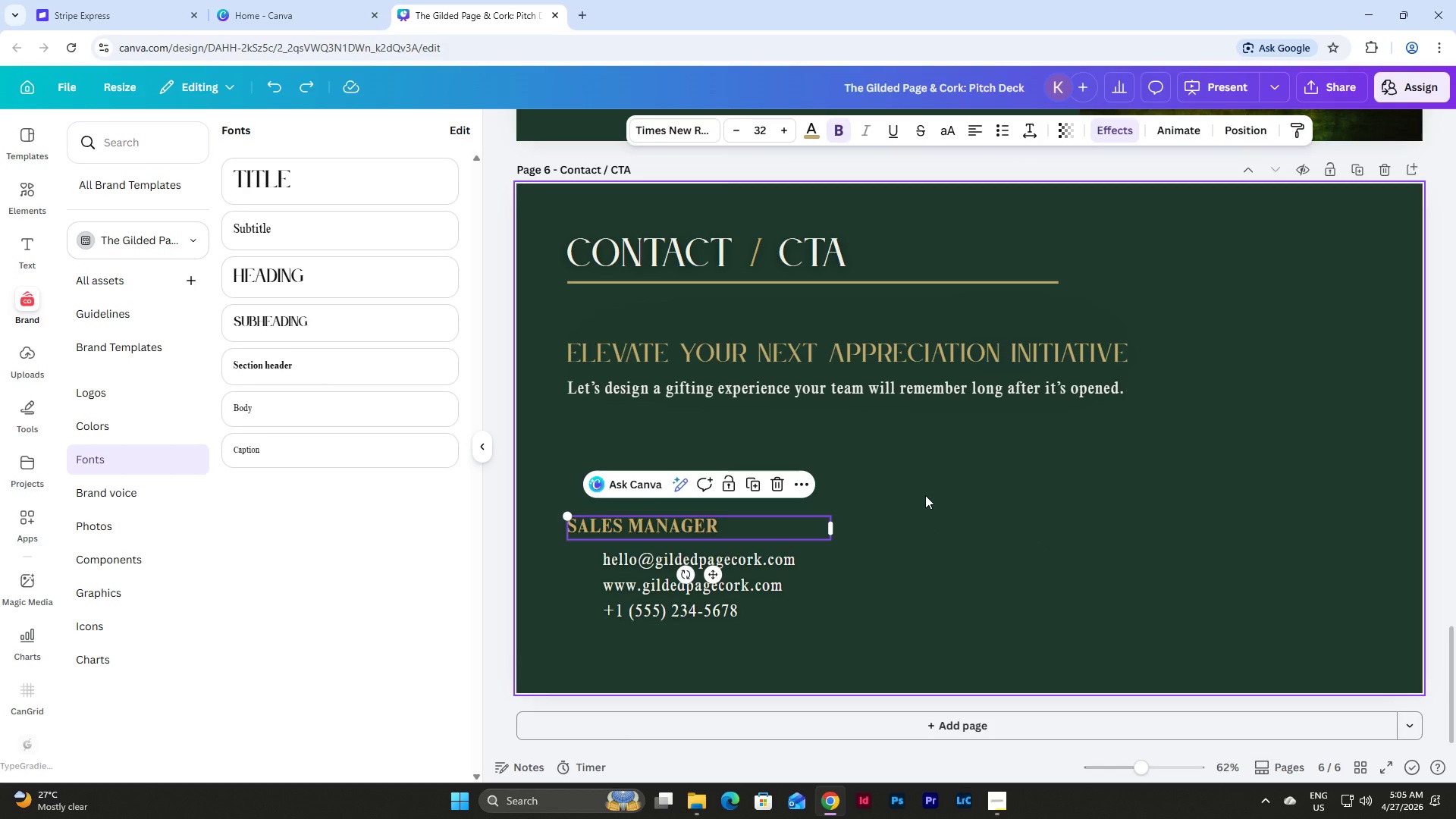 
wait(9.0)
 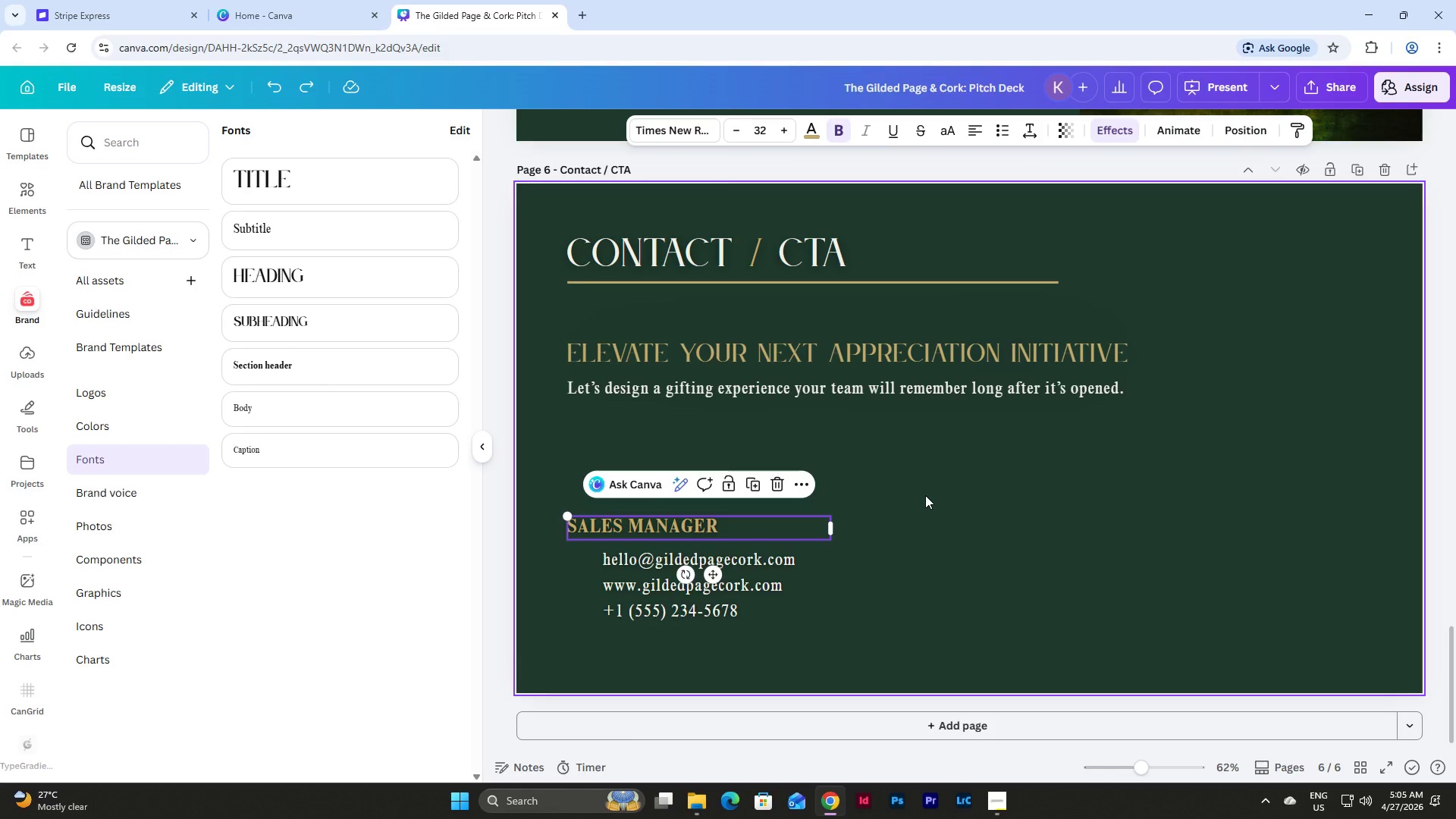 
left_click([760, 130])
 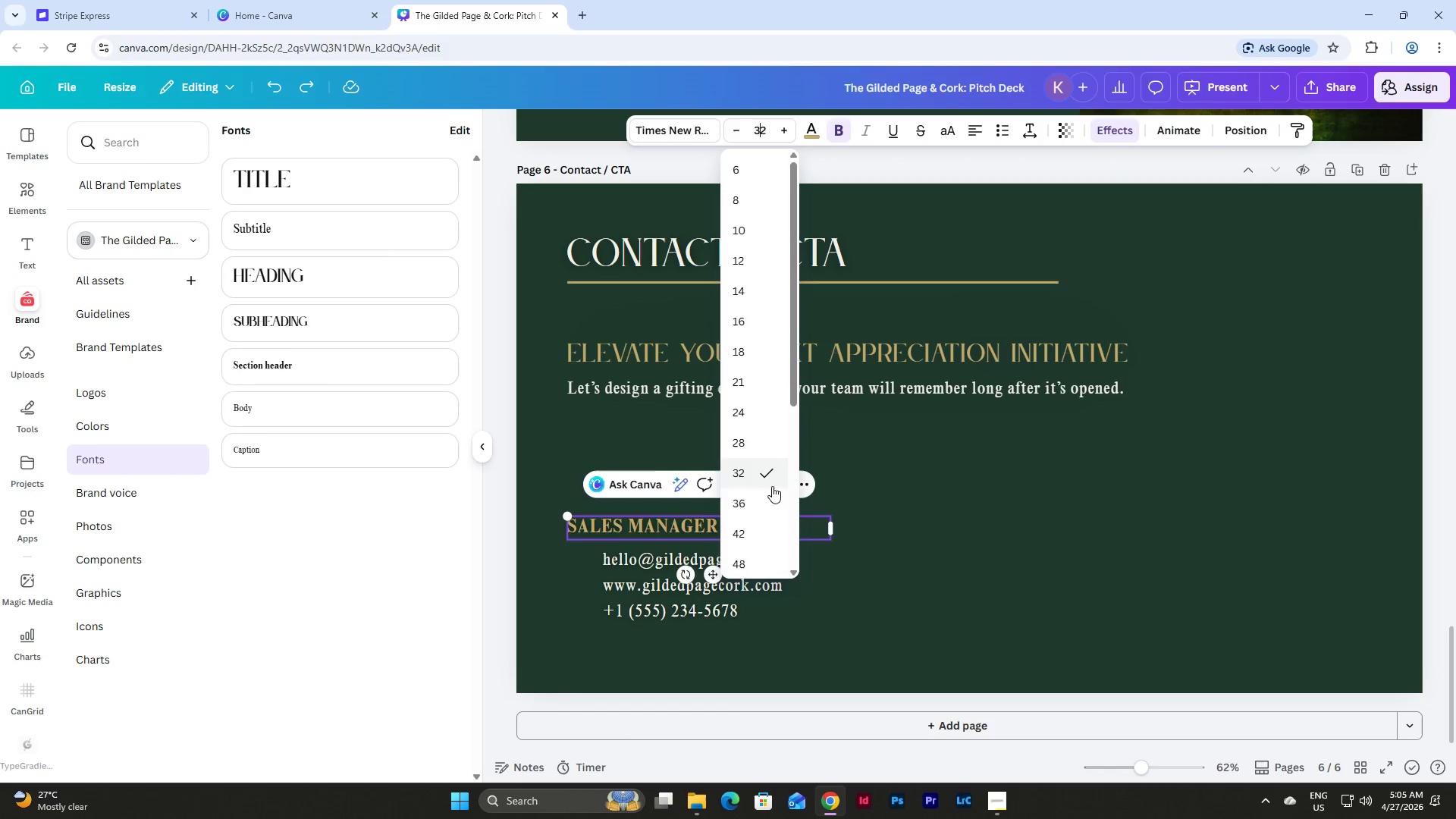 
left_click([762, 529])
 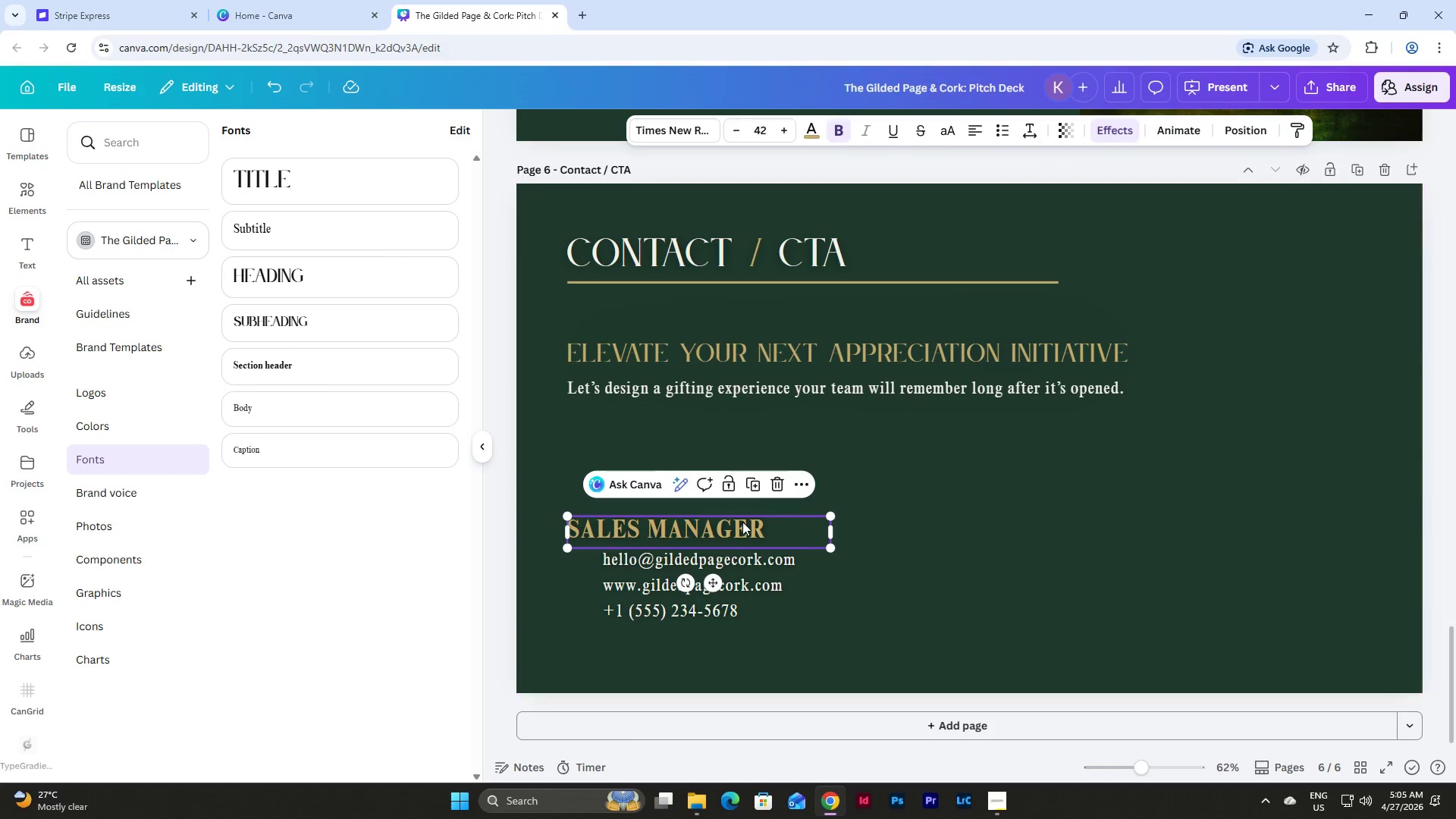 
left_click_drag(start_coordinate=[736, 529], to_coordinate=[737, 520])
 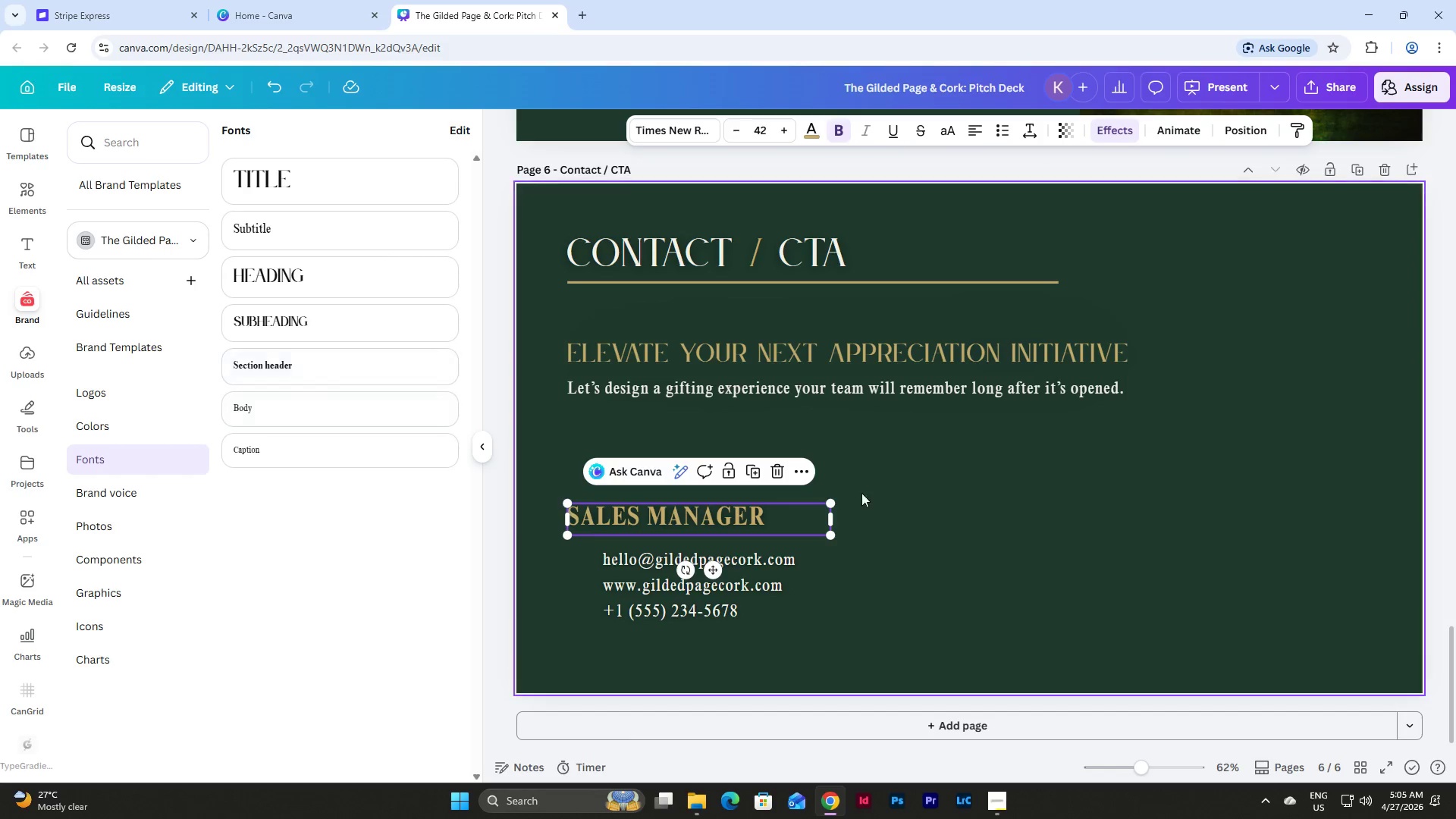 
left_click([925, 512])
 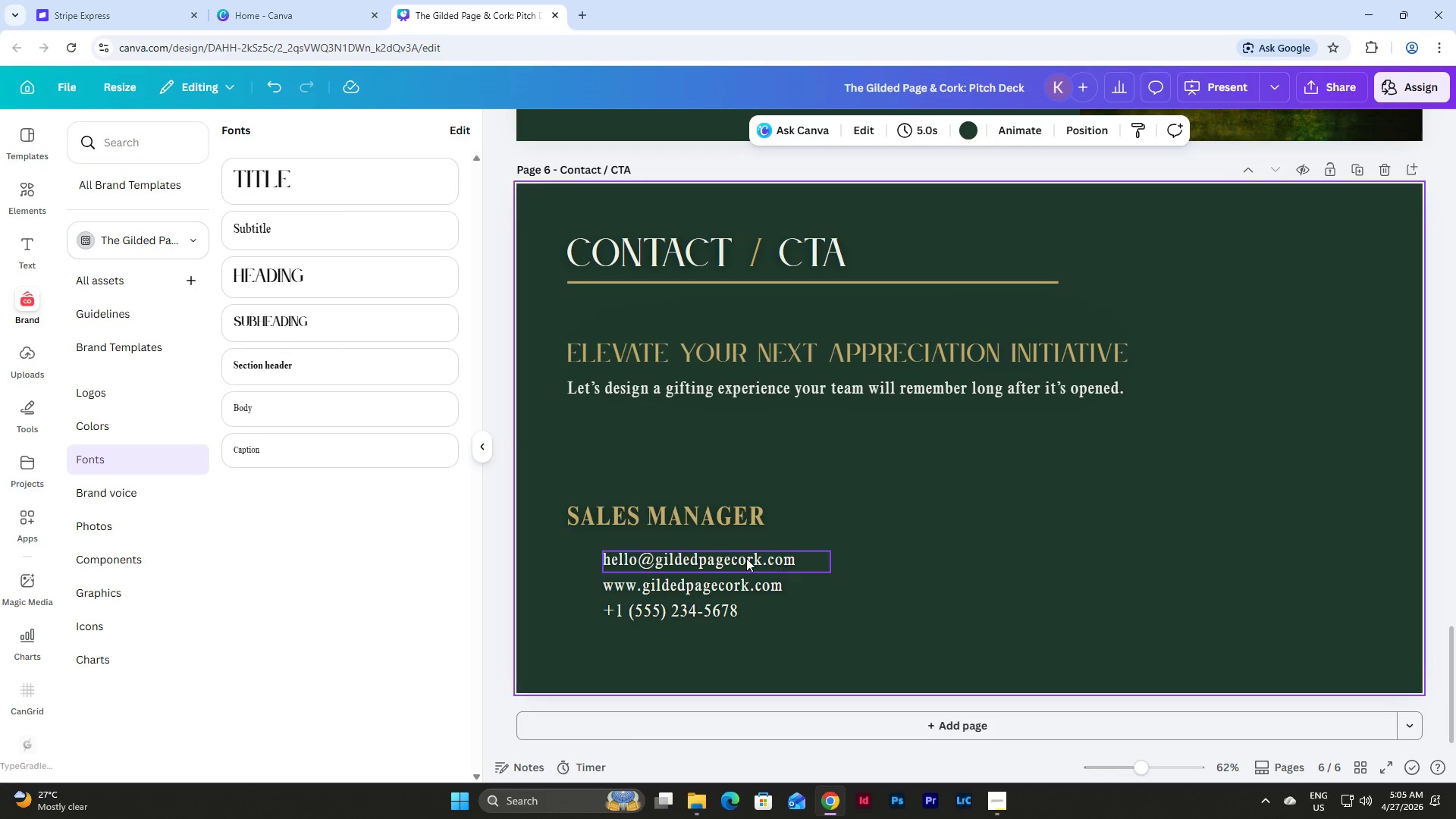 
left_click([744, 558])
 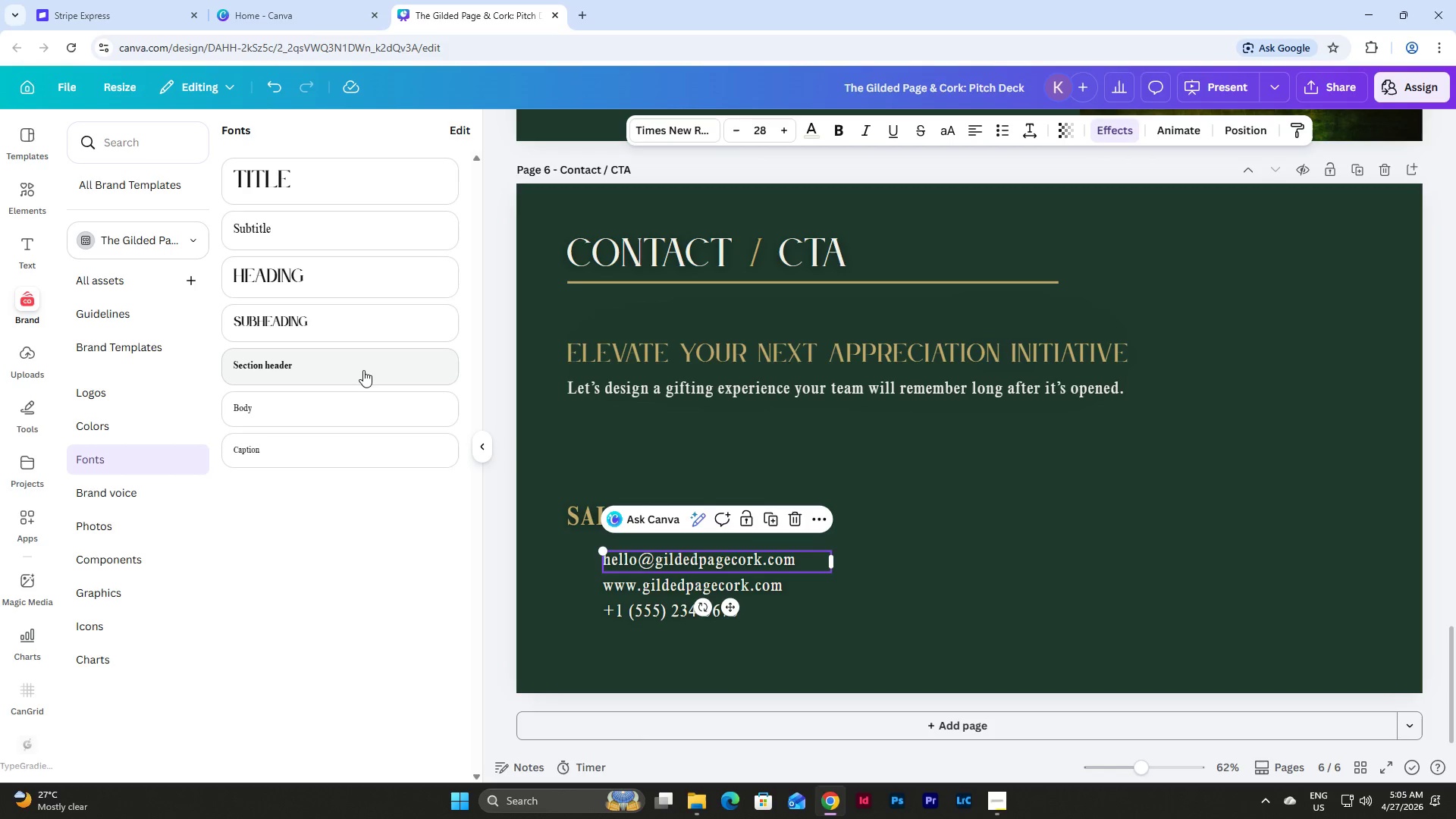 
left_click([362, 372])
 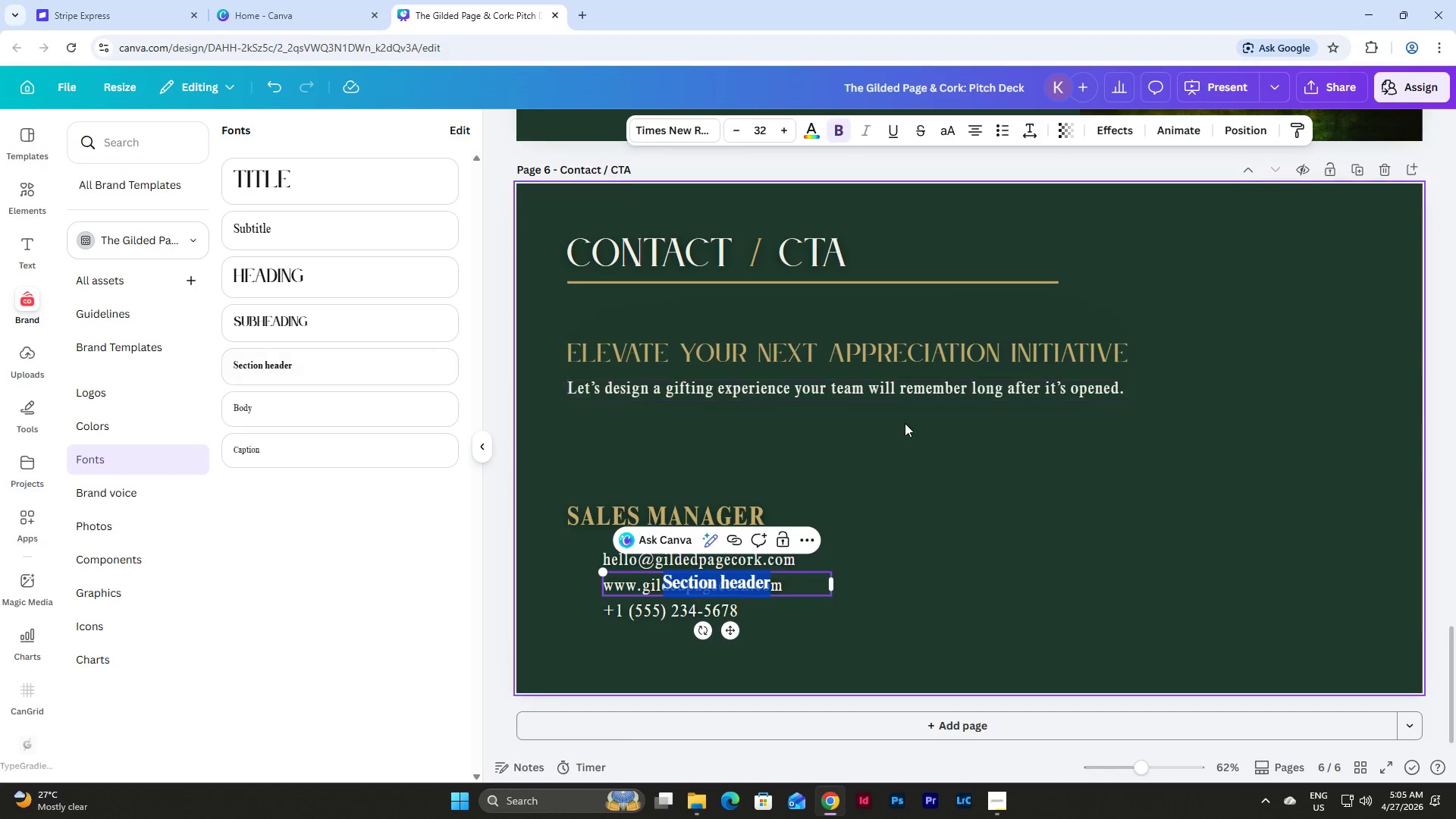 
left_click([1025, 451])
 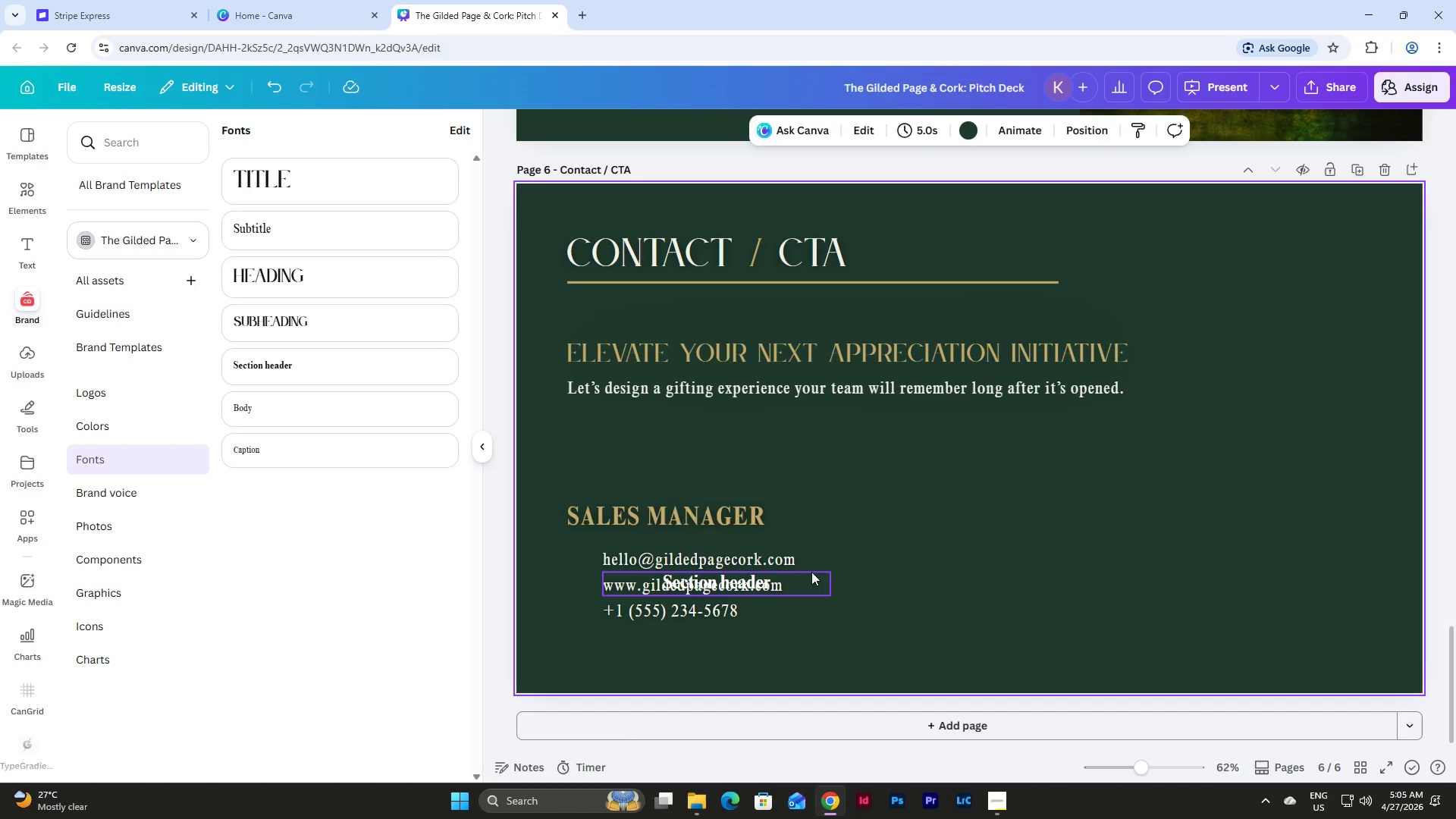 
left_click([796, 578])
 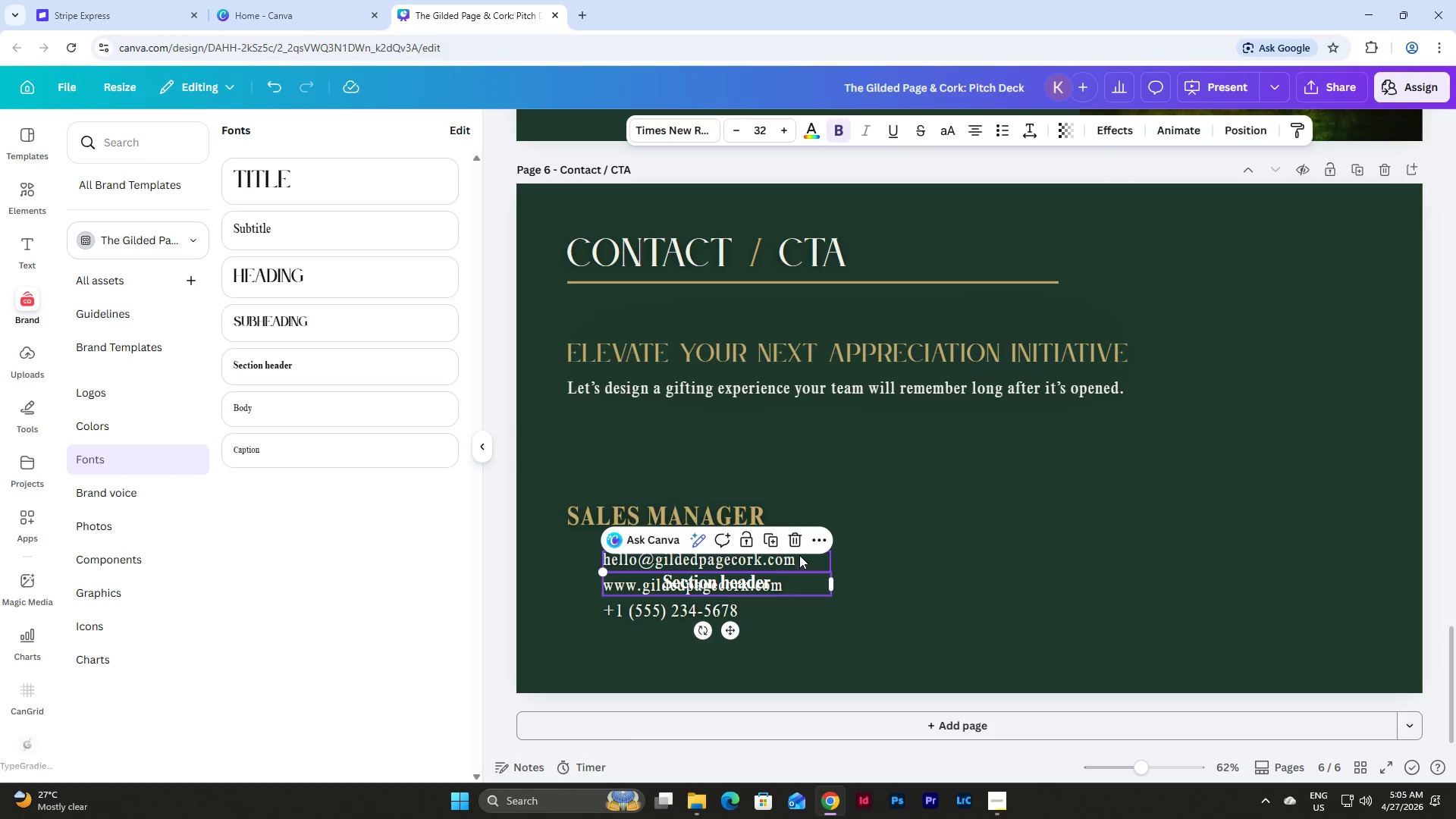 
left_click([793, 541])
 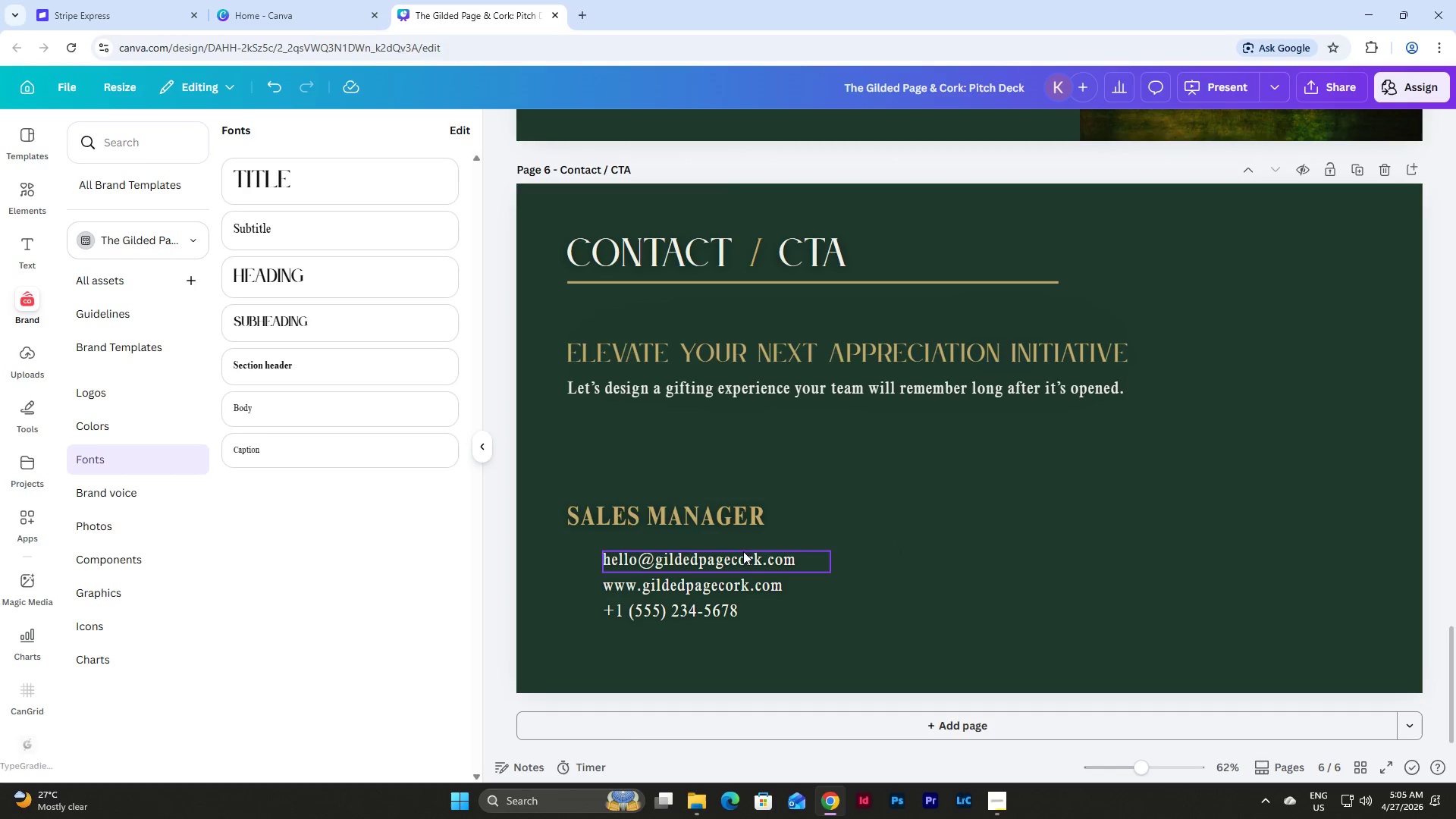 
left_click([736, 554])
 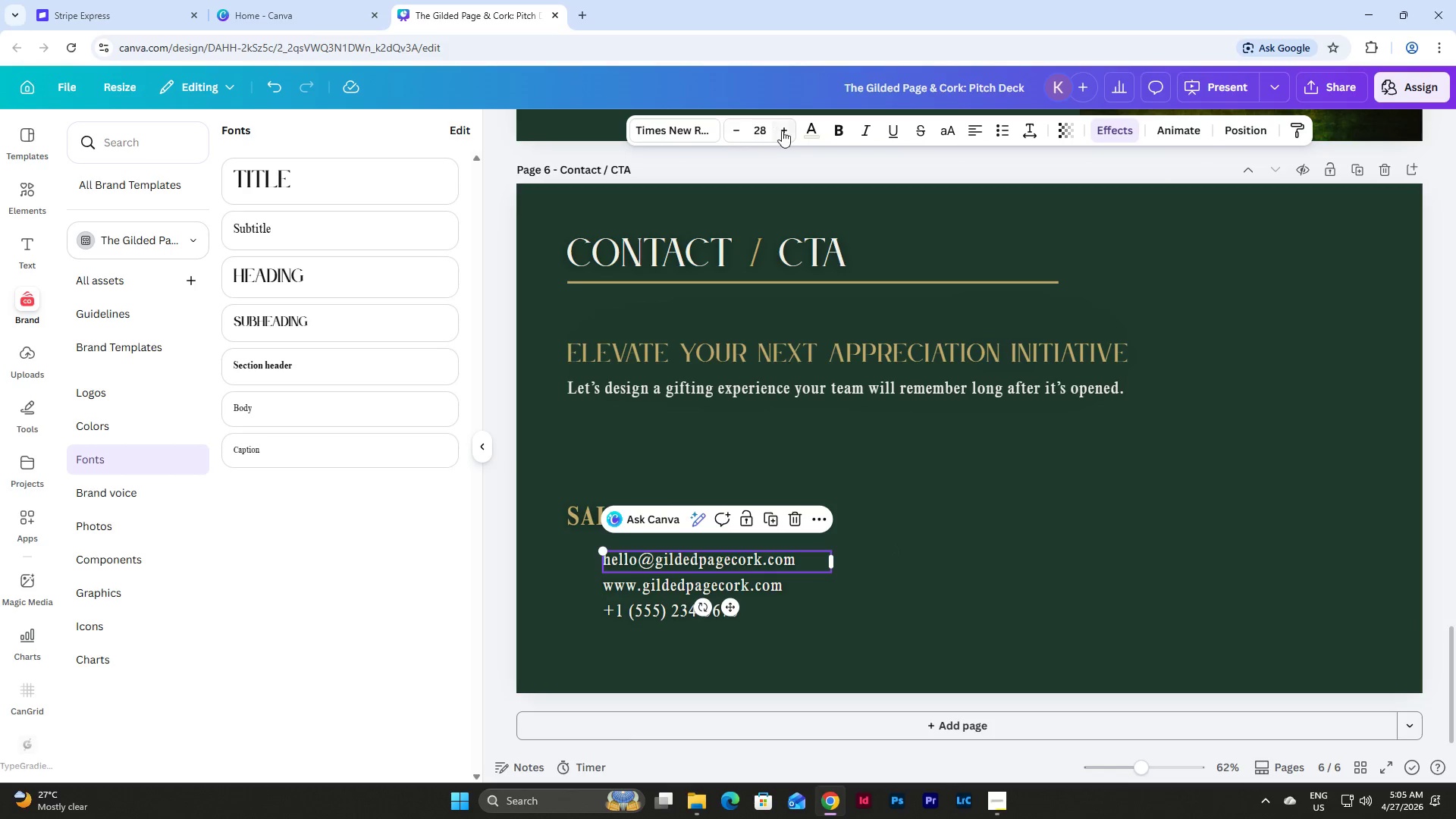 
double_click([784, 130])
 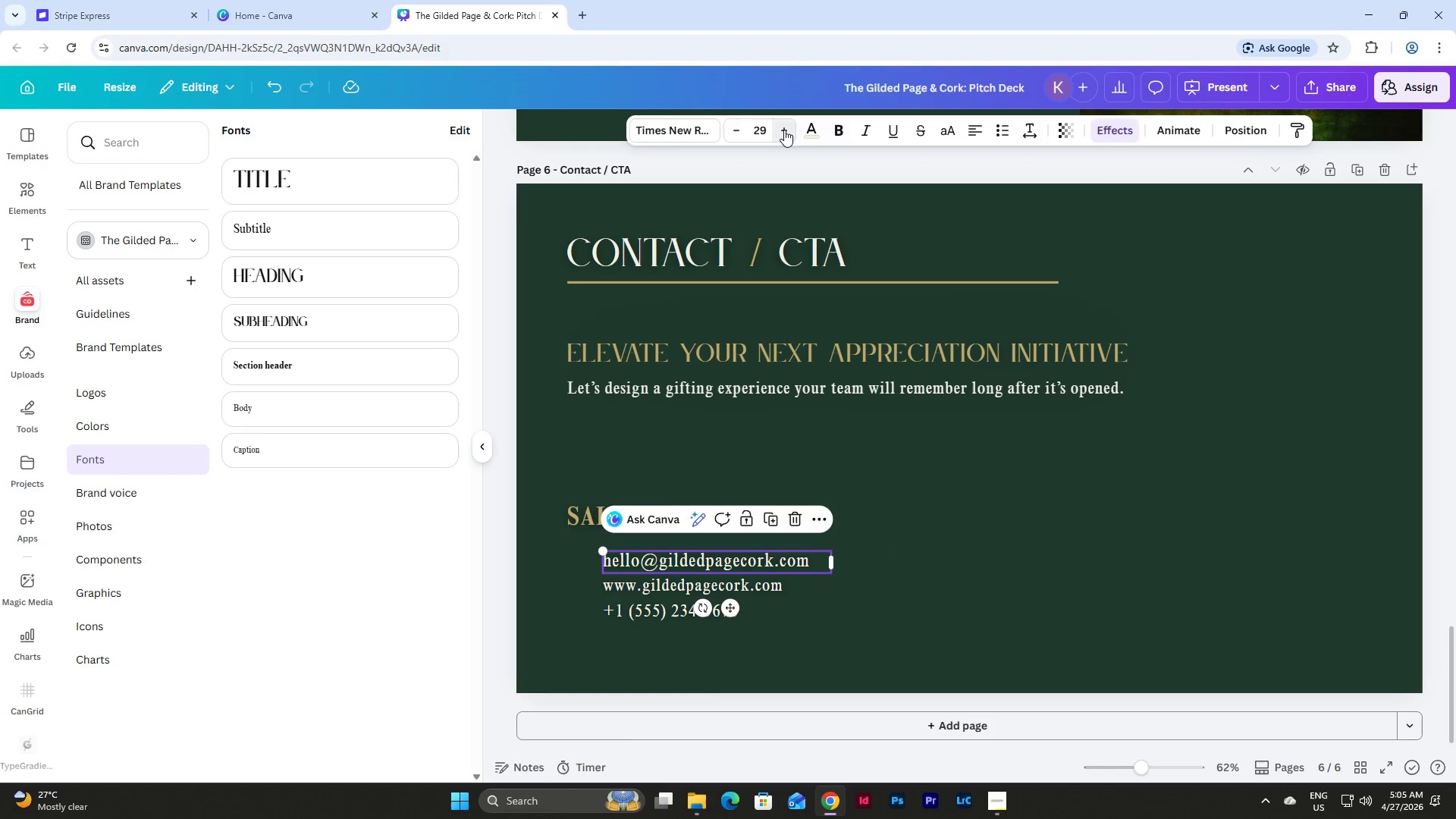 
triple_click([784, 130])
 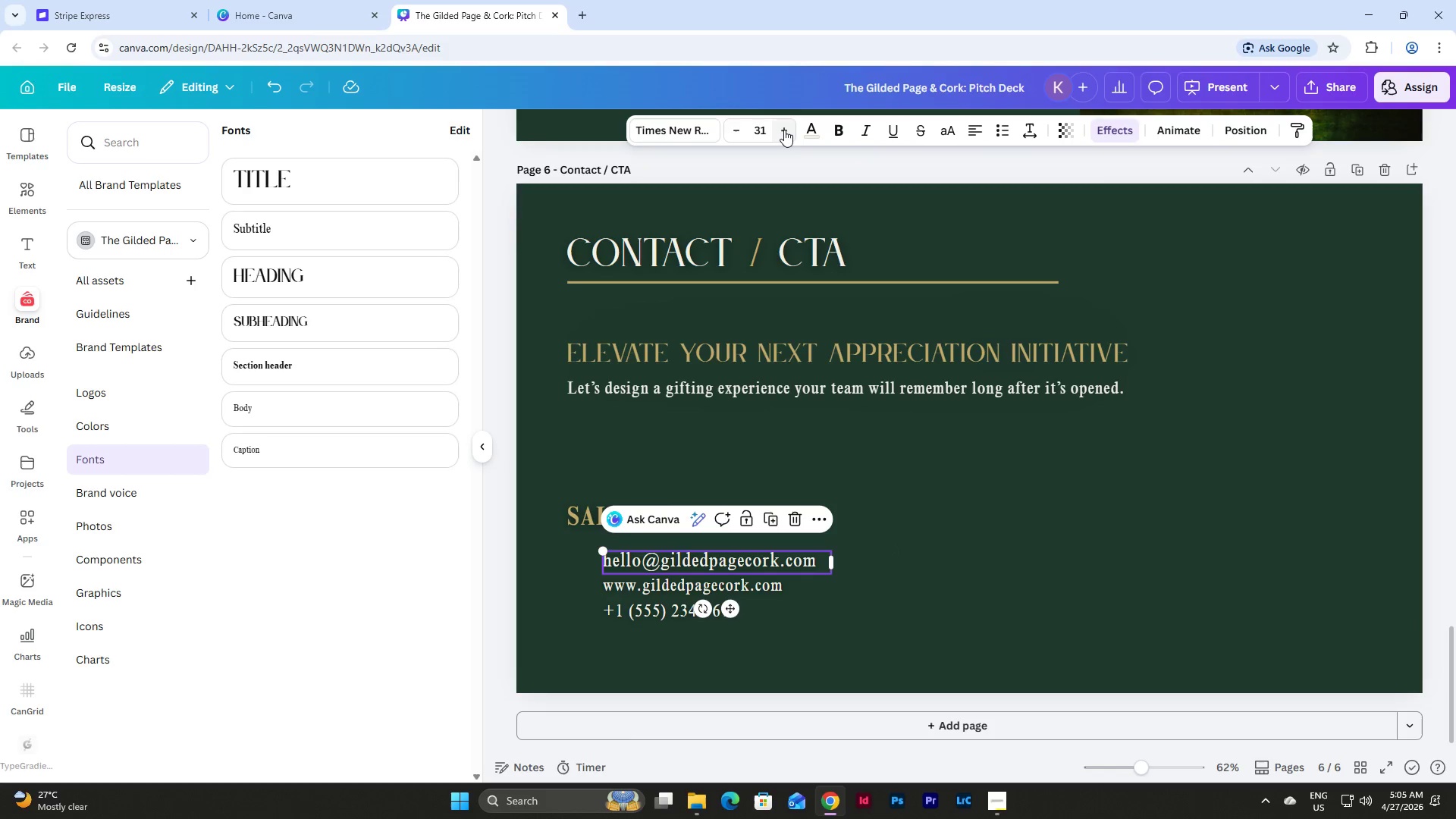 
triple_click([784, 130])
 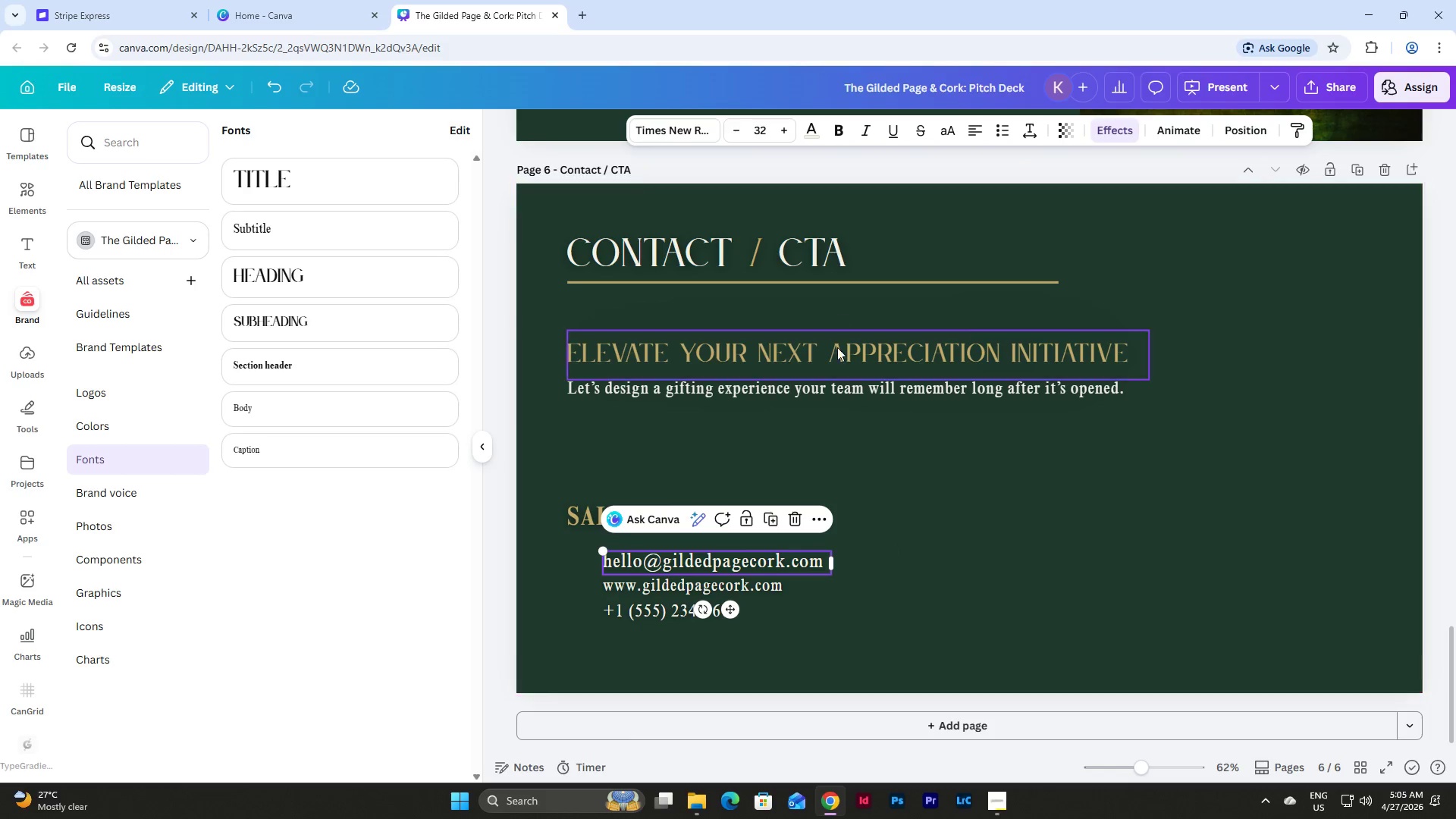 
left_click([833, 384])
 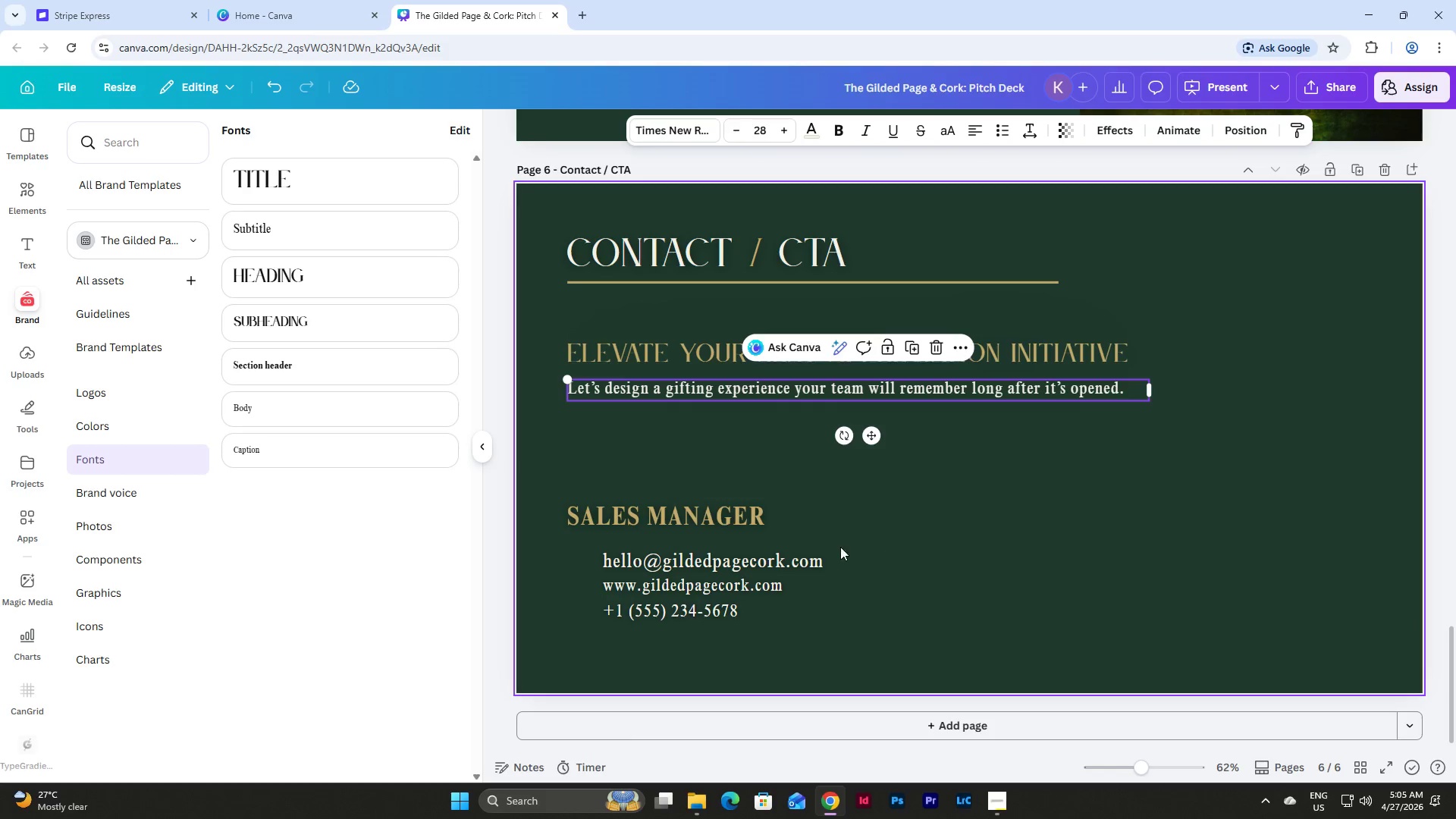 
left_click([794, 560])
 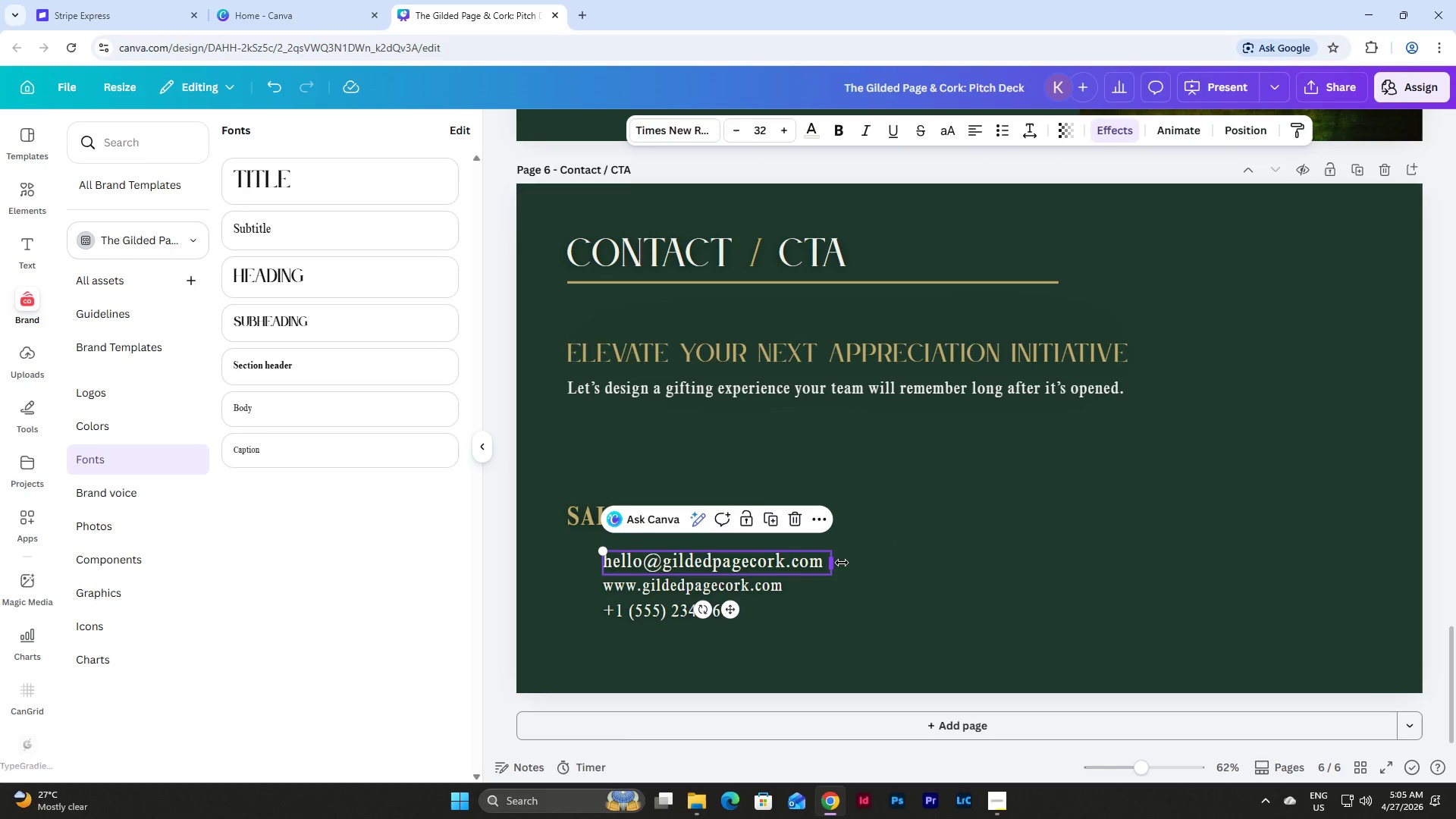 
left_click_drag(start_coordinate=[842, 563], to_coordinate=[850, 564])
 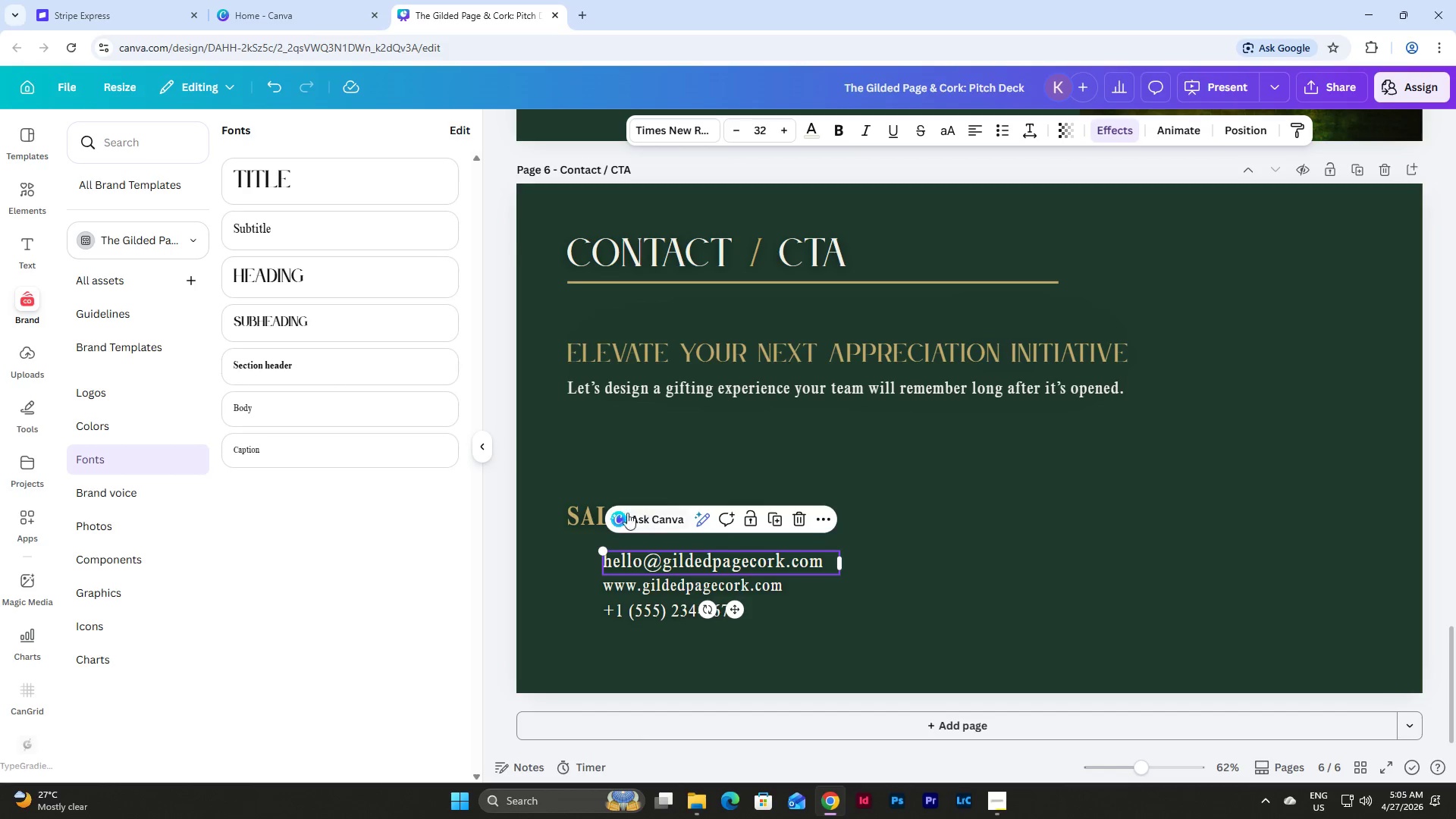 
left_click([582, 510])
 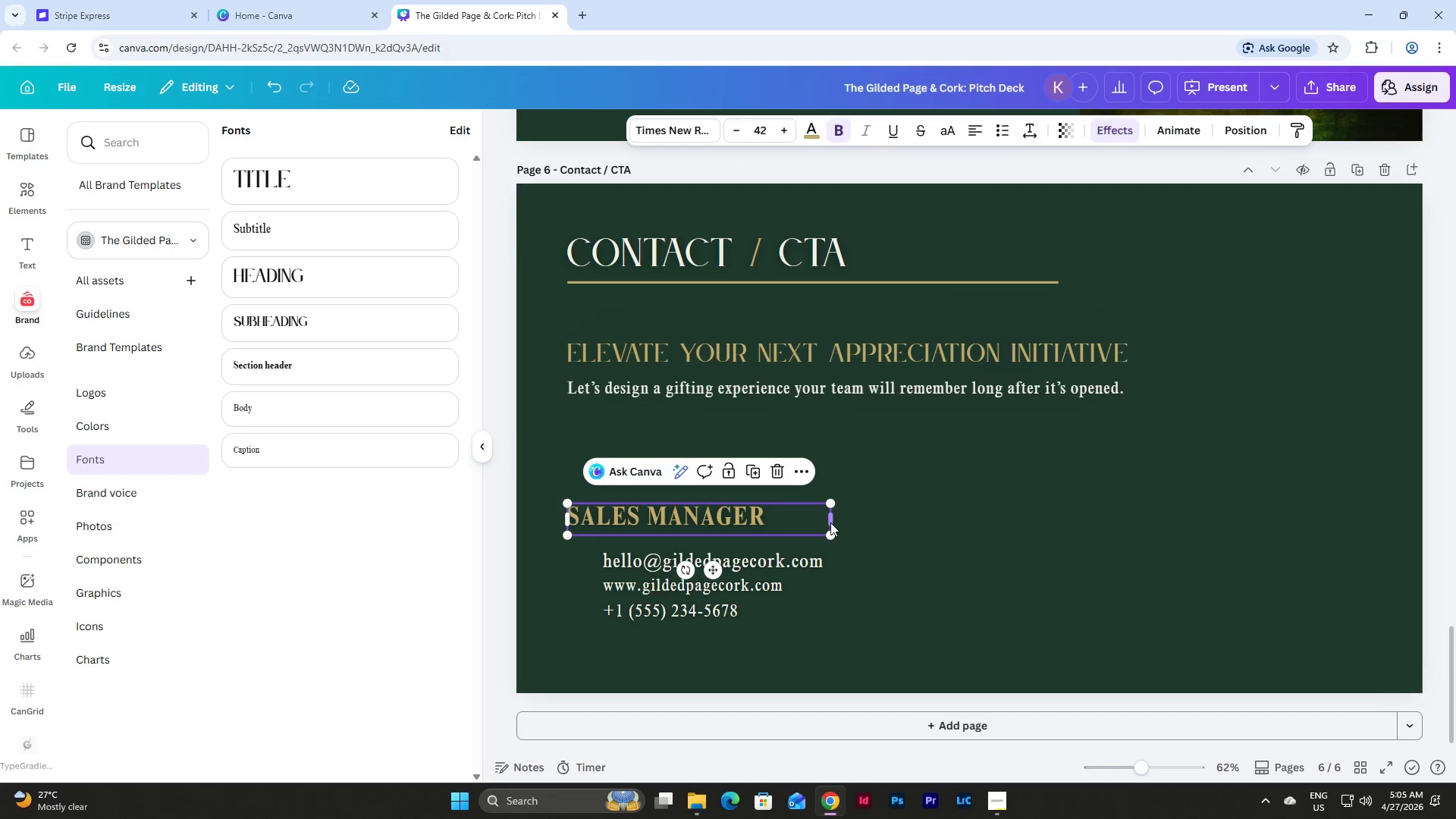 
left_click([830, 522])
 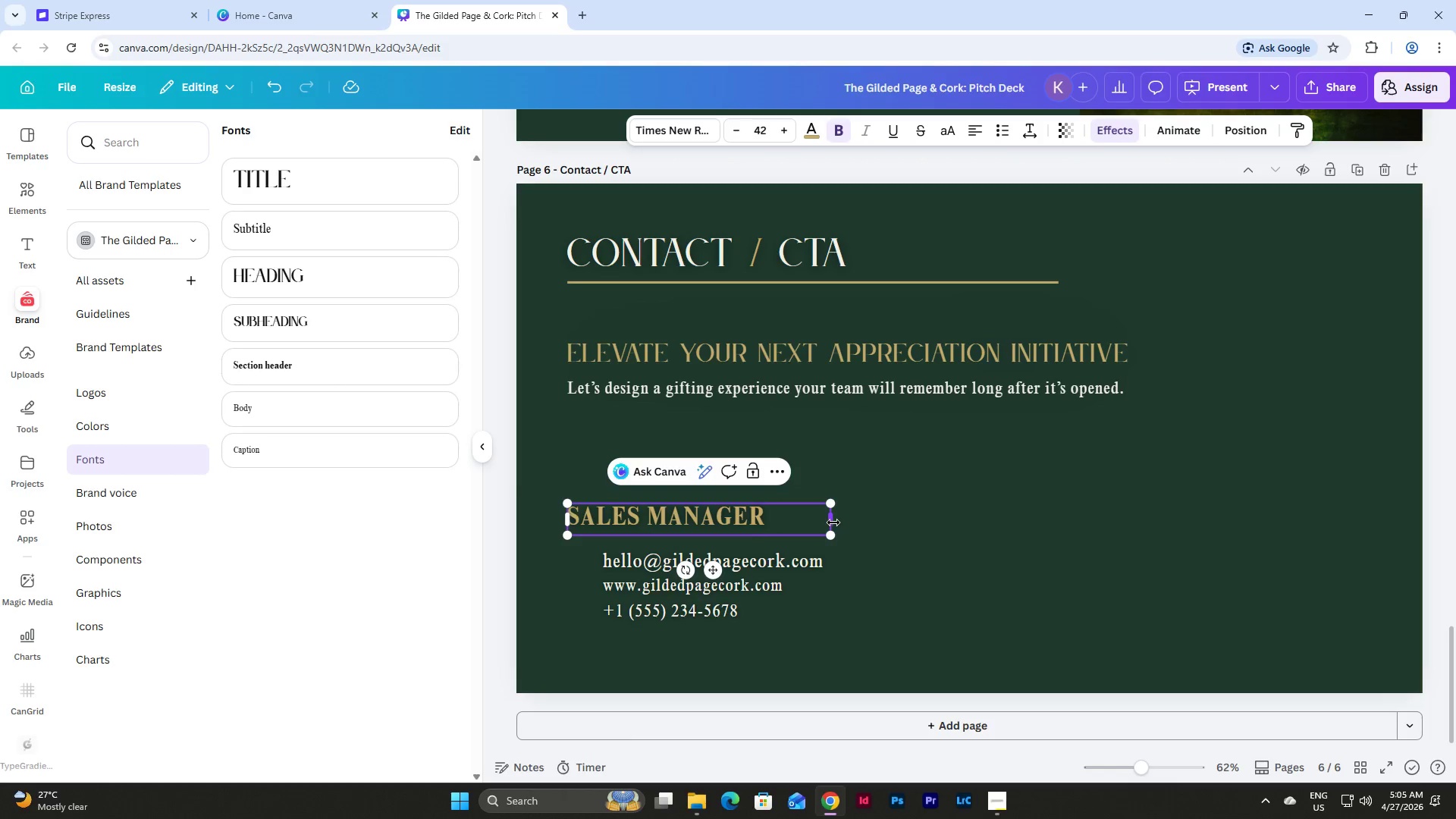 
left_click_drag(start_coordinate=[833, 522], to_coordinate=[843, 523])
 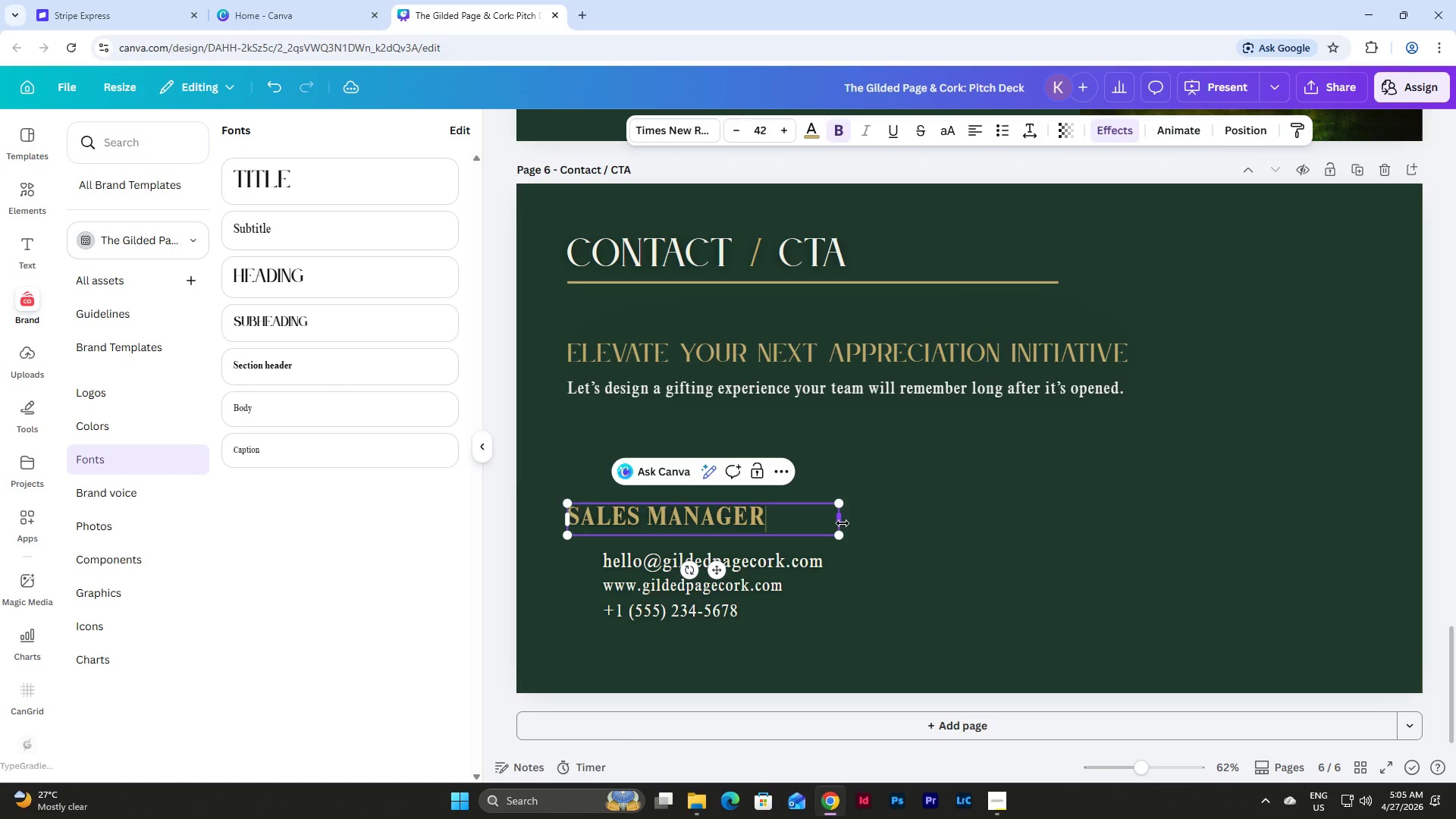 
left_click([843, 524])
 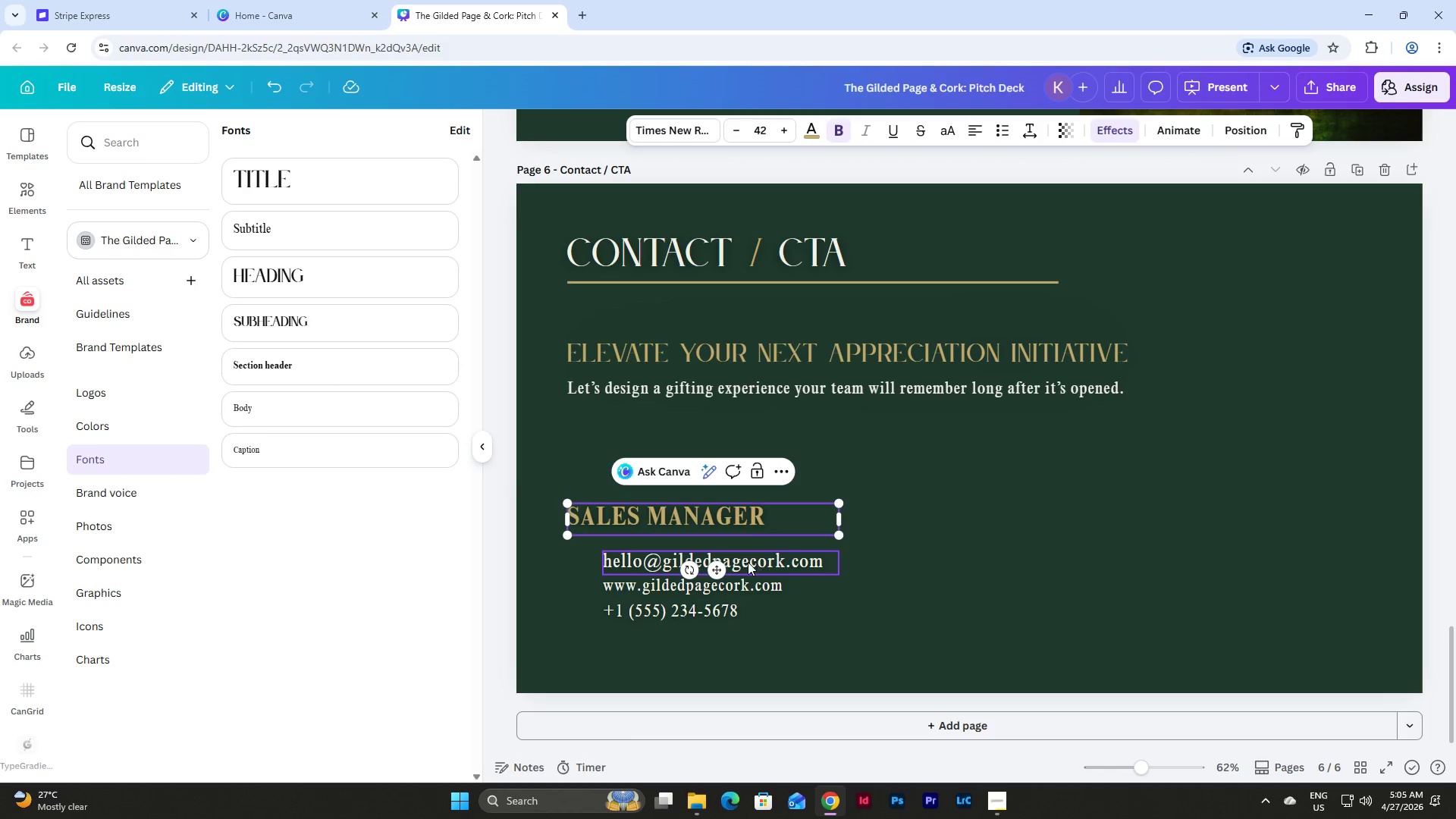 
left_click_drag(start_coordinate=[748, 562], to_coordinate=[748, 555])
 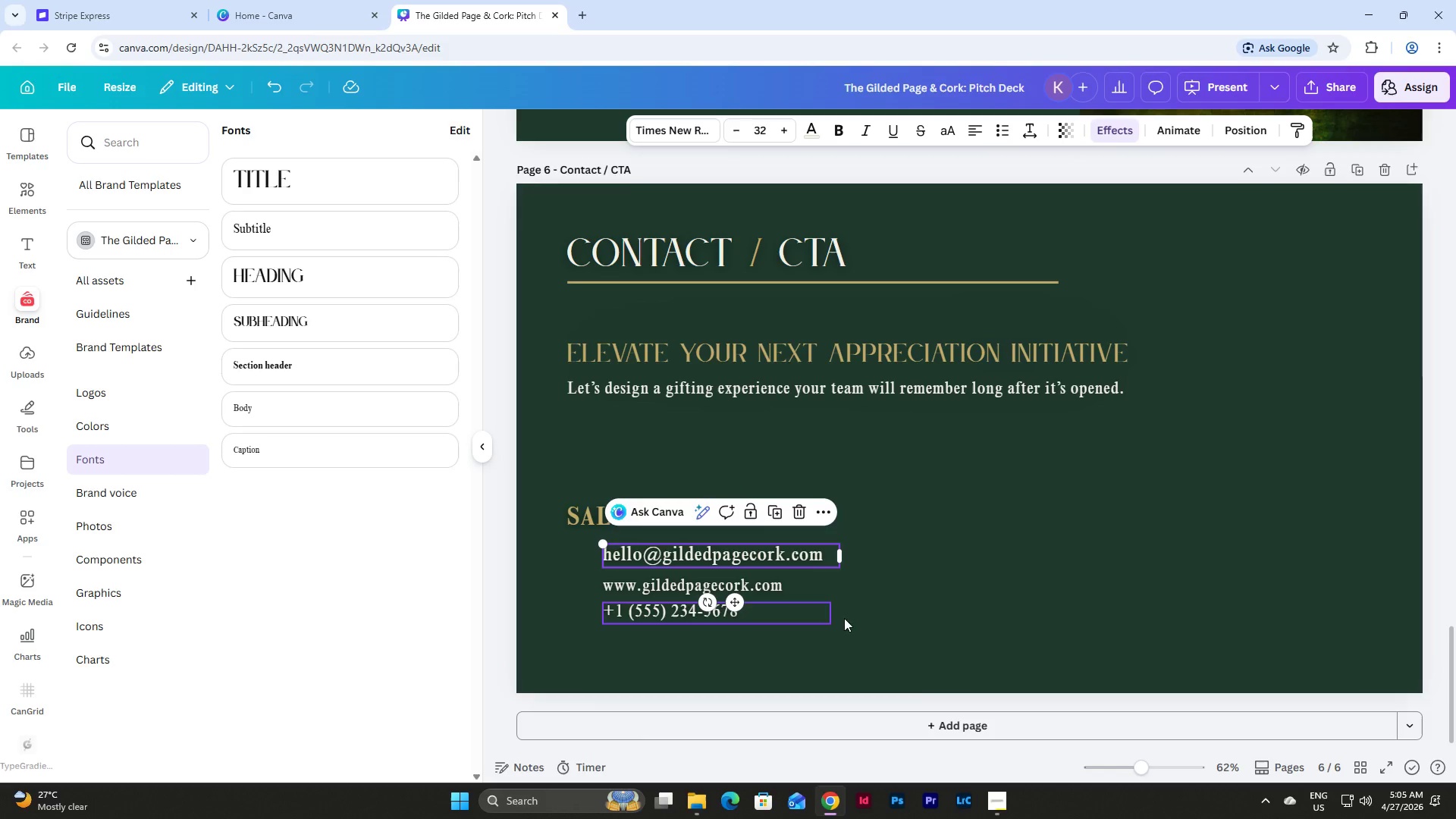 
left_click([855, 624])
 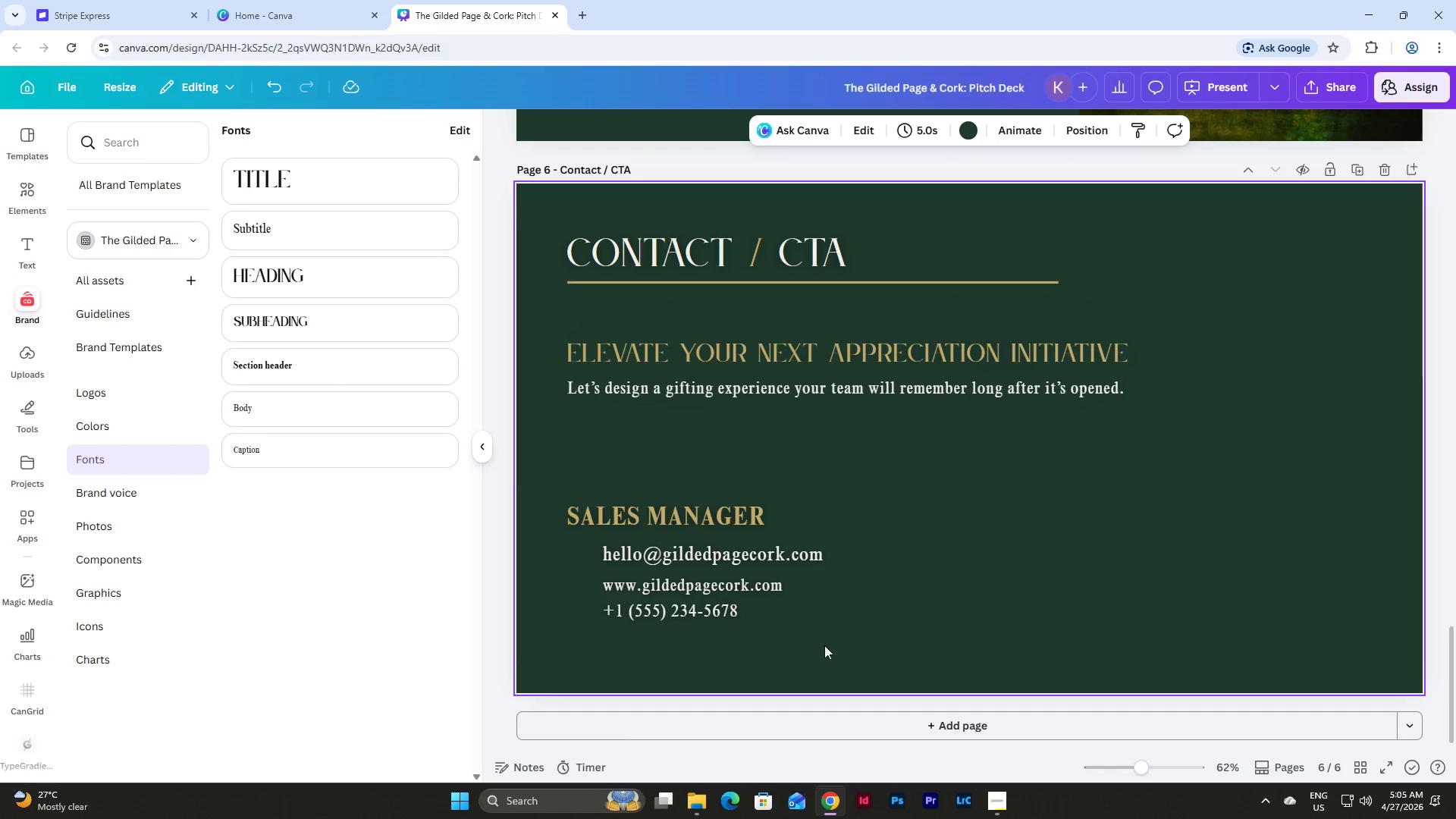 
left_click_drag(start_coordinate=[816, 649], to_coordinate=[643, 578])
 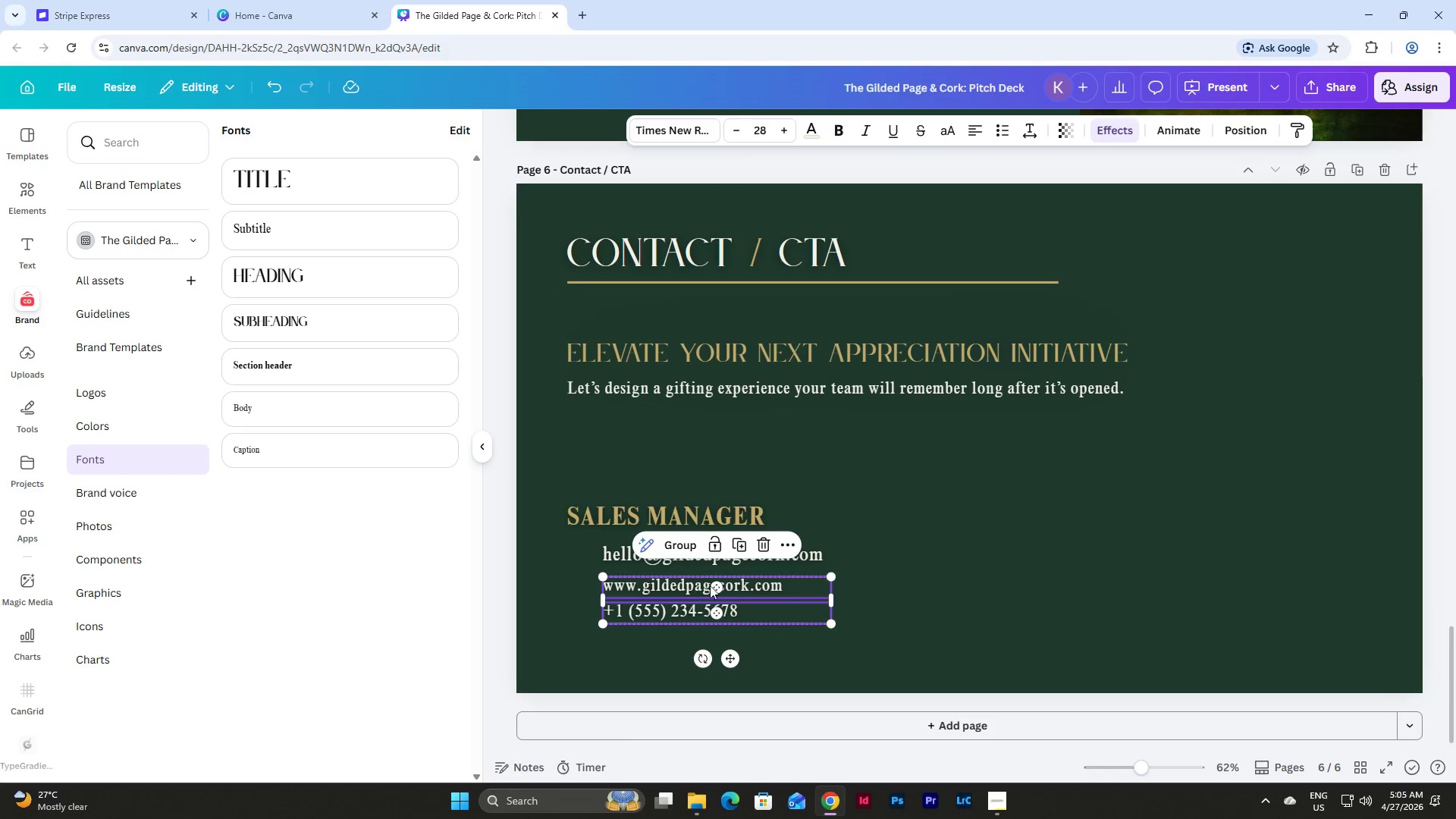 
left_click_drag(start_coordinate=[713, 585], to_coordinate=[856, 572])
 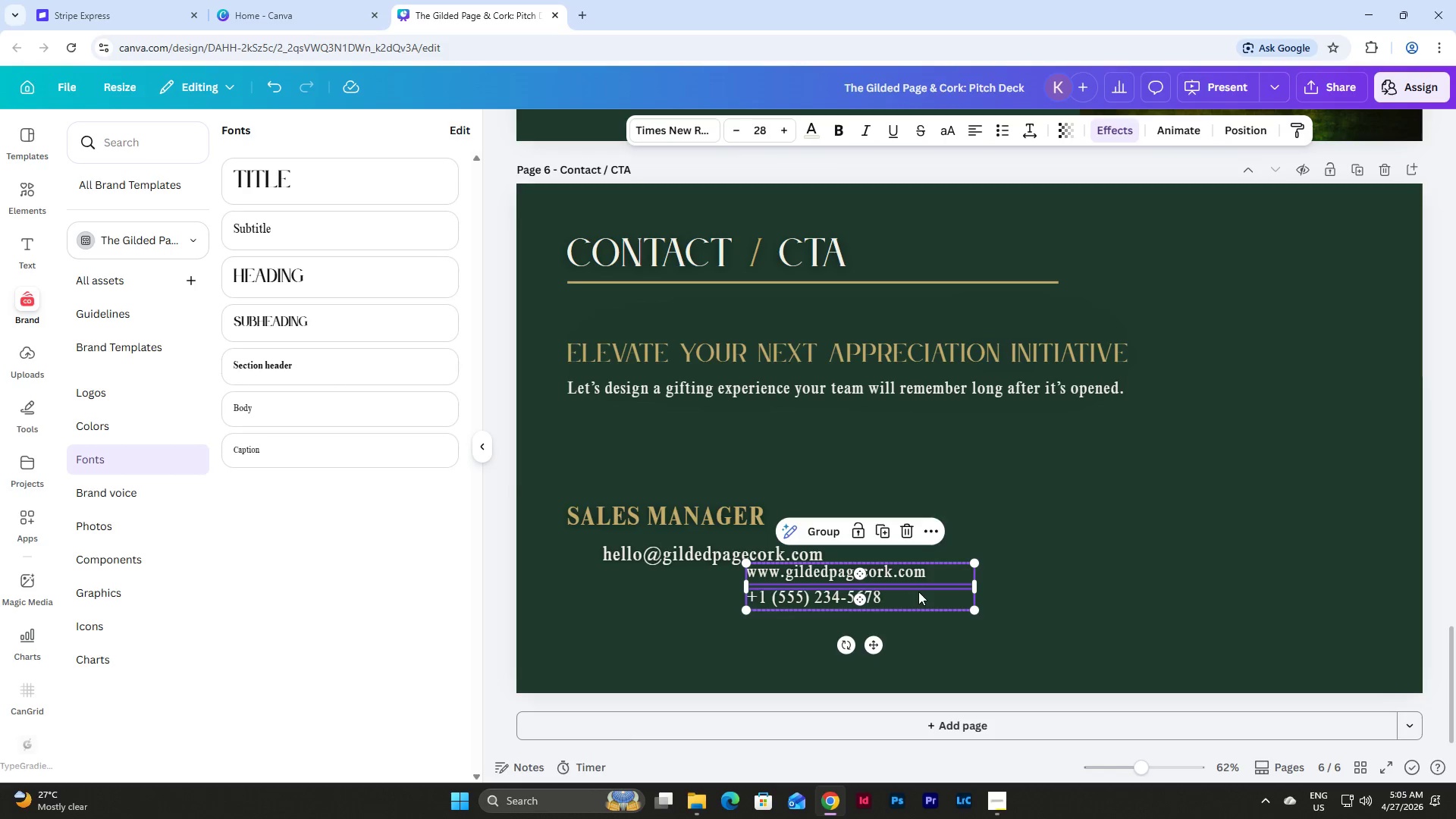 
left_click_drag(start_coordinate=[917, 579], to_coordinate=[1051, 480])
 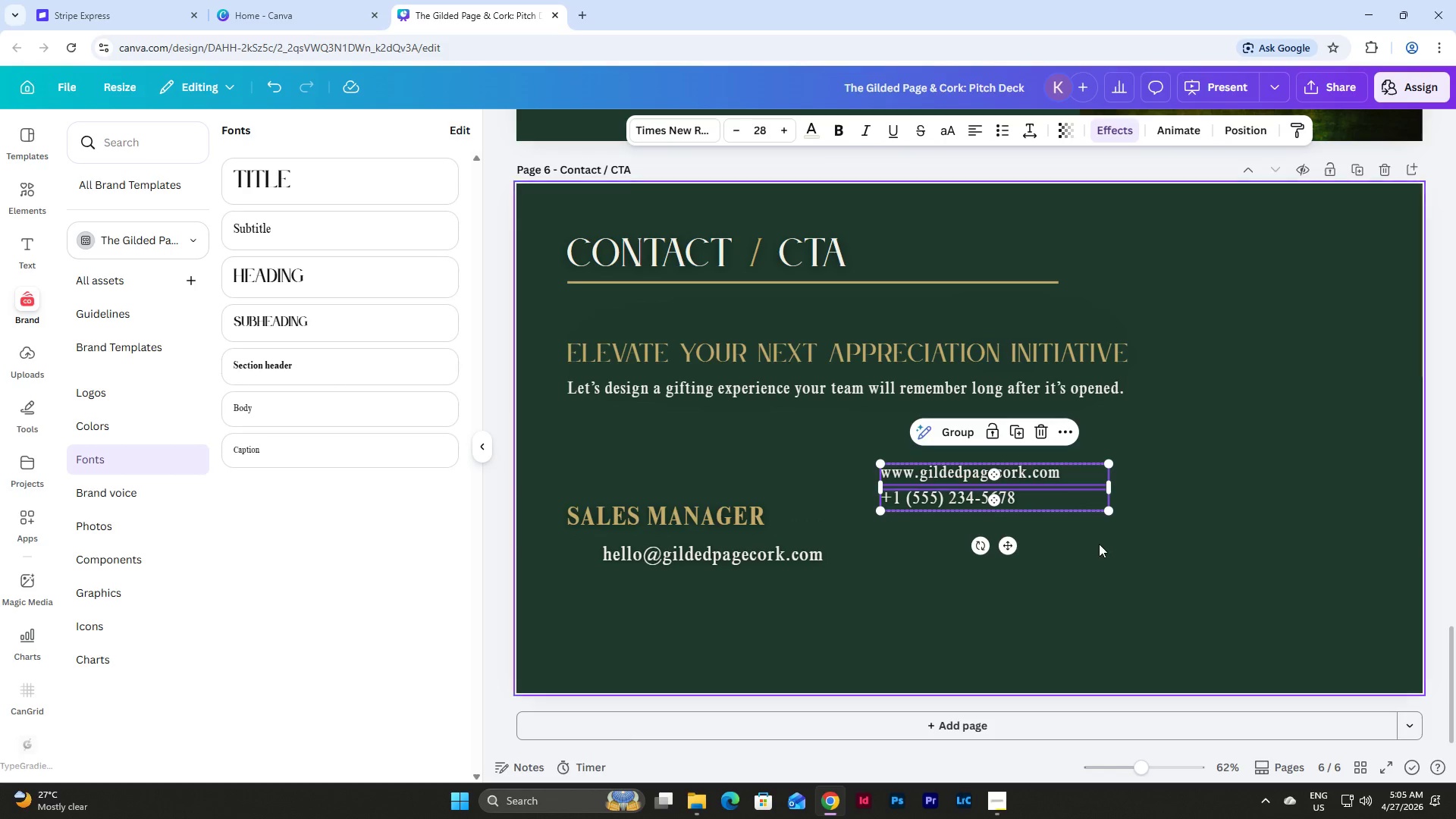 
left_click([1095, 573])
 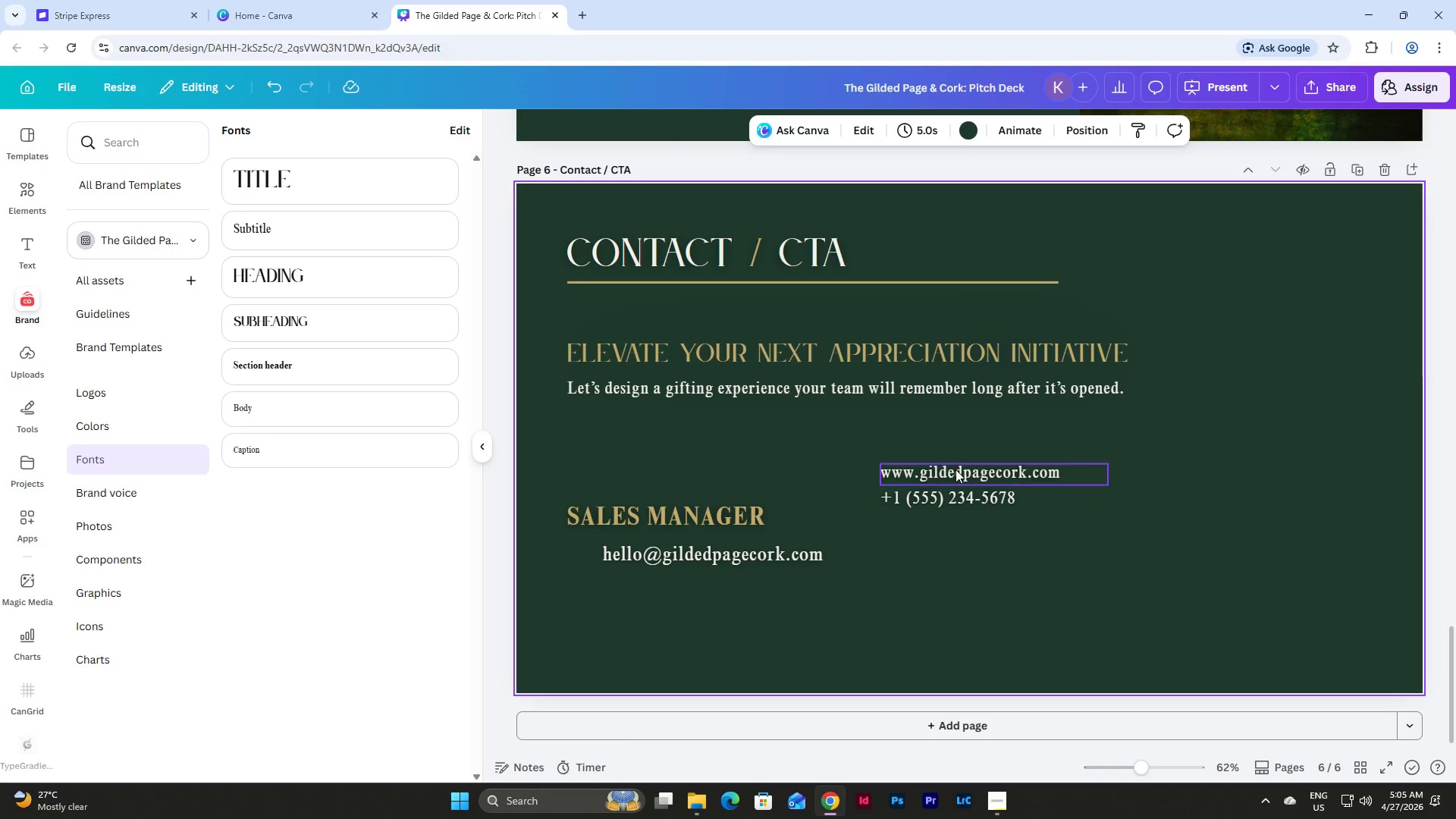 
left_click([956, 469])
 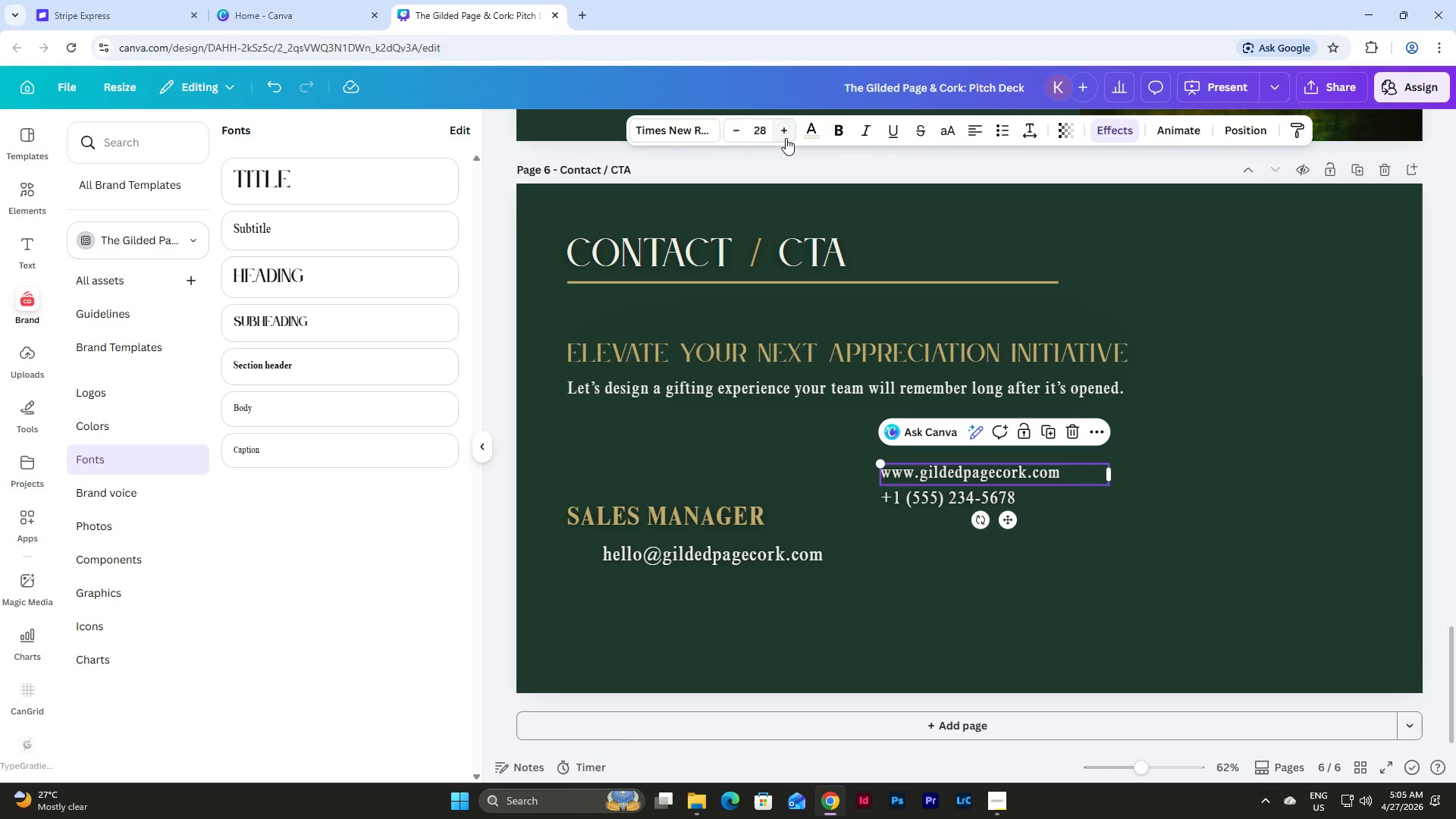 
double_click([784, 136])
 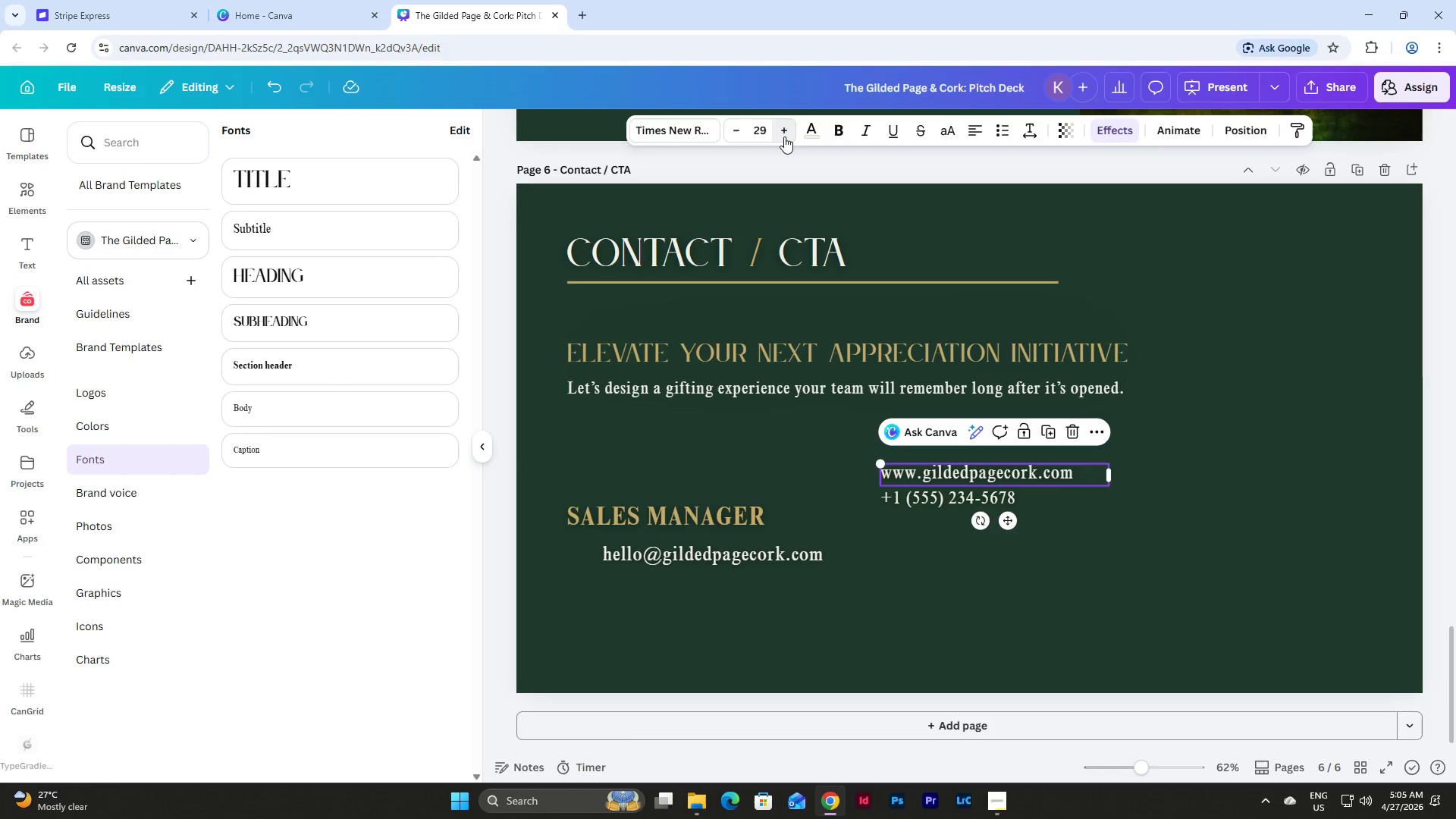 
triple_click([784, 136])
 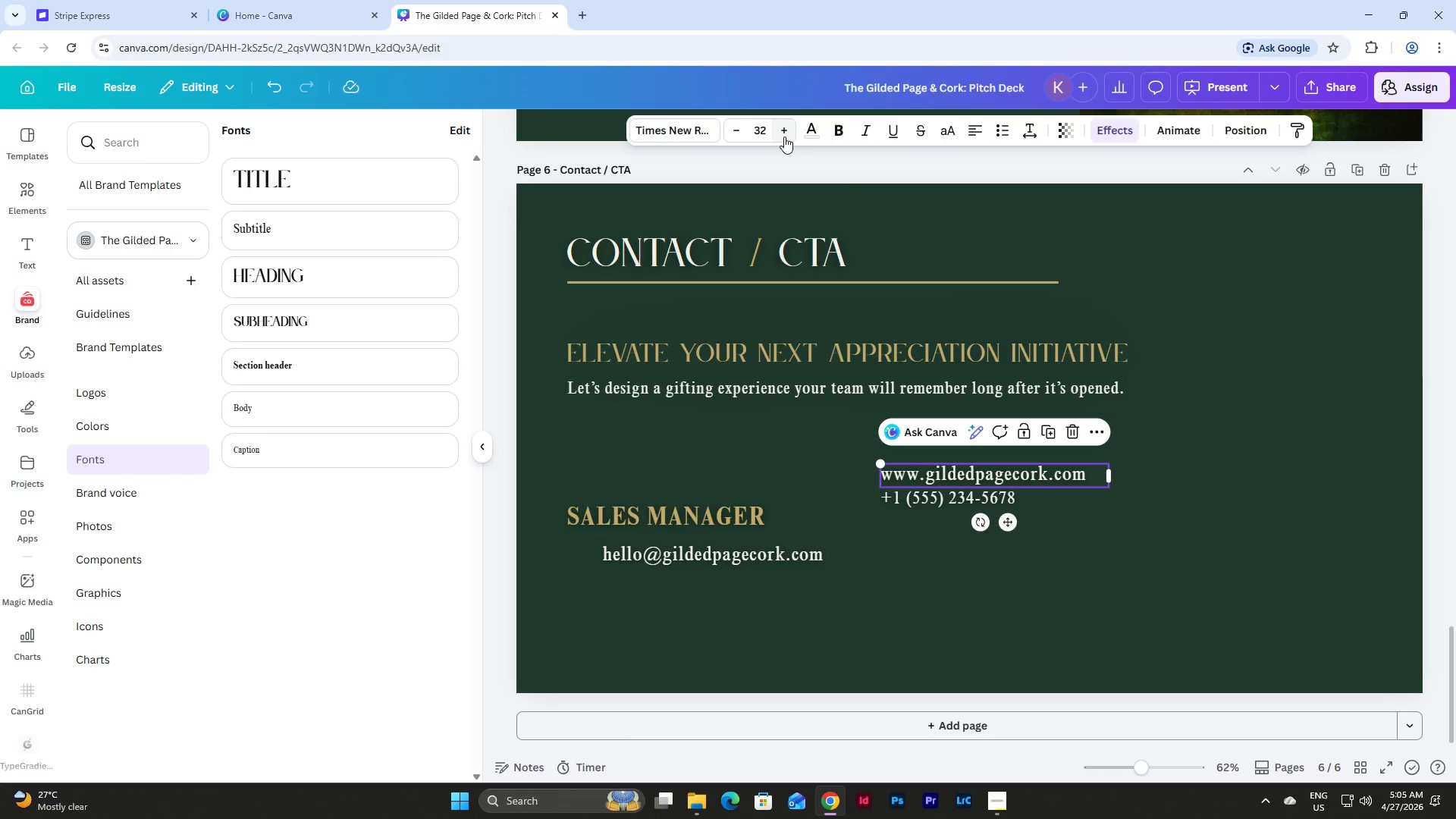 
triple_click([784, 136])
 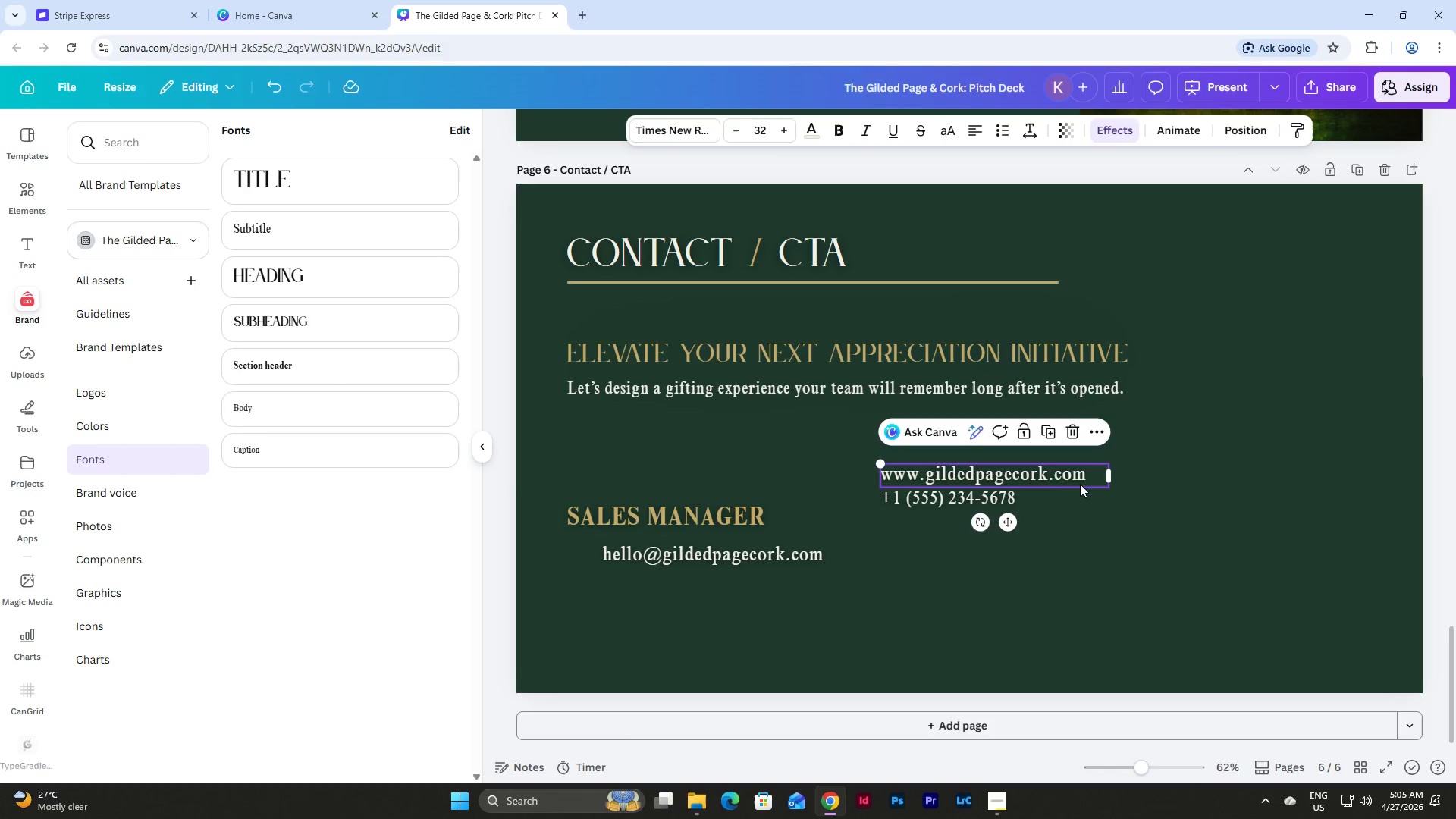 
left_click_drag(start_coordinate=[1037, 469], to_coordinate=[760, 579])
 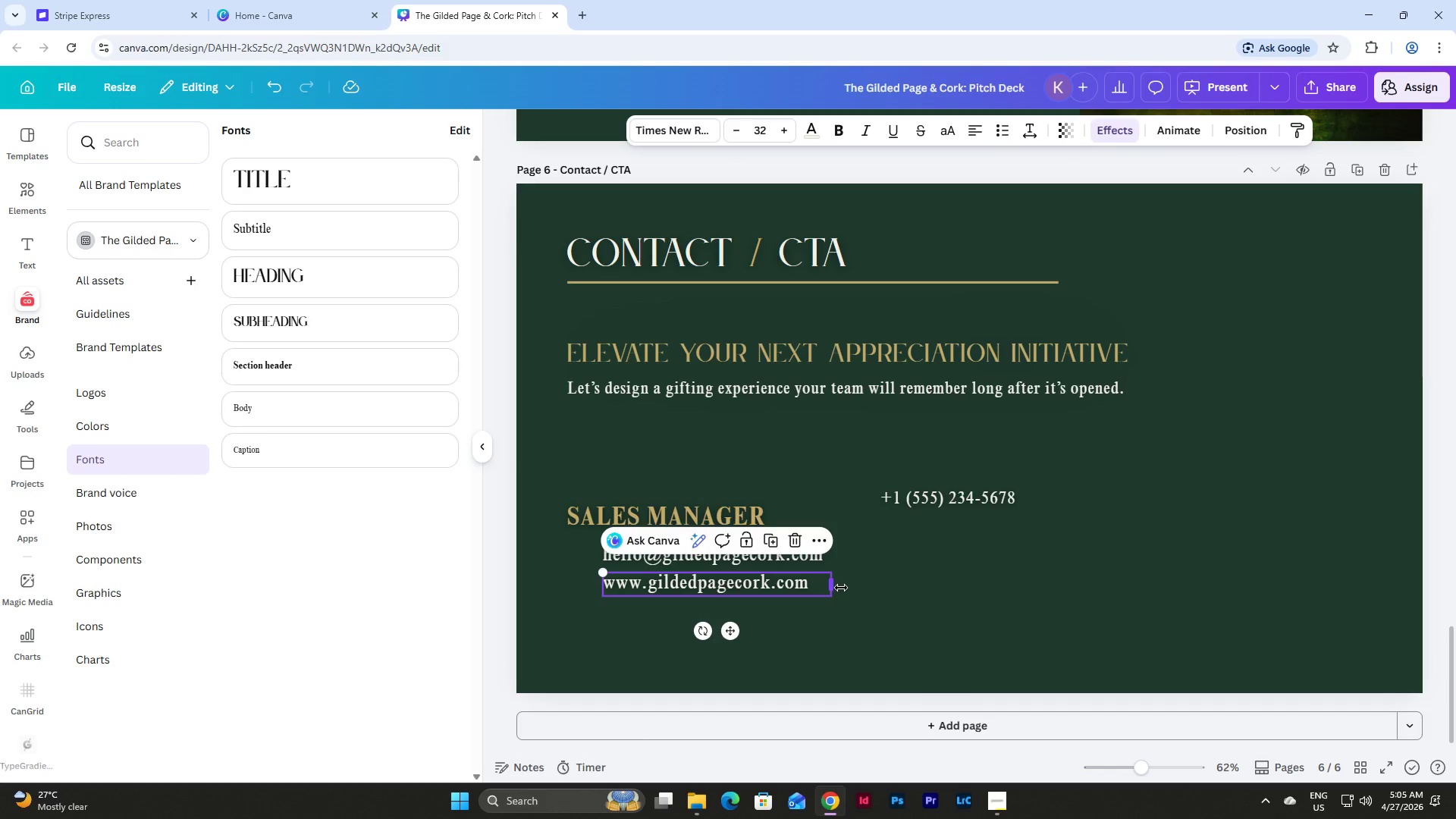 
left_click_drag(start_coordinate=[841, 588], to_coordinate=[853, 587])
 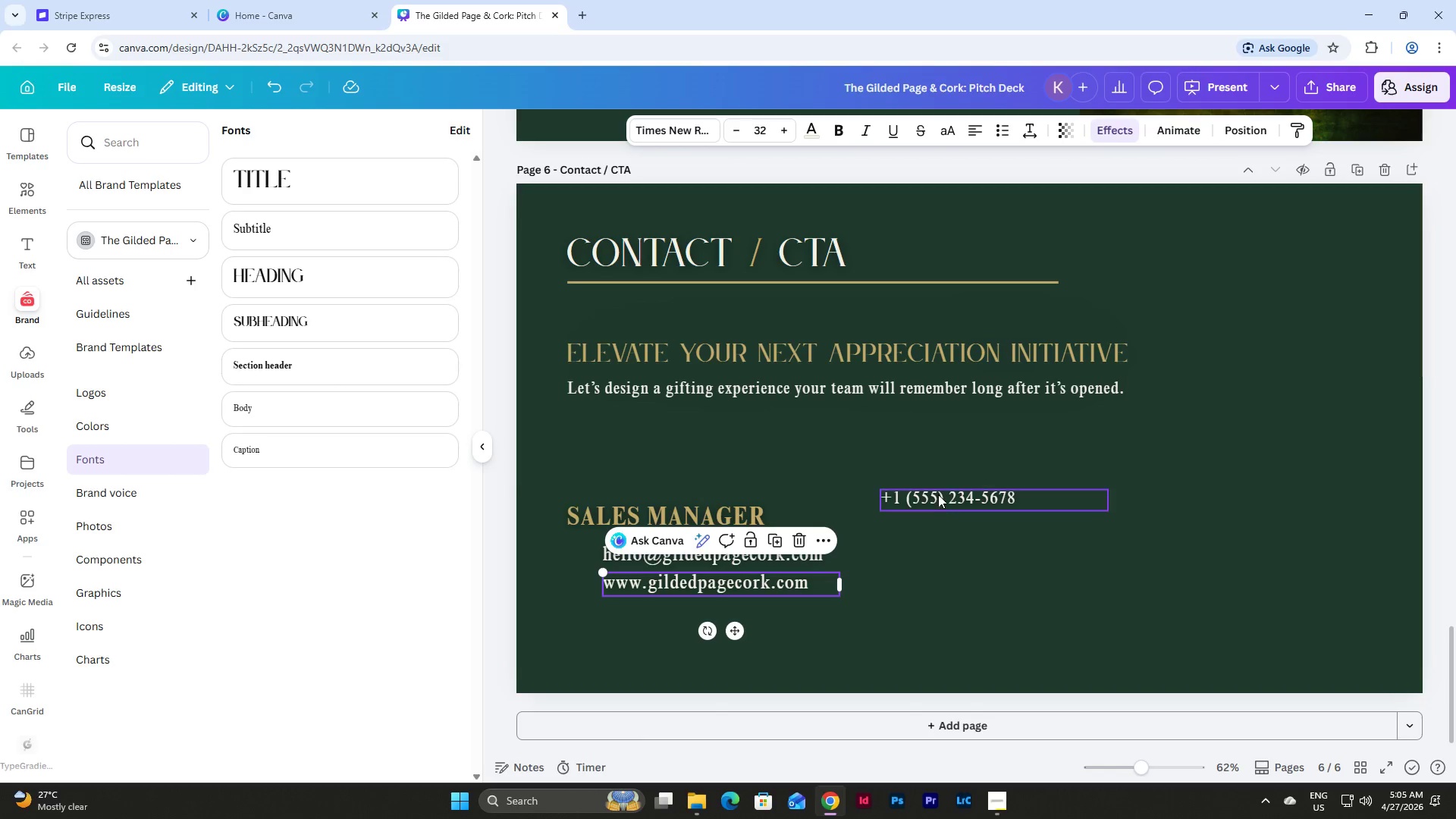 
left_click([939, 492])
 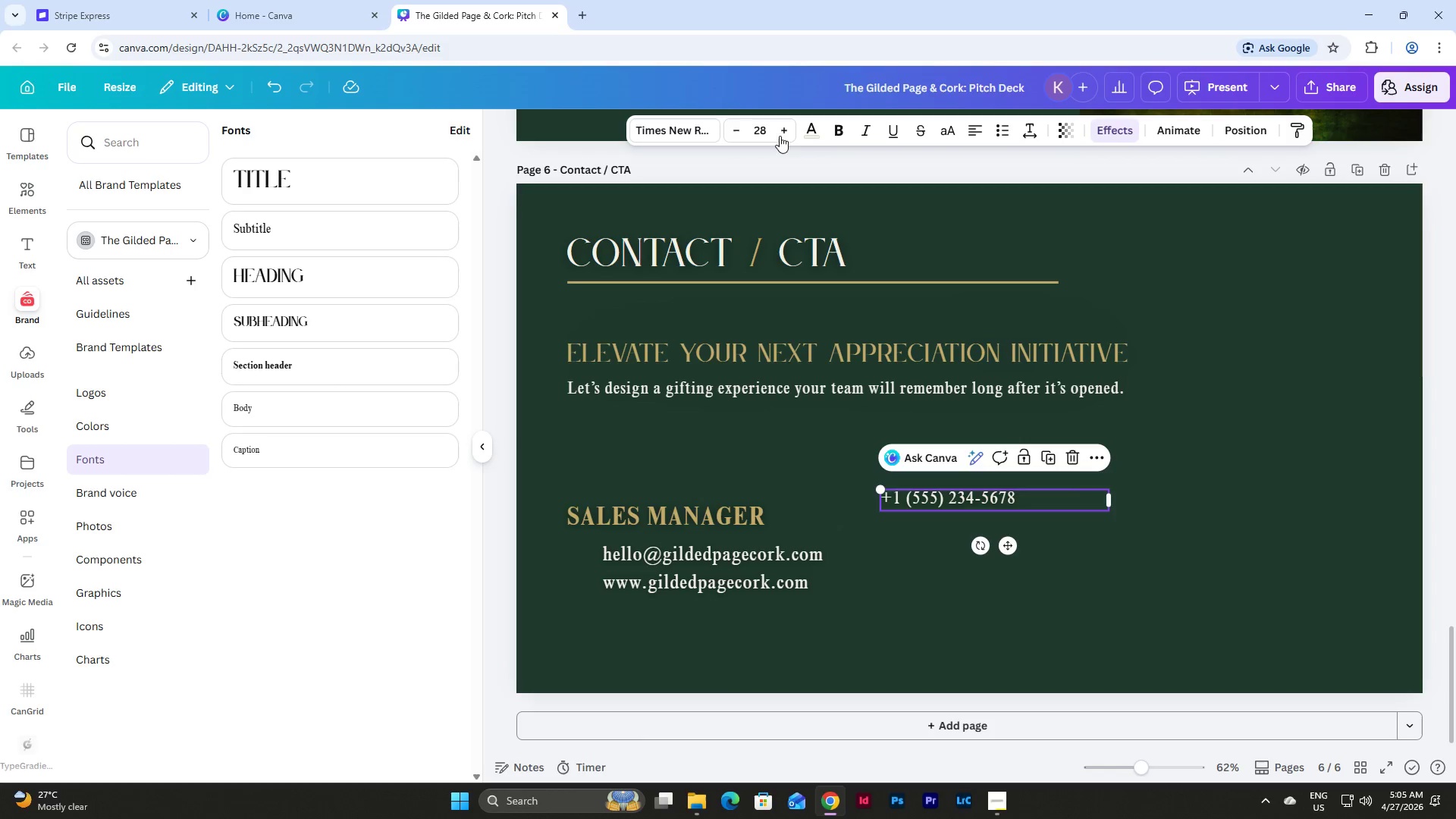 
double_click([786, 132])
 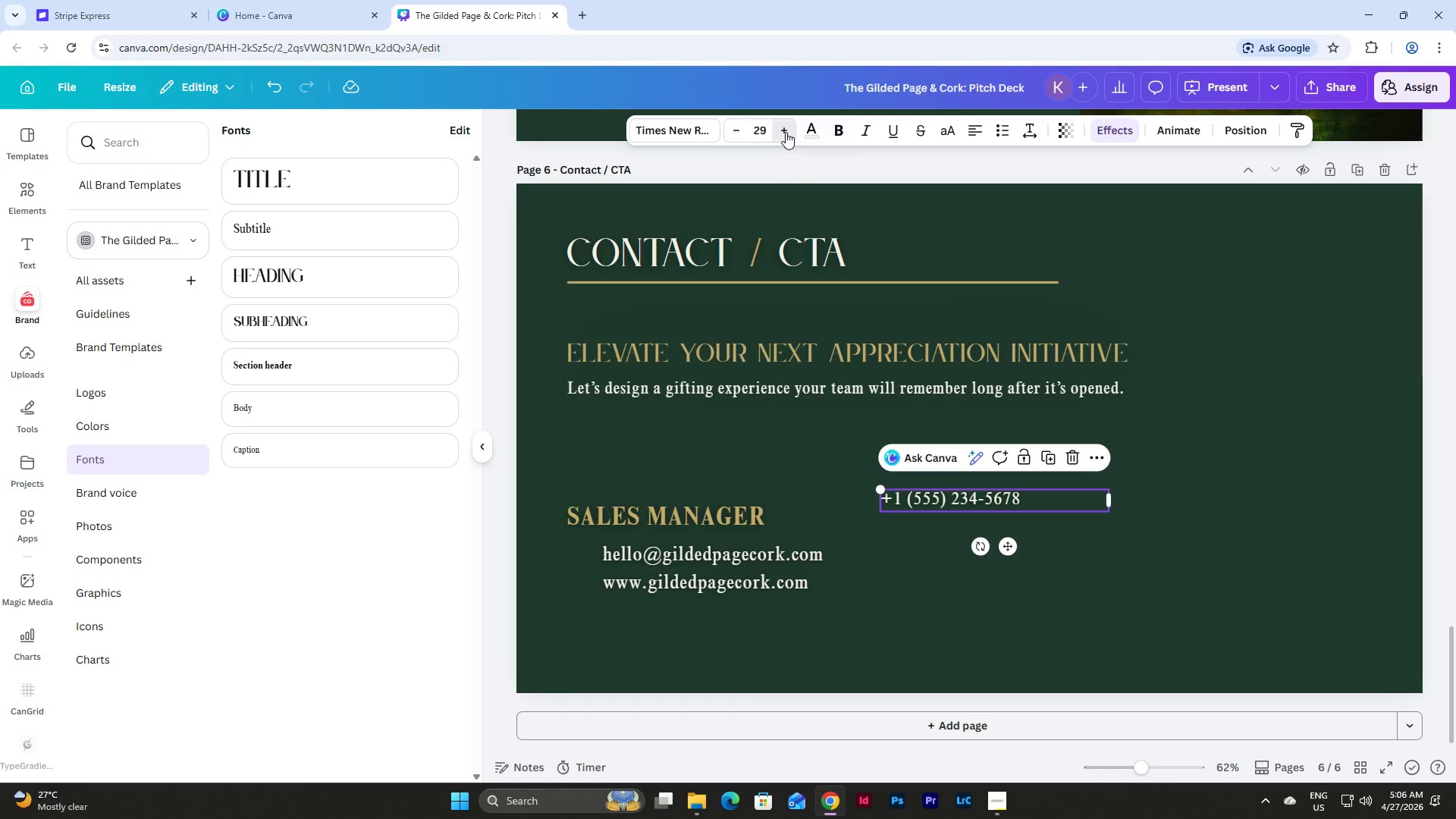 
triple_click([786, 132])
 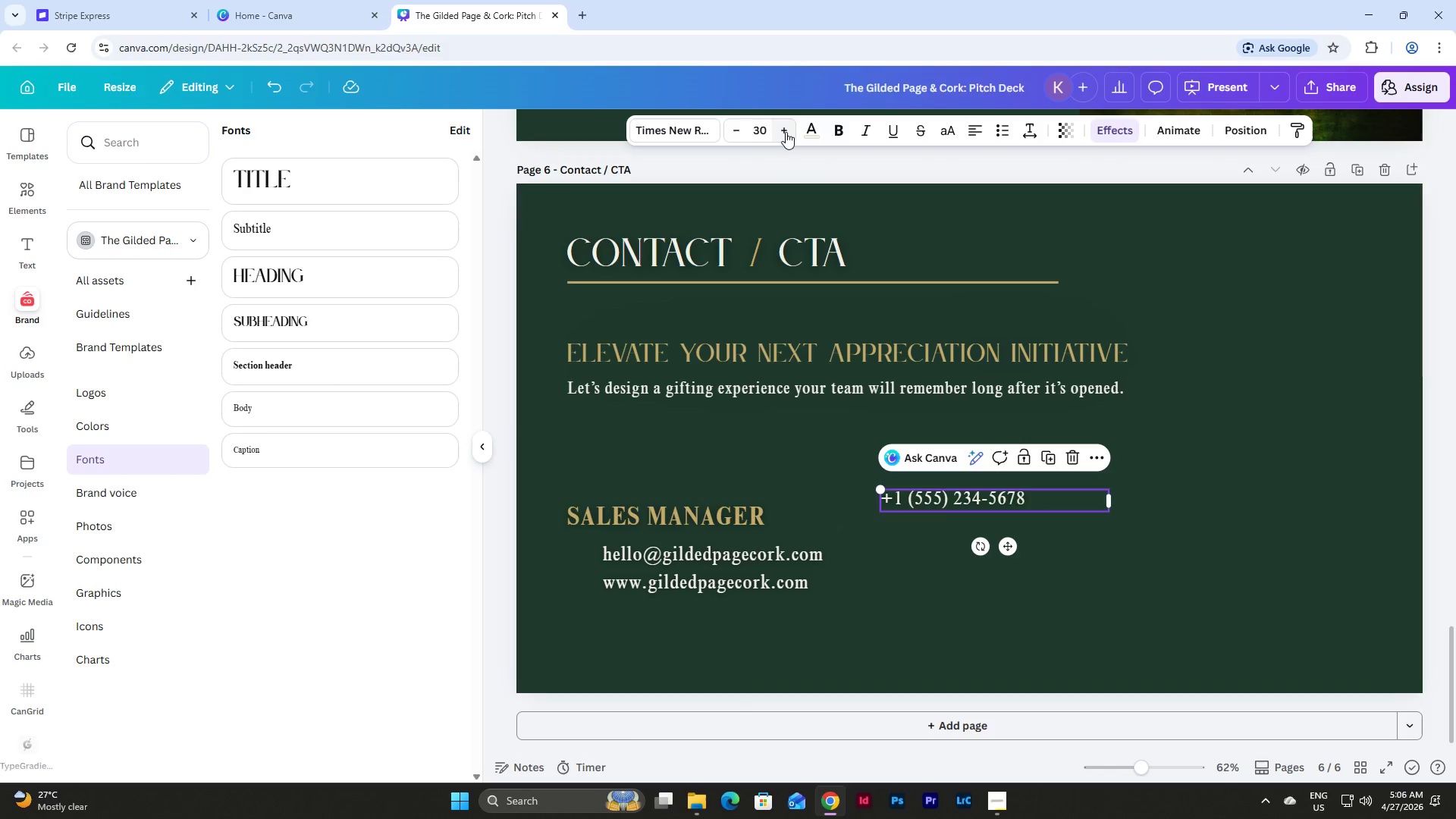 
triple_click([786, 132])
 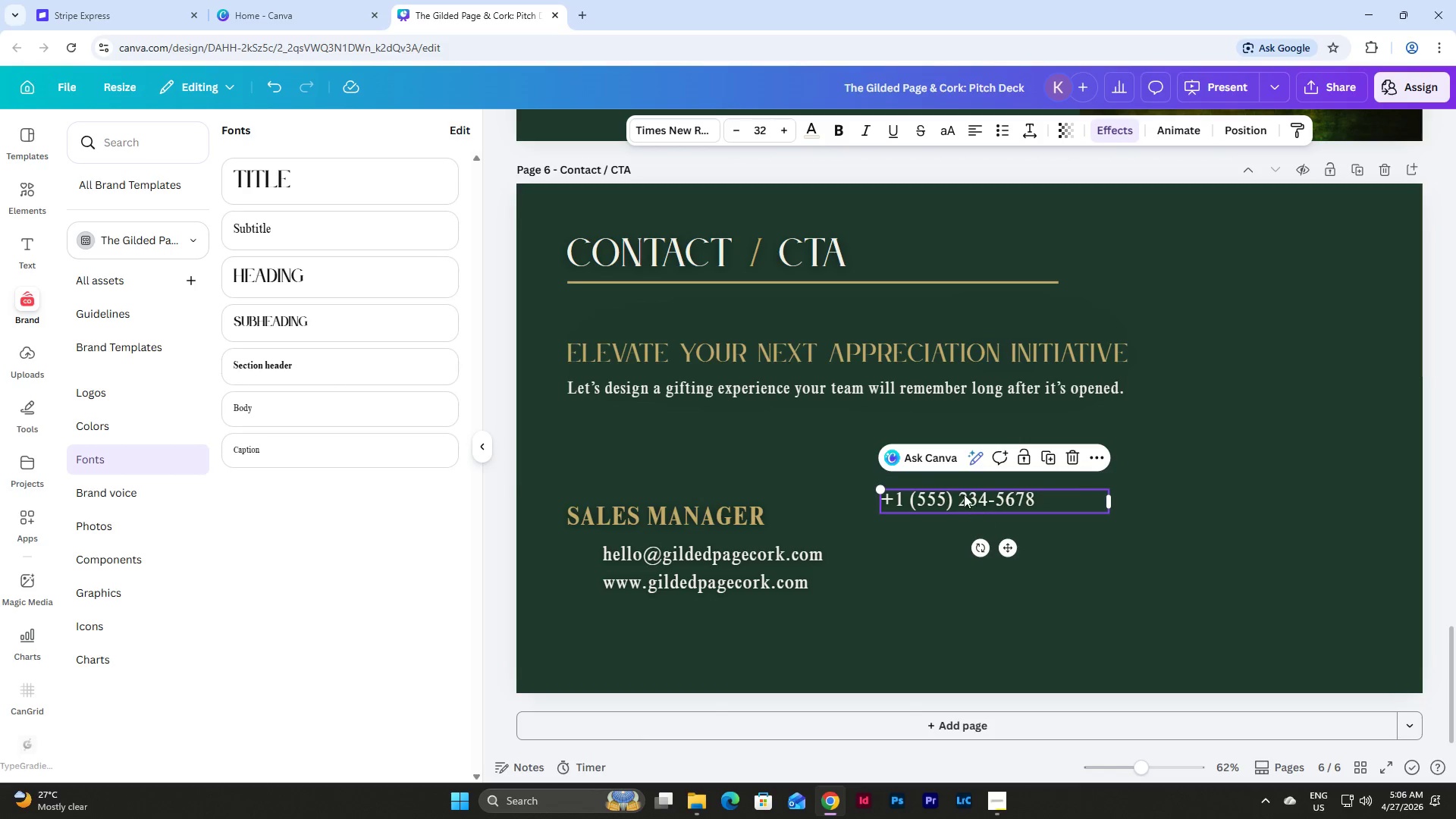 
left_click_drag(start_coordinate=[963, 507], to_coordinate=[682, 617])
 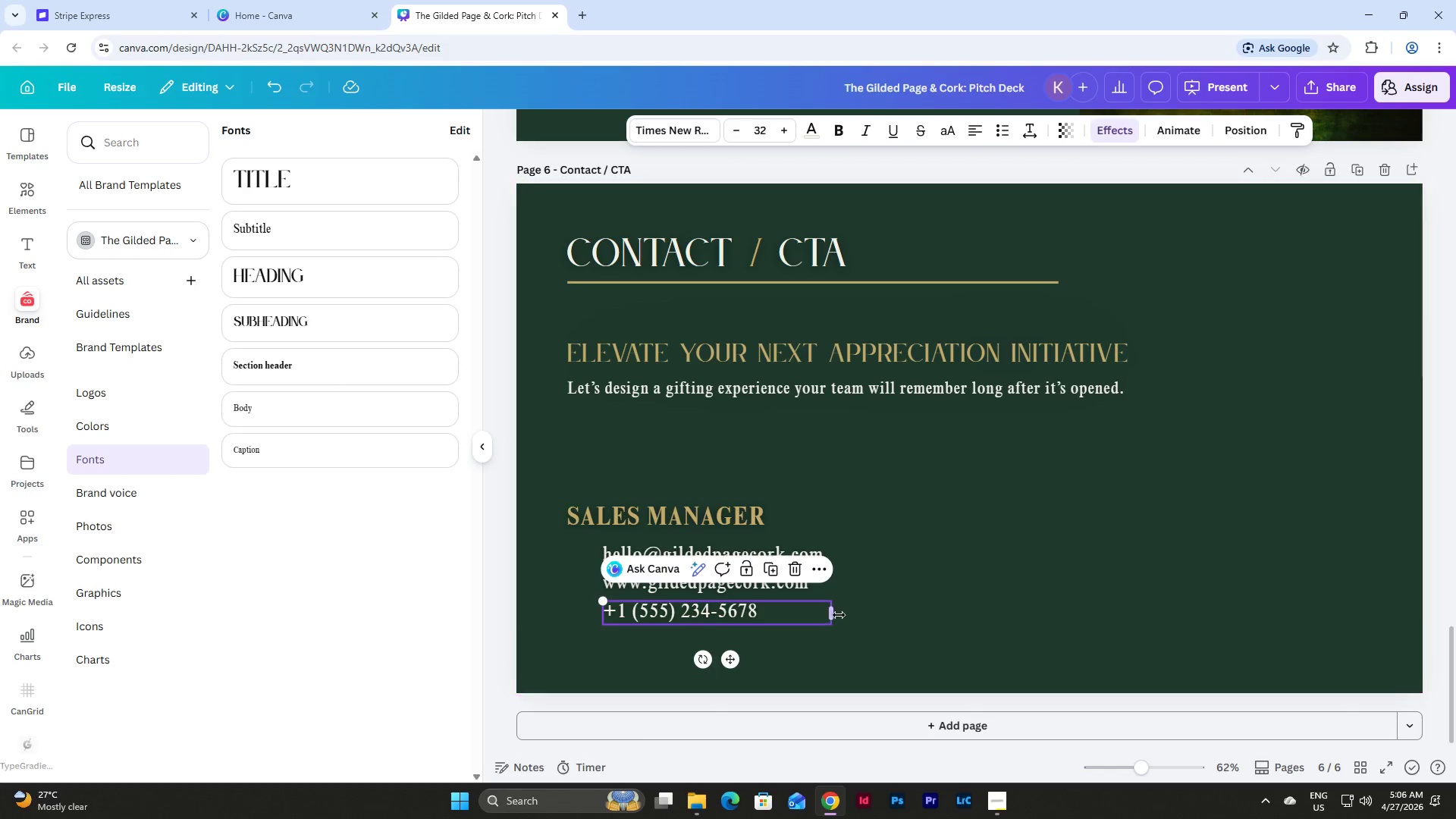 
left_click_drag(start_coordinate=[839, 615], to_coordinate=[850, 615])
 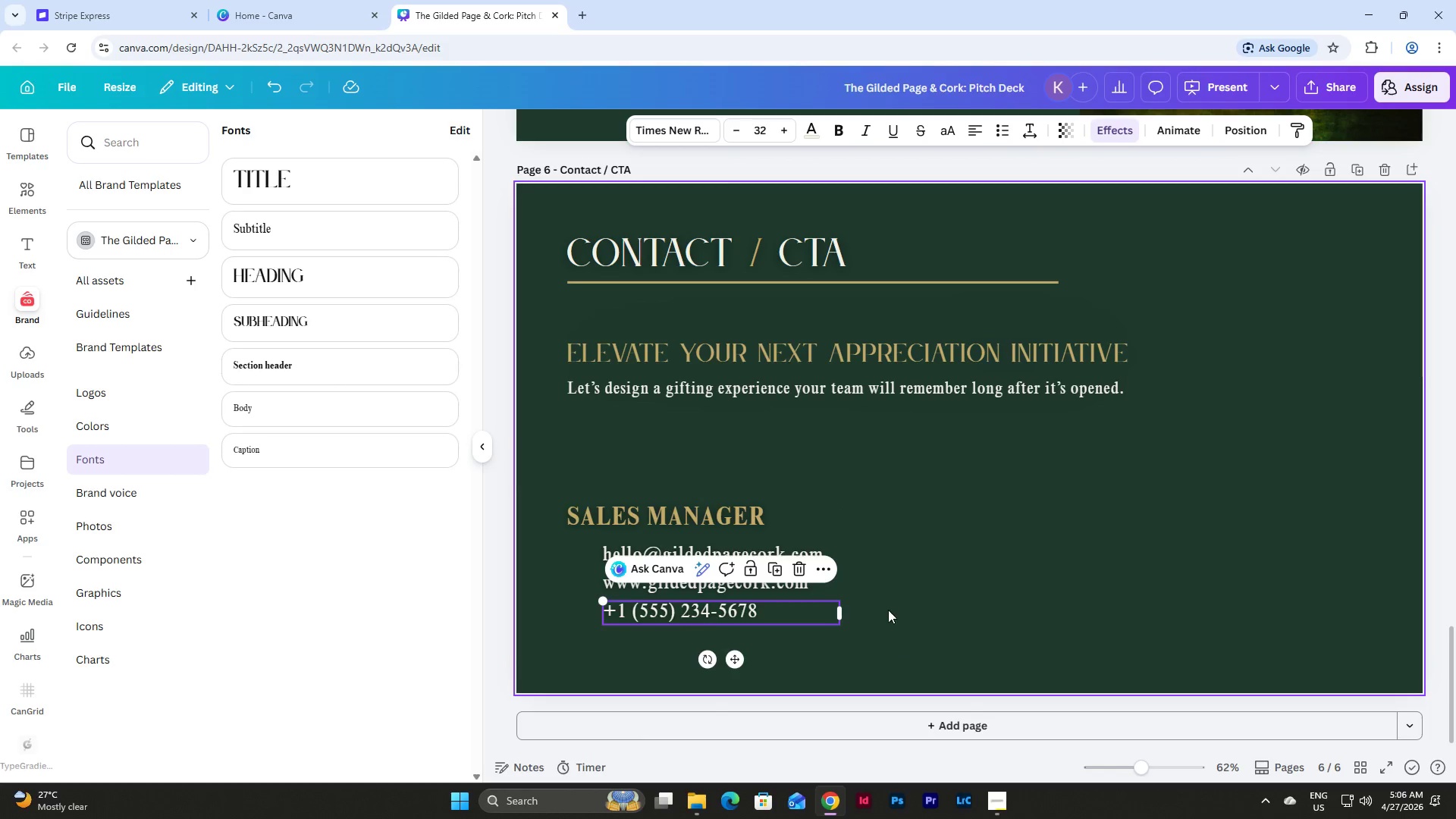 
left_click([890, 610])
 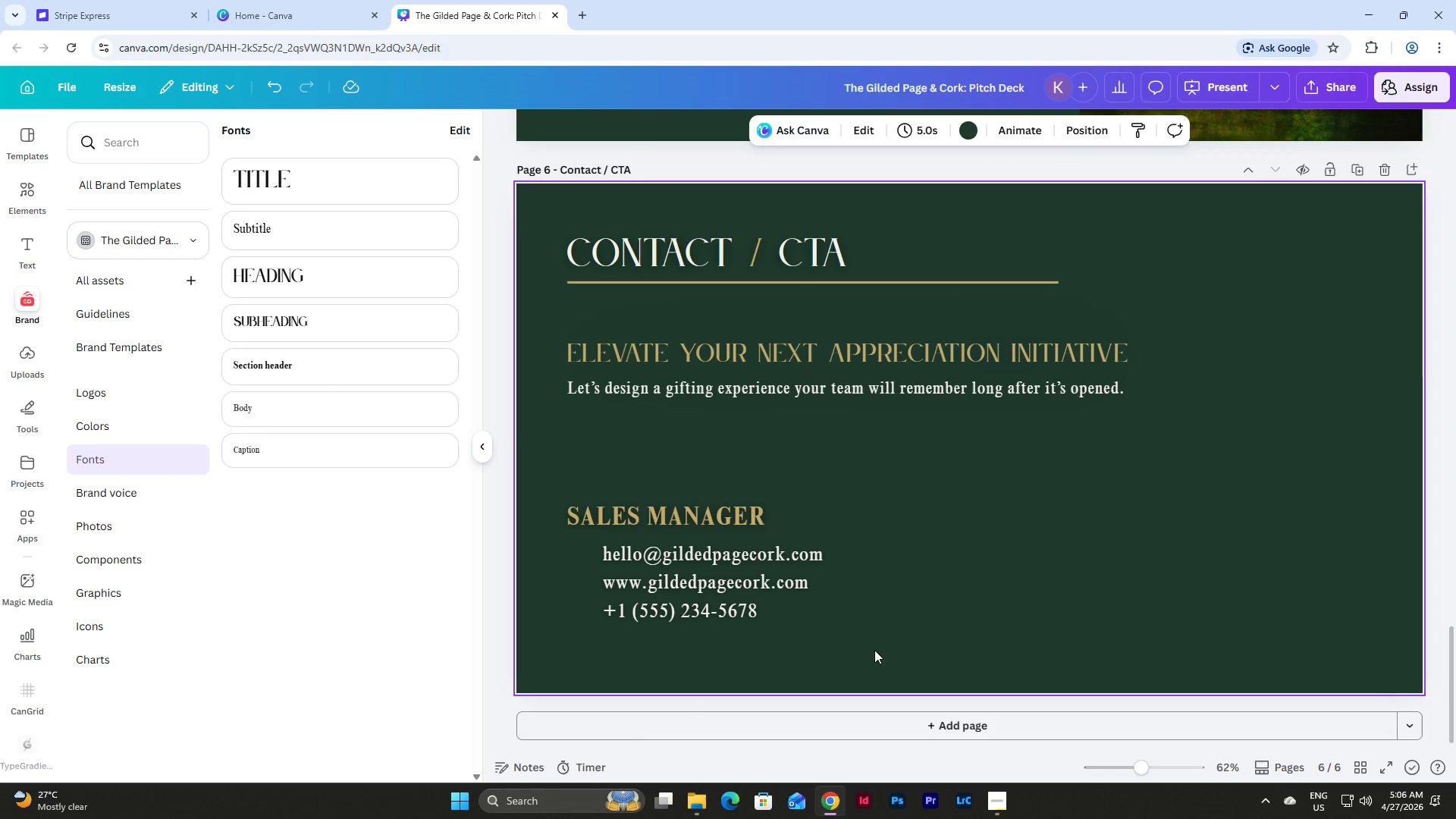 
left_click_drag(start_coordinate=[865, 641], to_coordinate=[536, 484])
 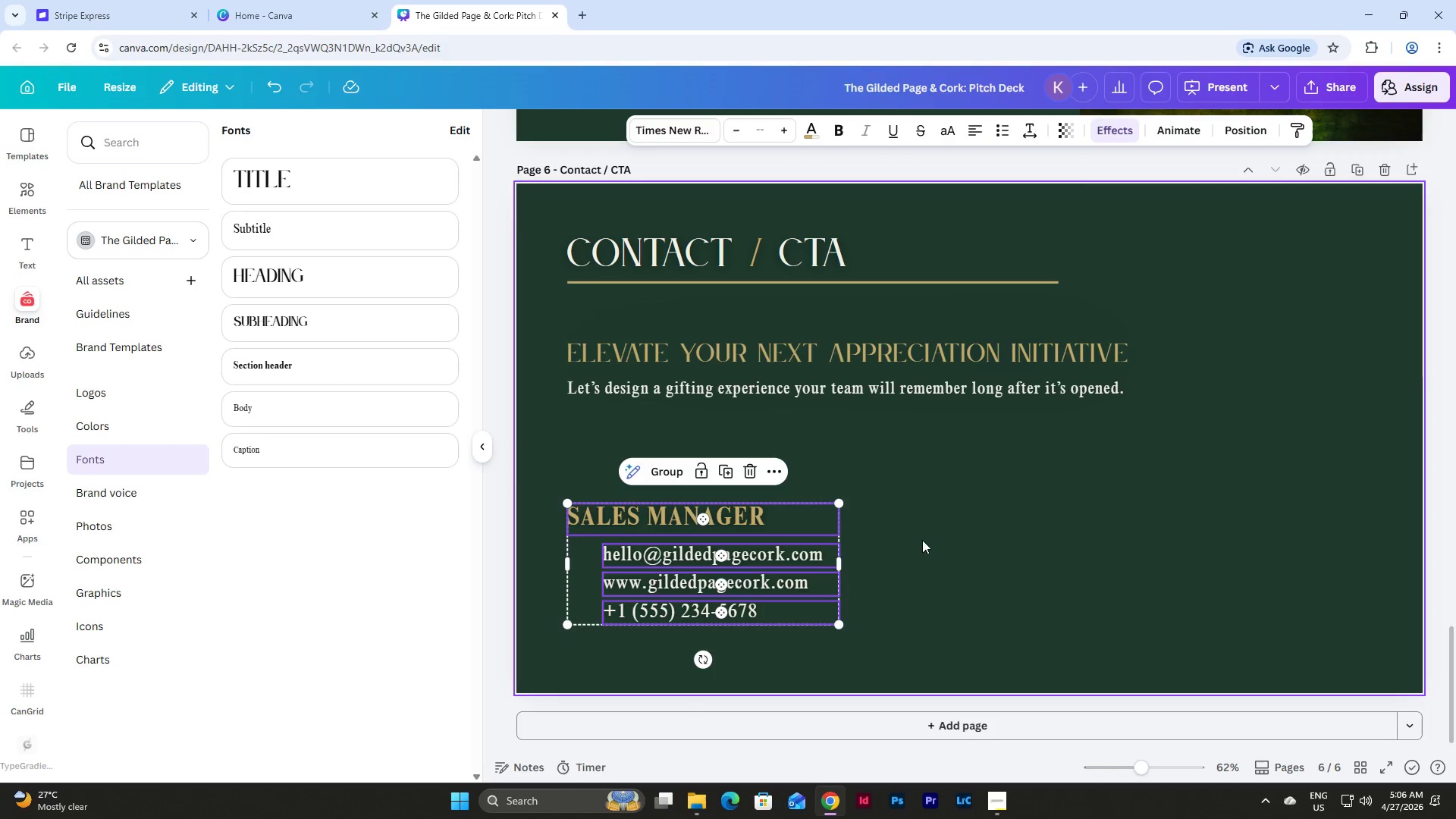 
left_click([1020, 549])
 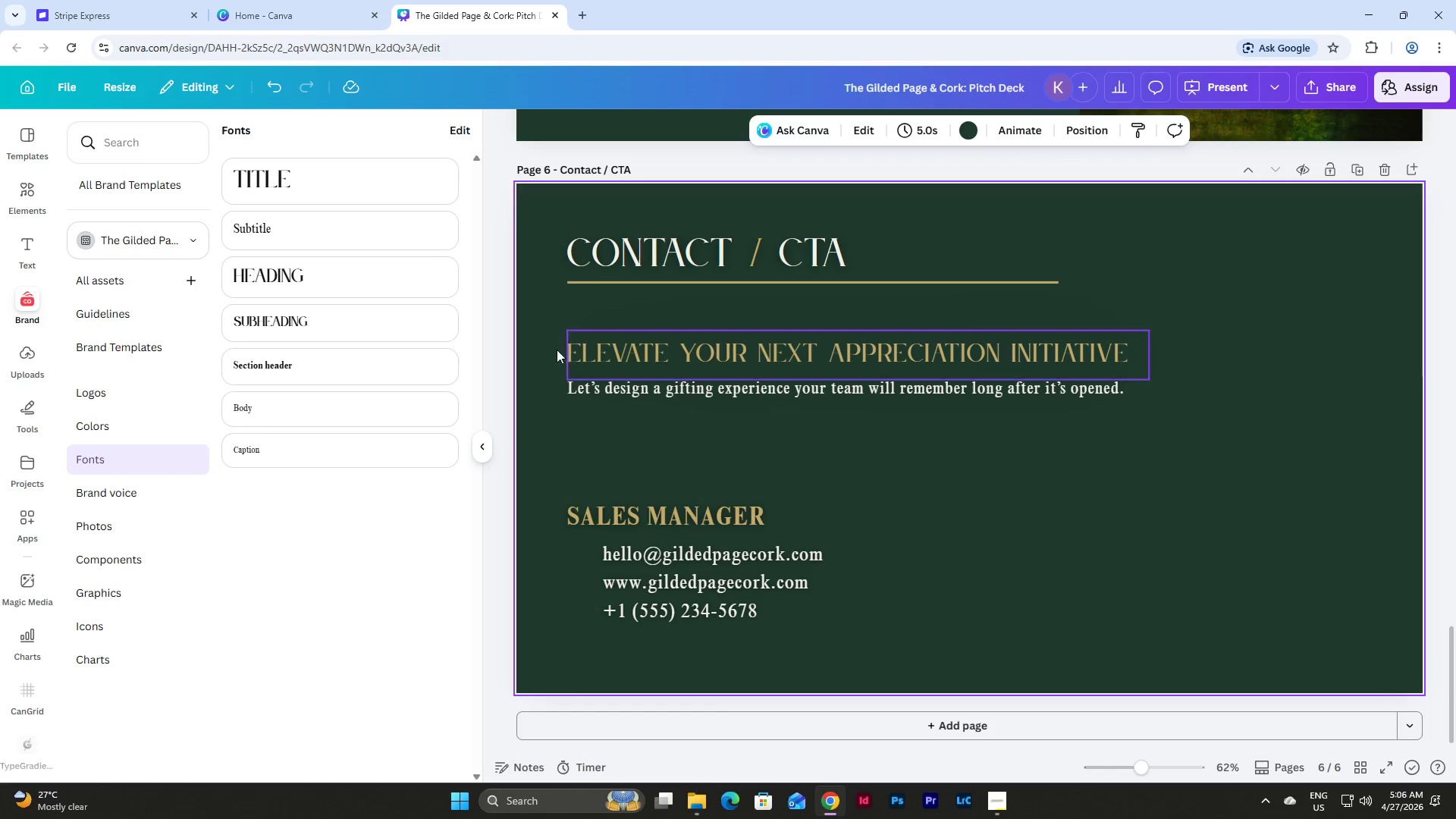 
left_click([41, 190])
 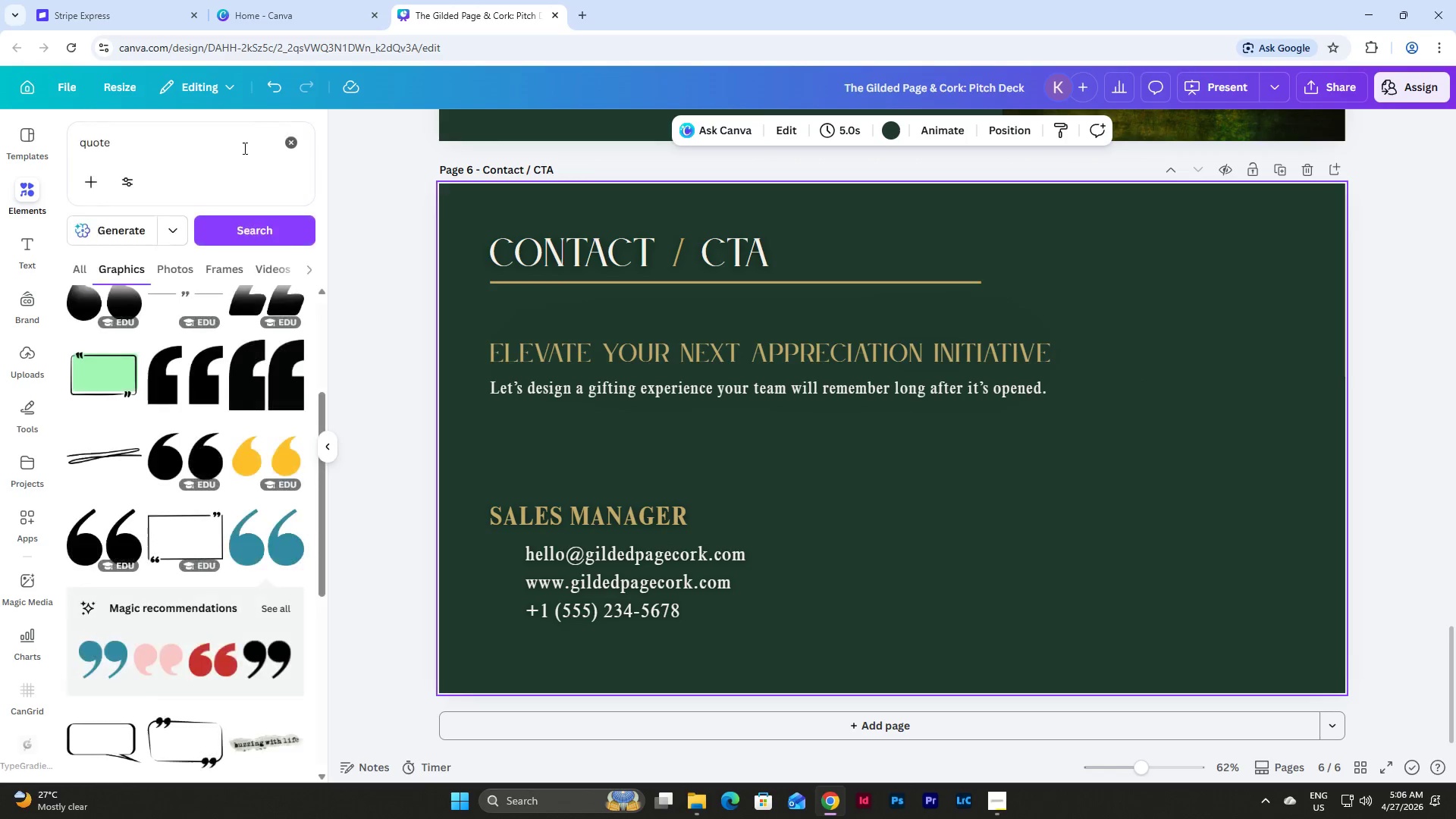 
left_click([165, 144])
 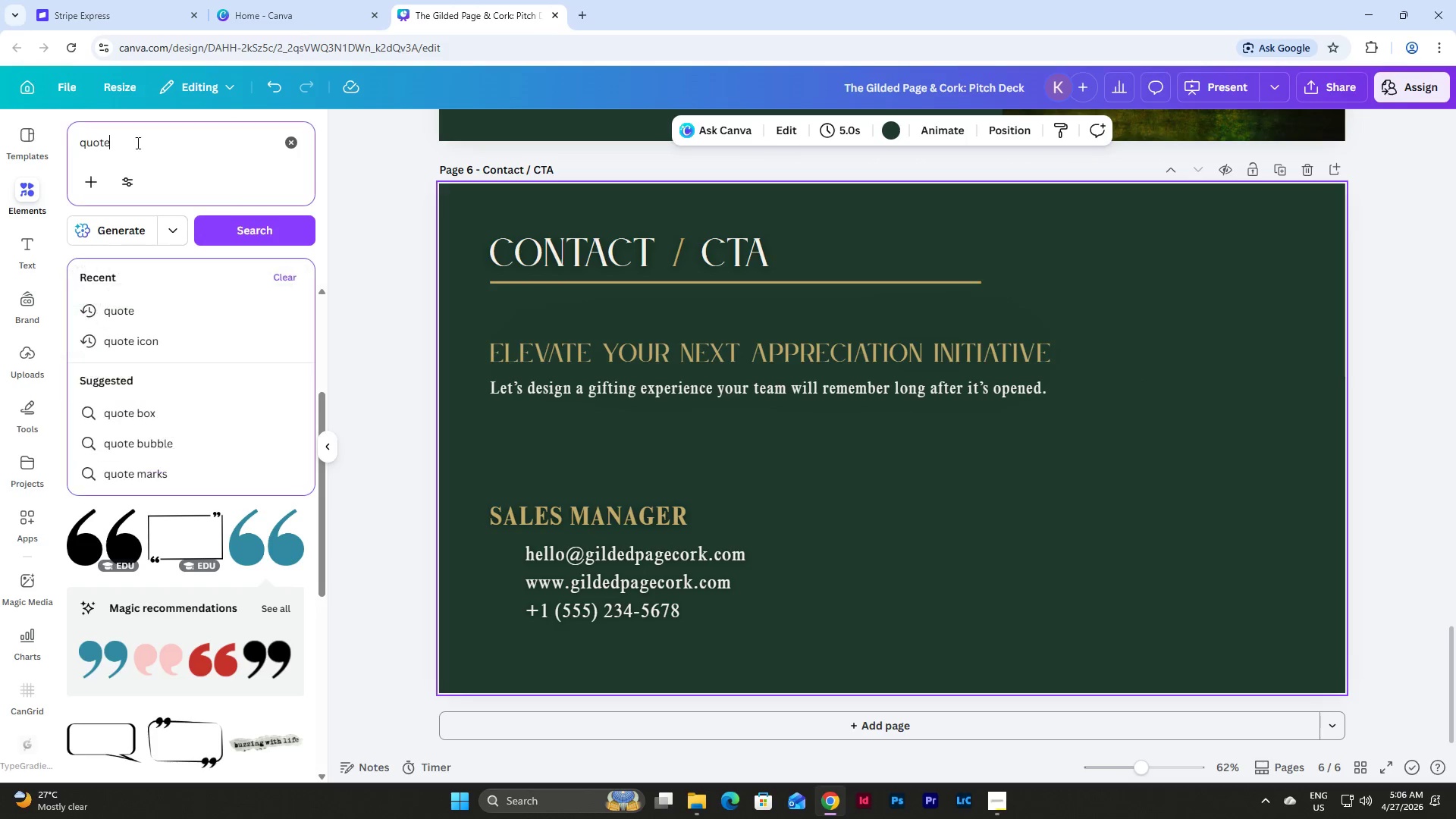 
left_click_drag(start_coordinate=[124, 141], to_coordinate=[15, 136])
 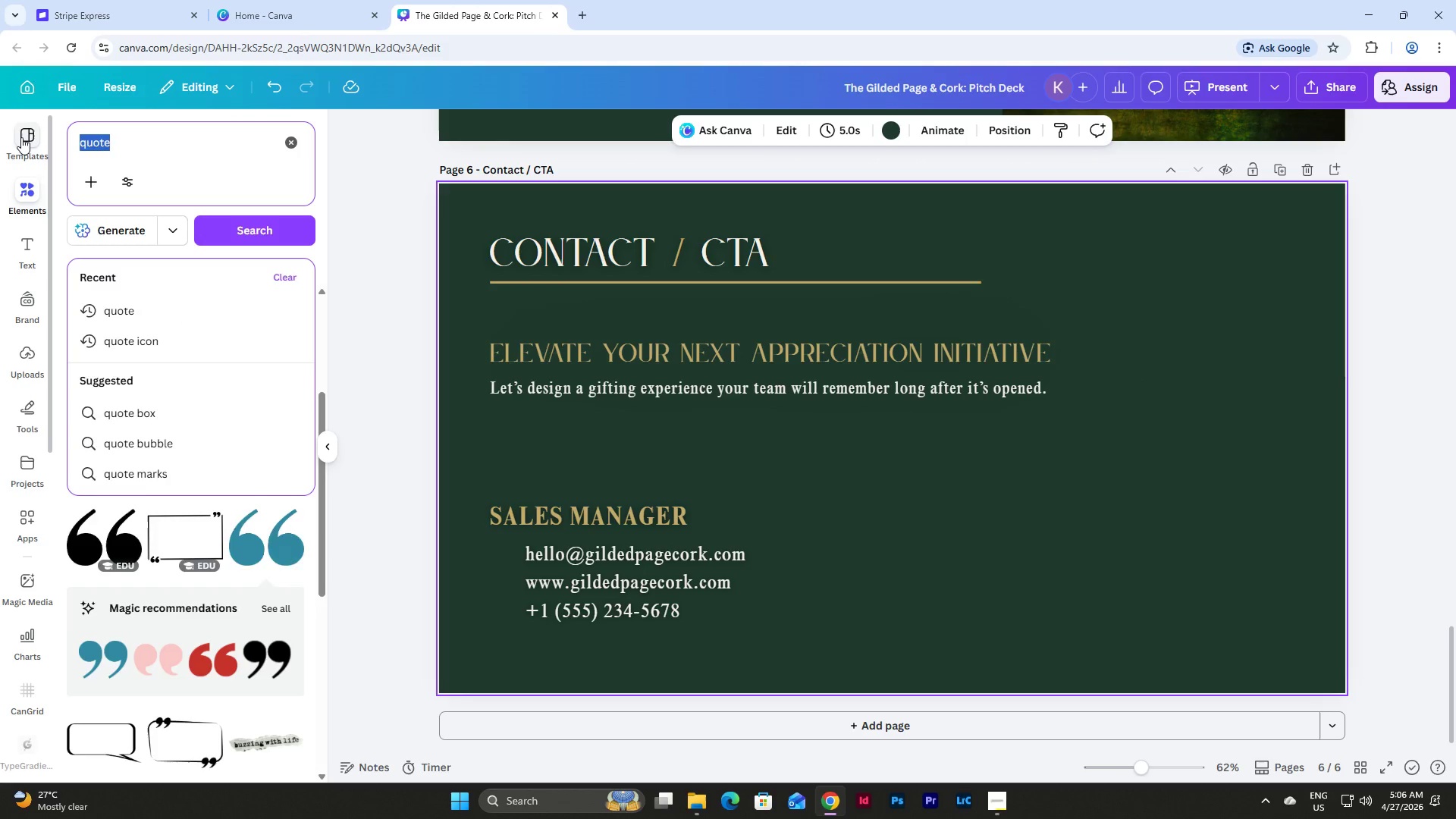 
key(C)
 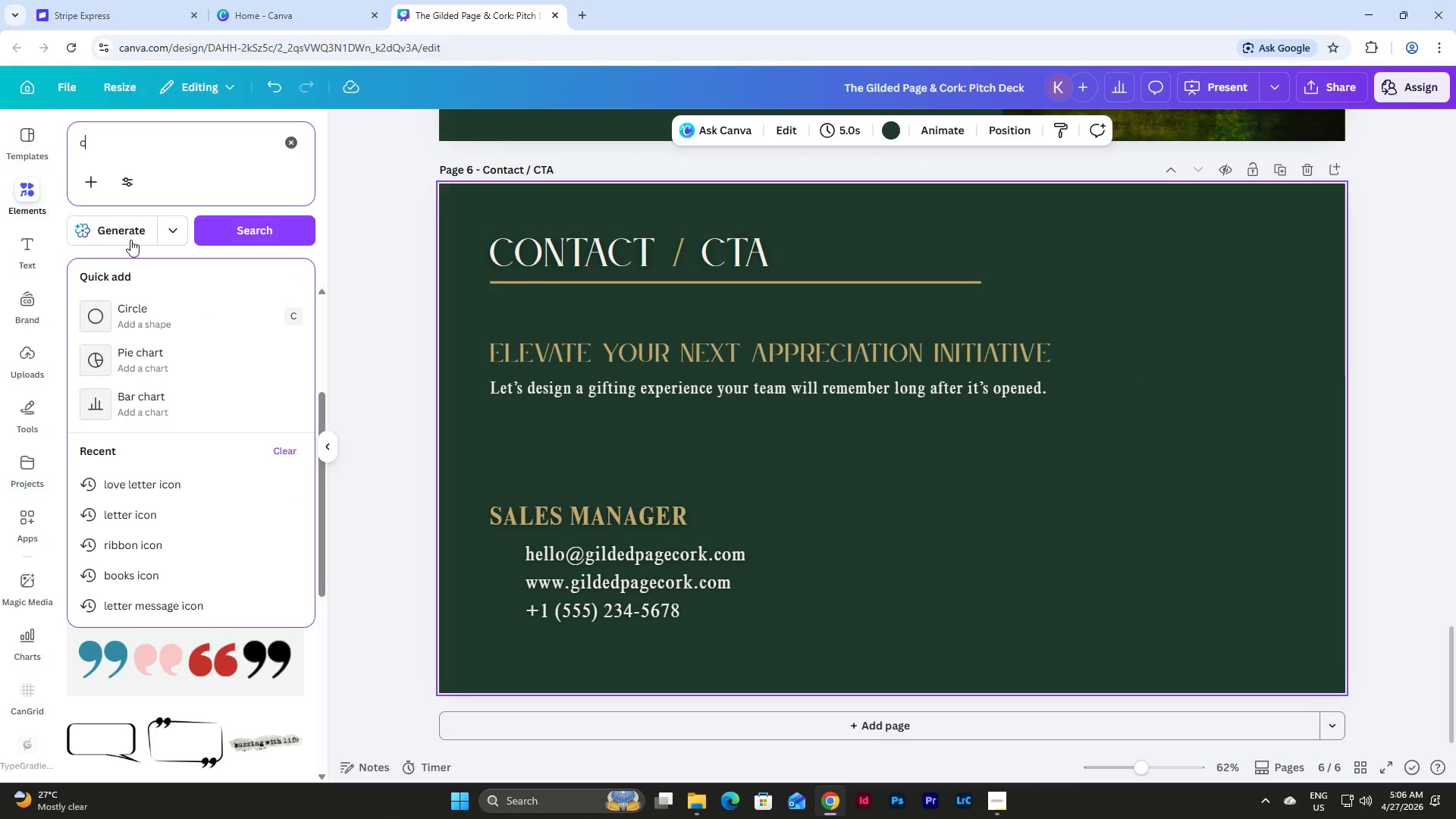 
left_click([182, 309])
 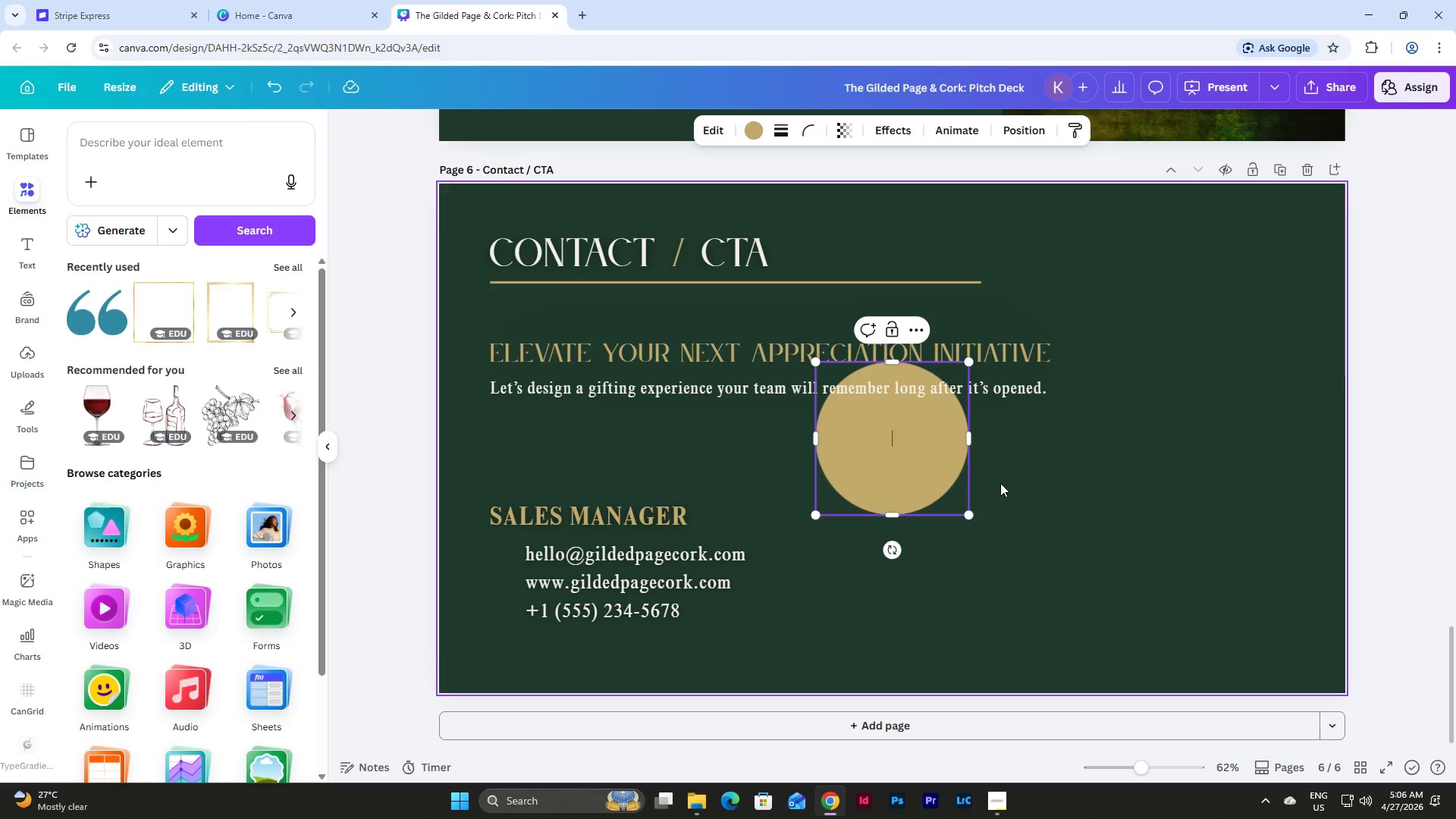 
double_click([886, 438])
 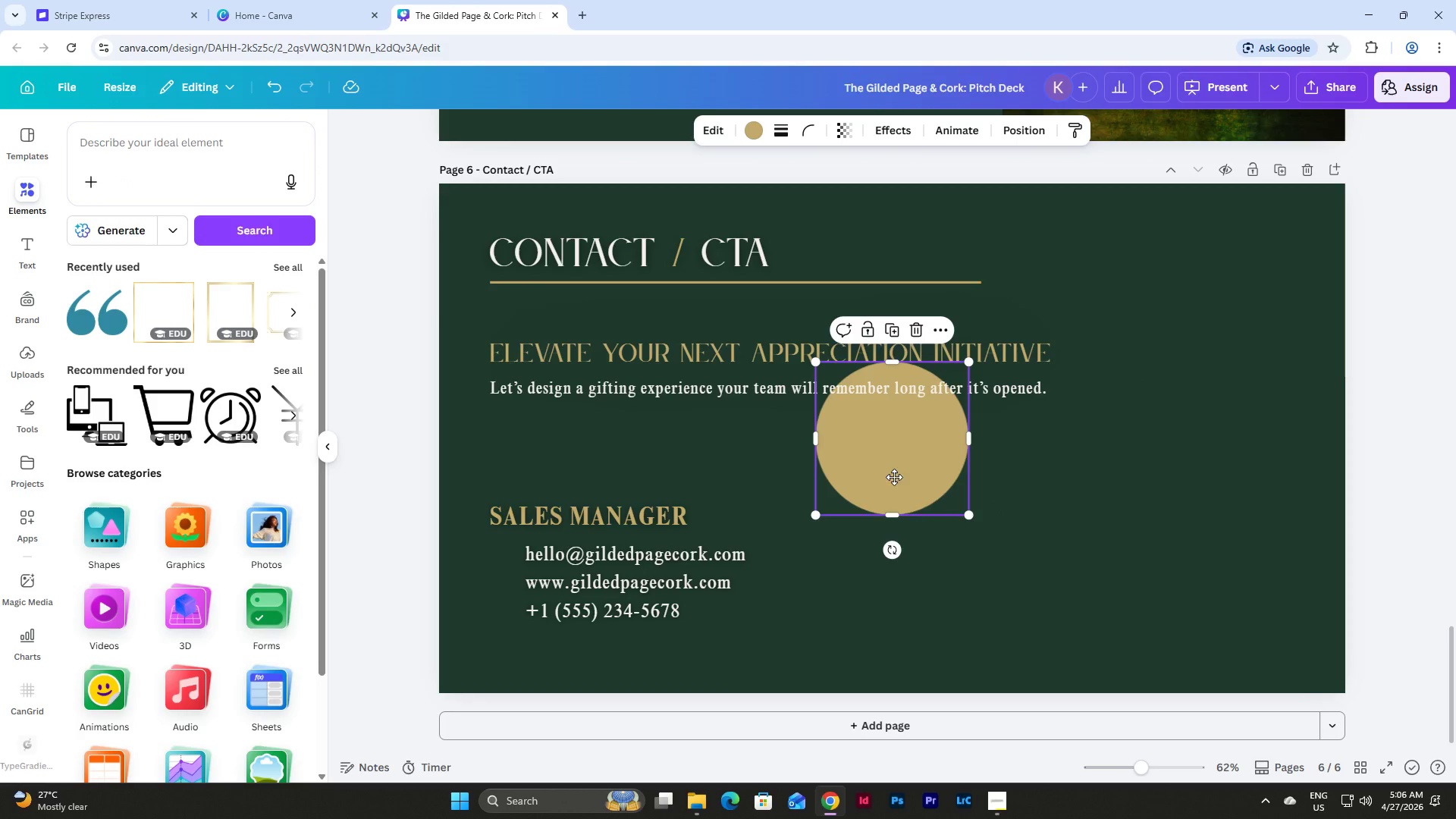 
left_click_drag(start_coordinate=[891, 453], to_coordinate=[896, 519])
 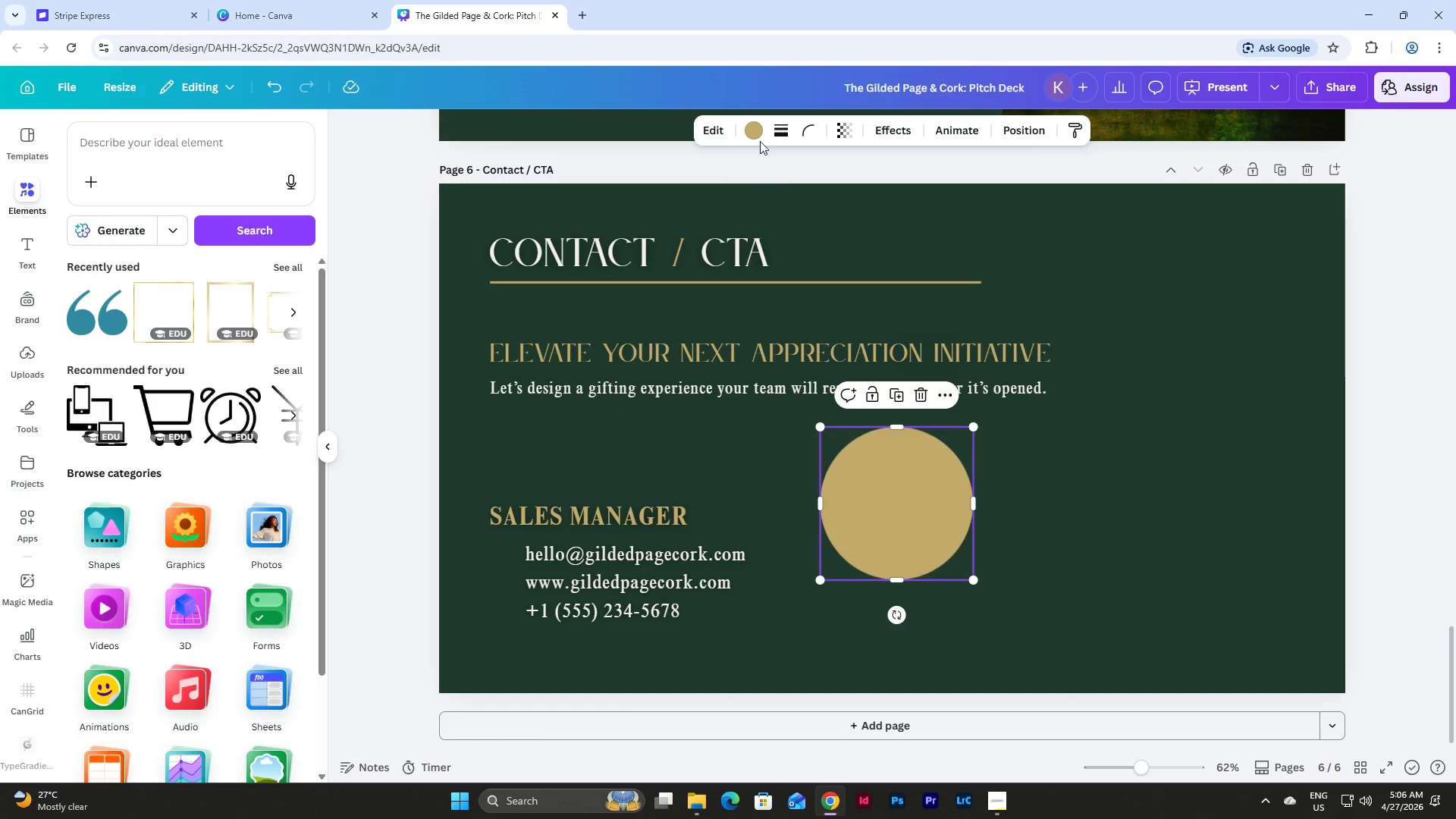 
left_click([758, 132])
 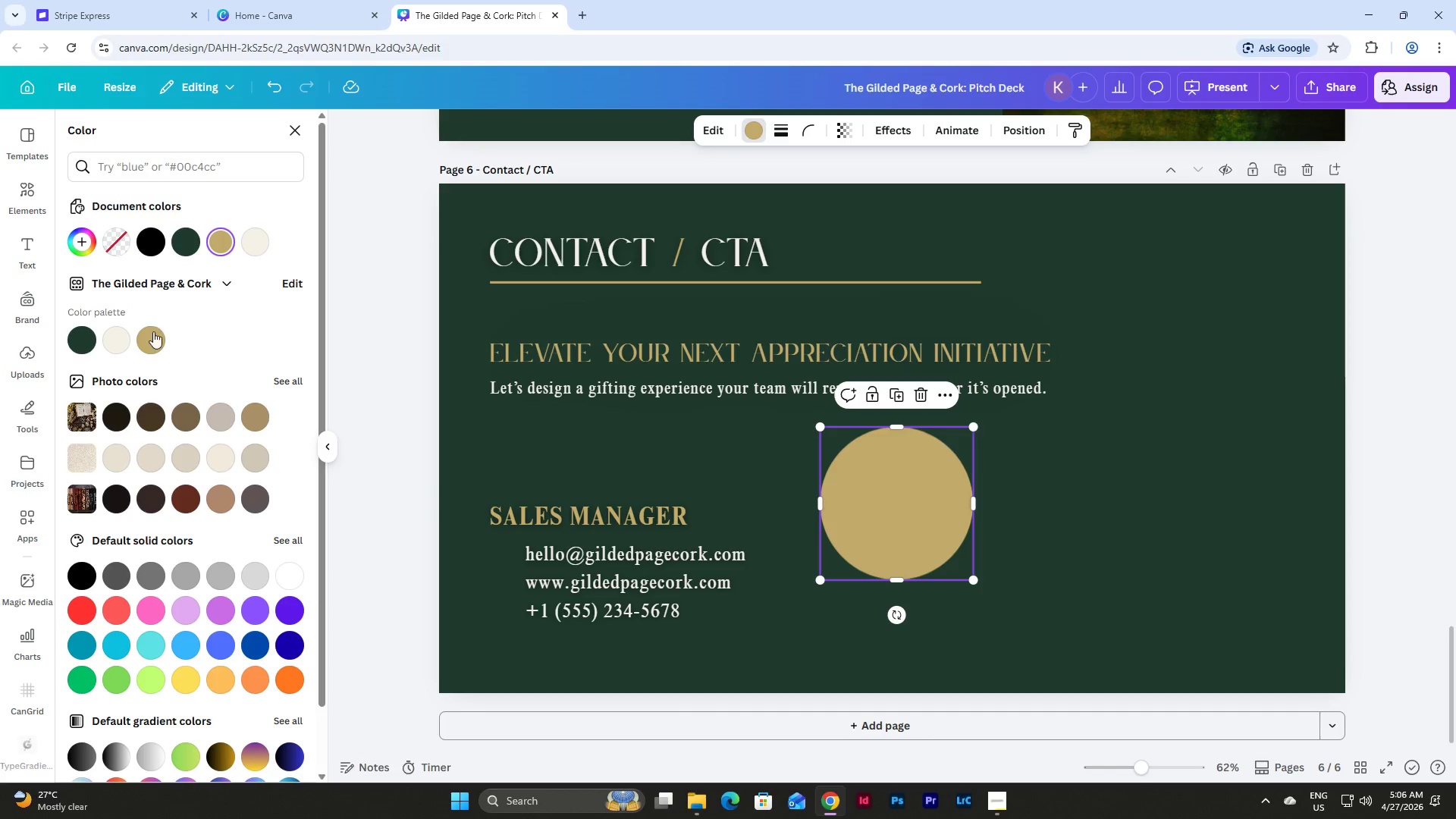 
left_click([153, 333])
 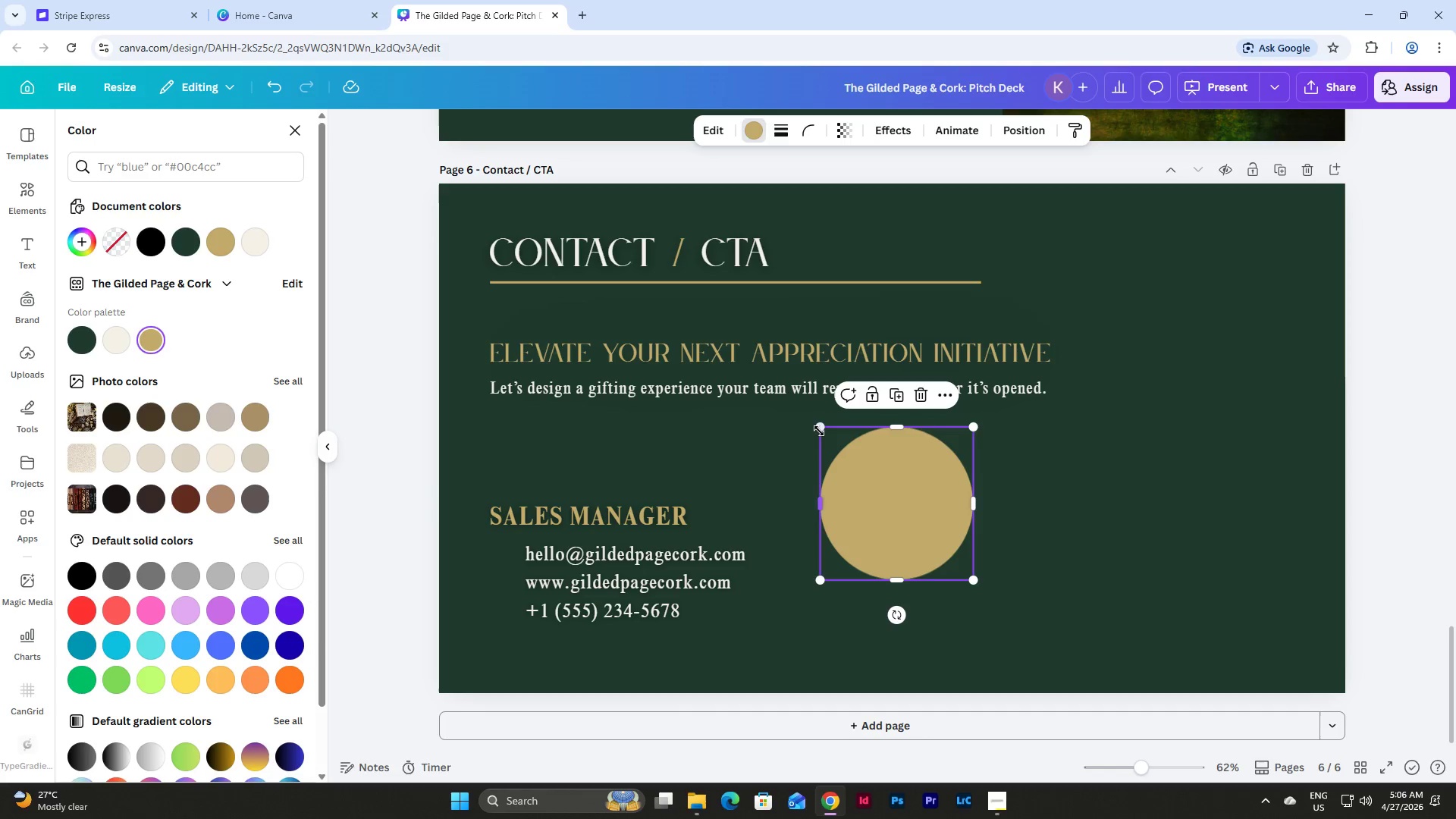 
left_click_drag(start_coordinate=[819, 431], to_coordinate=[926, 545])
 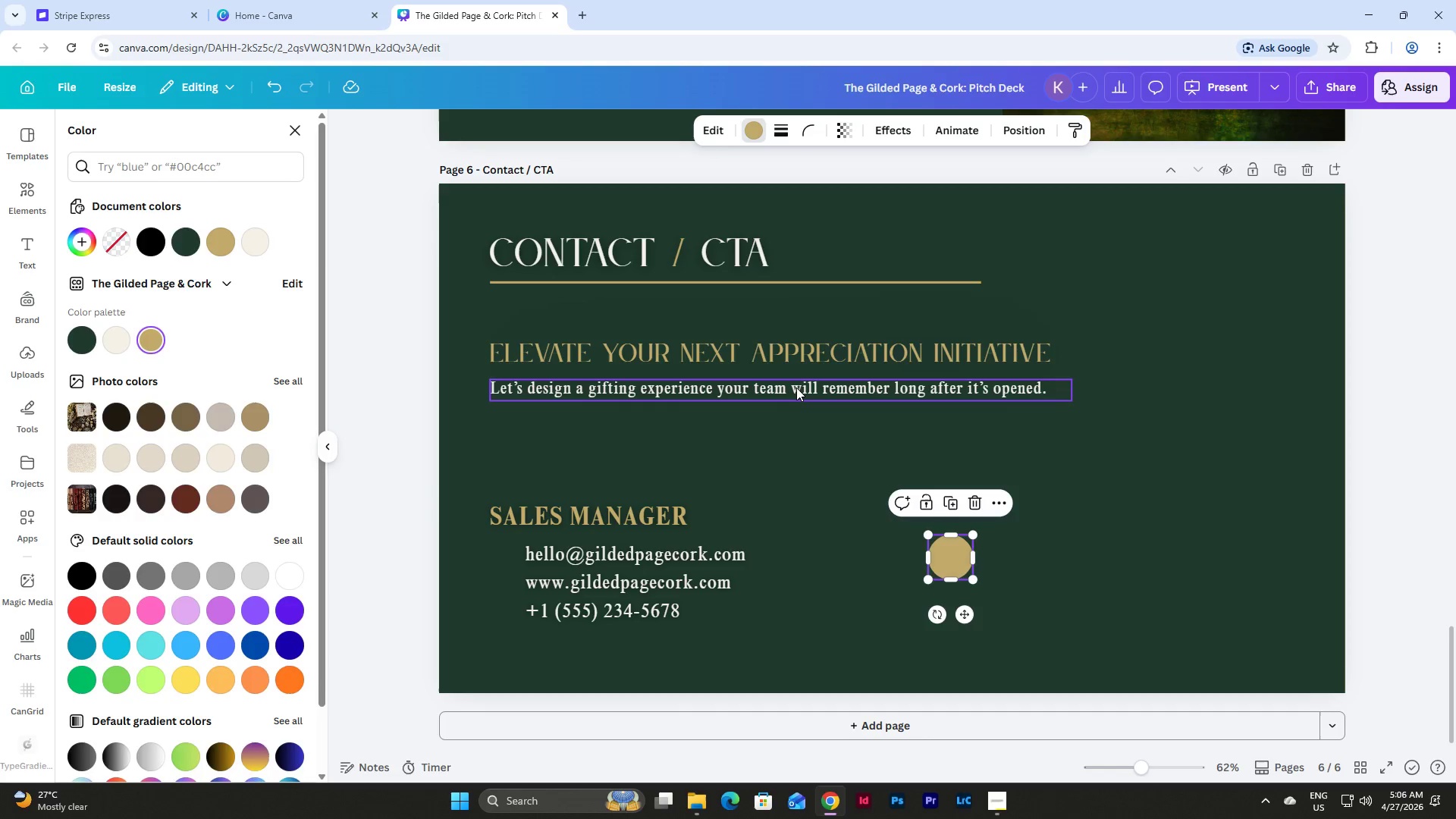 
left_click([796, 388])
 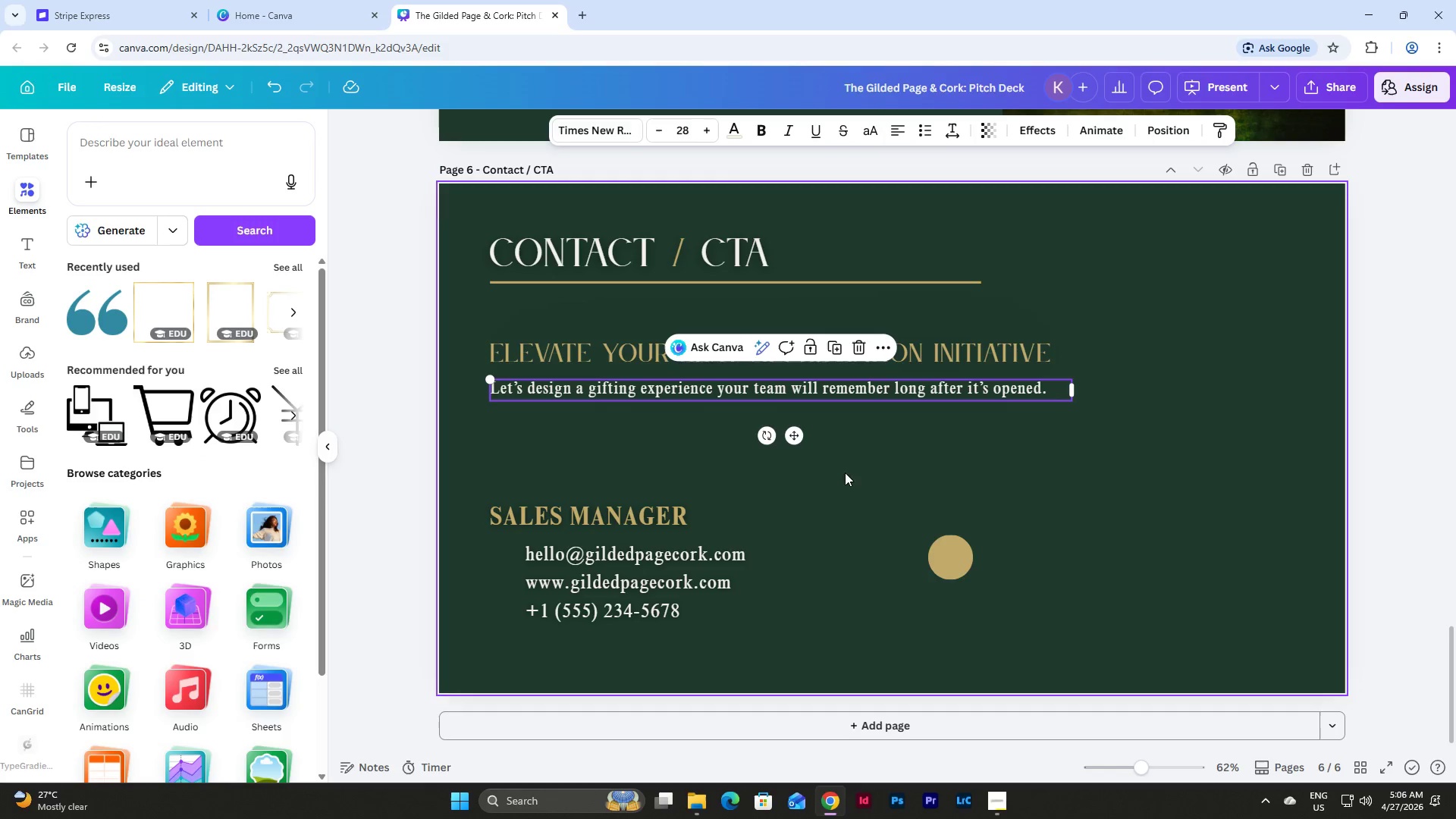 
left_click([852, 488])
 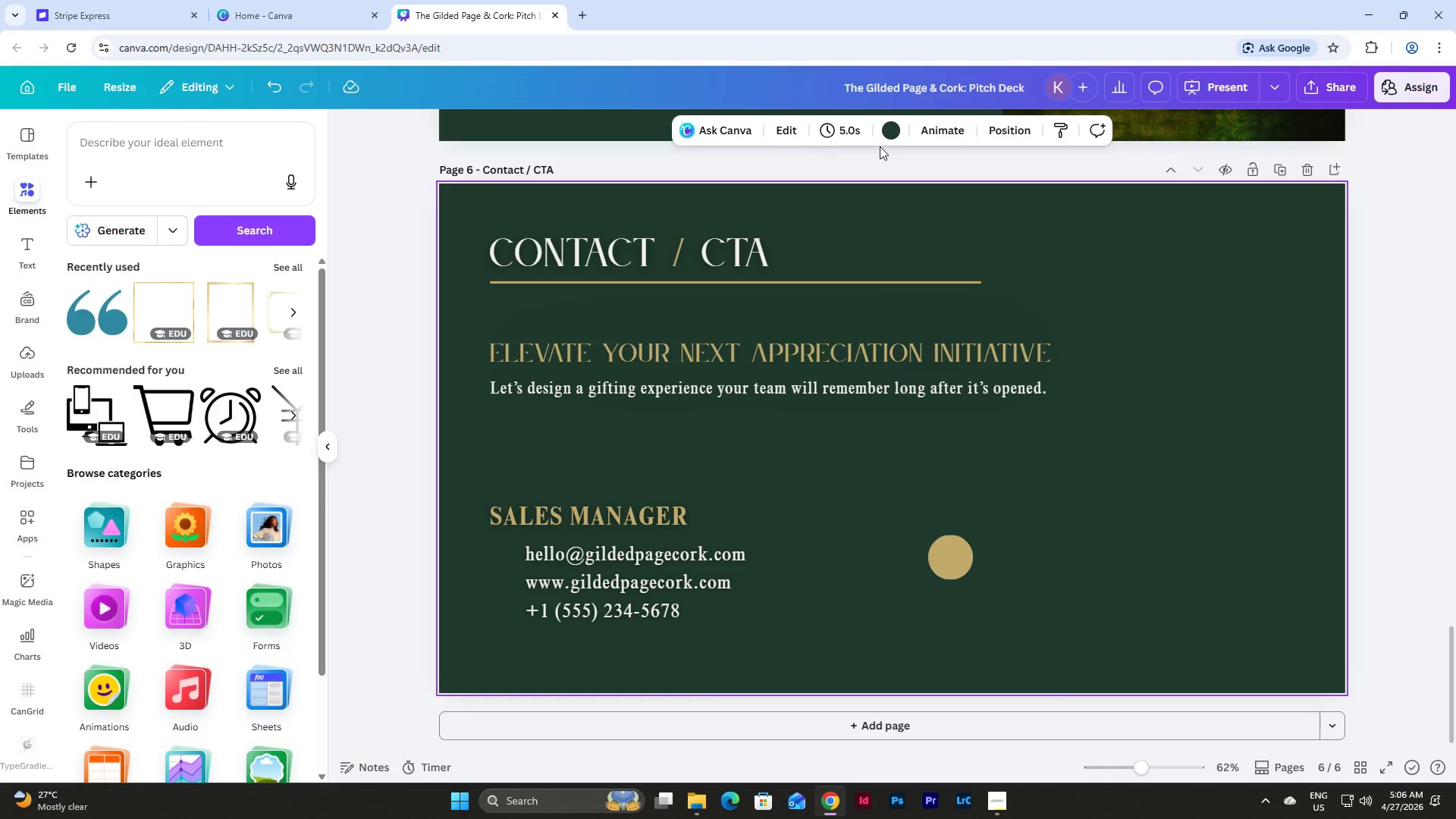 
left_click([897, 128])
 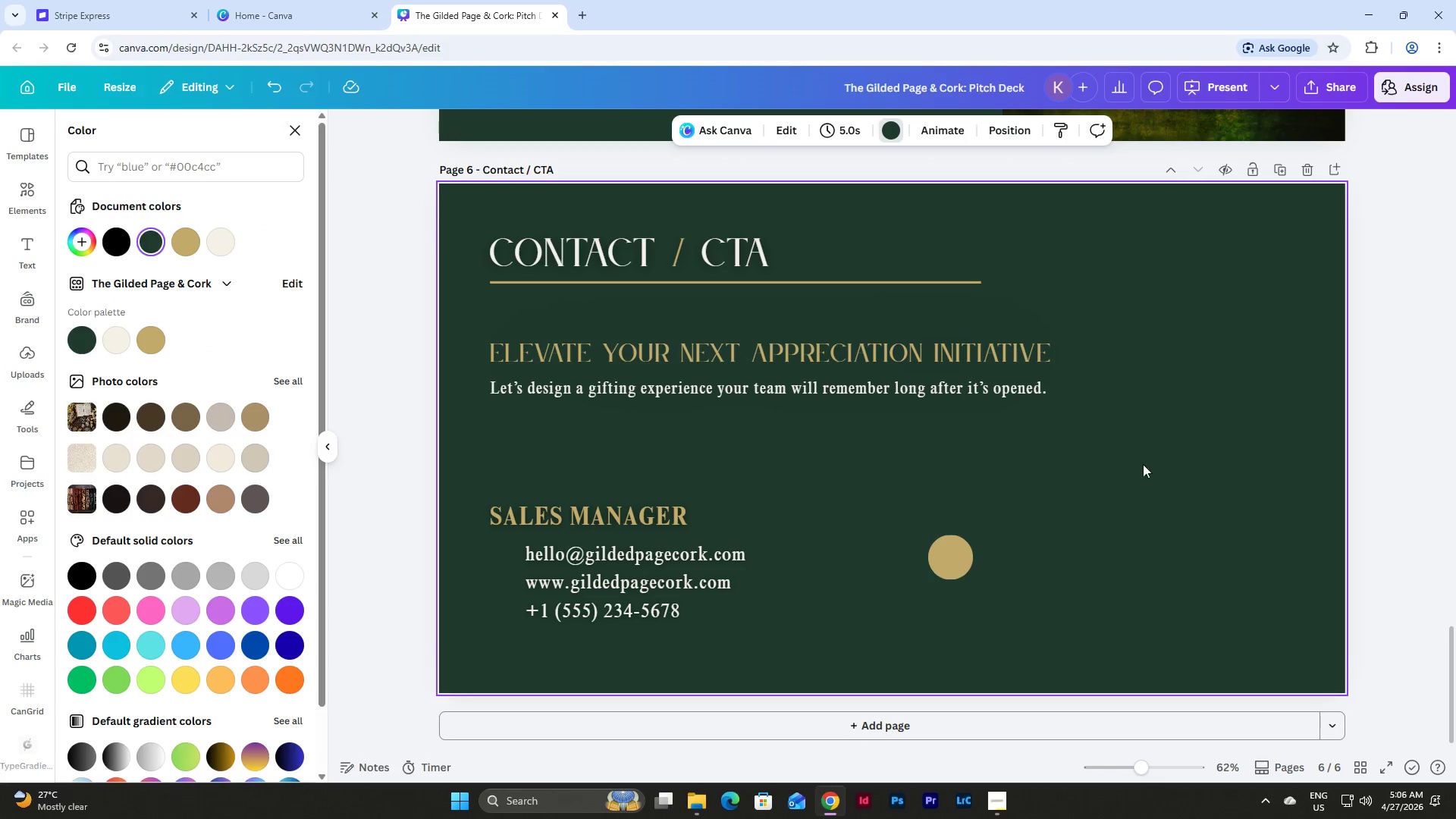 
left_click([1144, 490])
 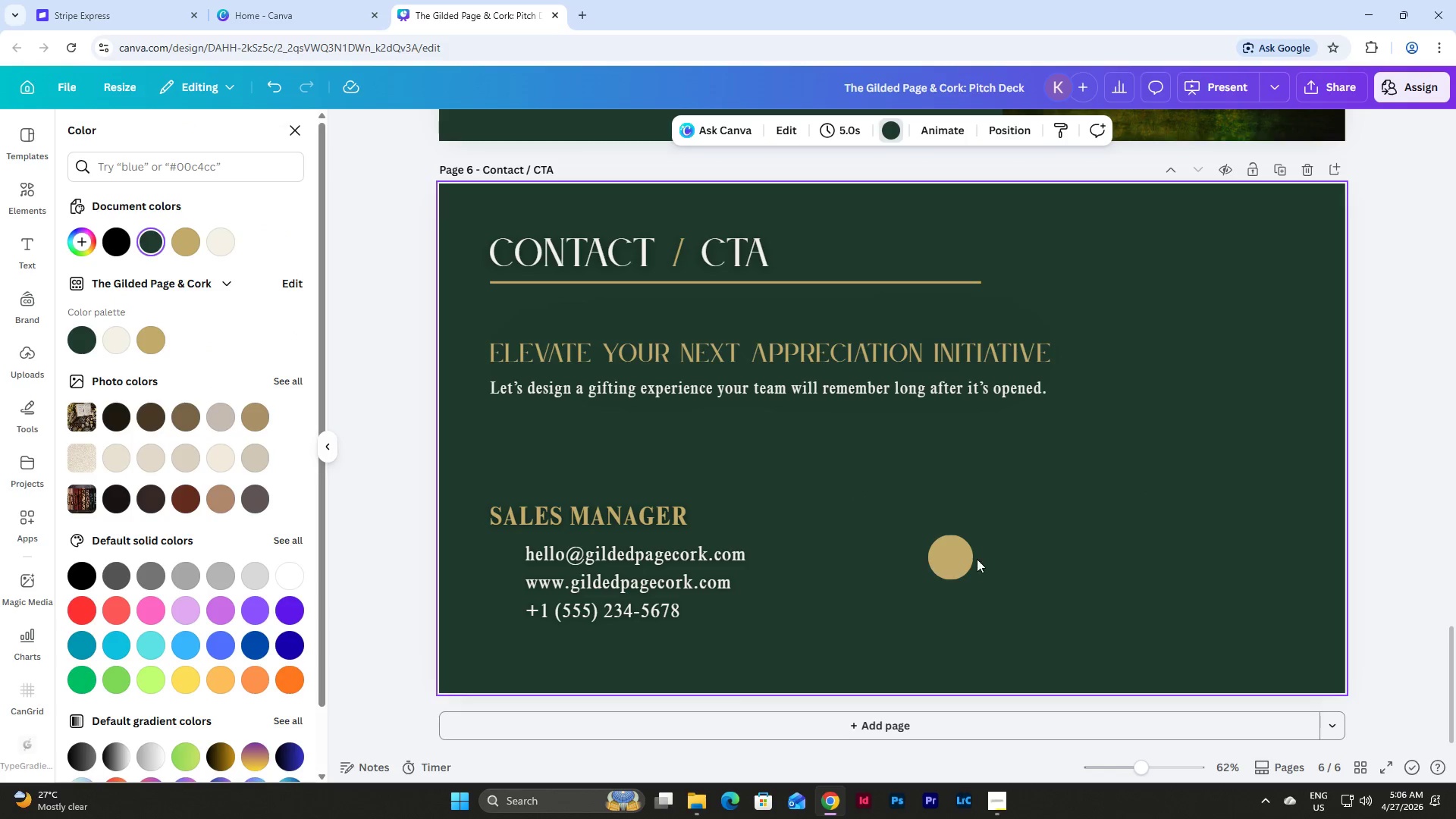 
left_click([938, 574])
 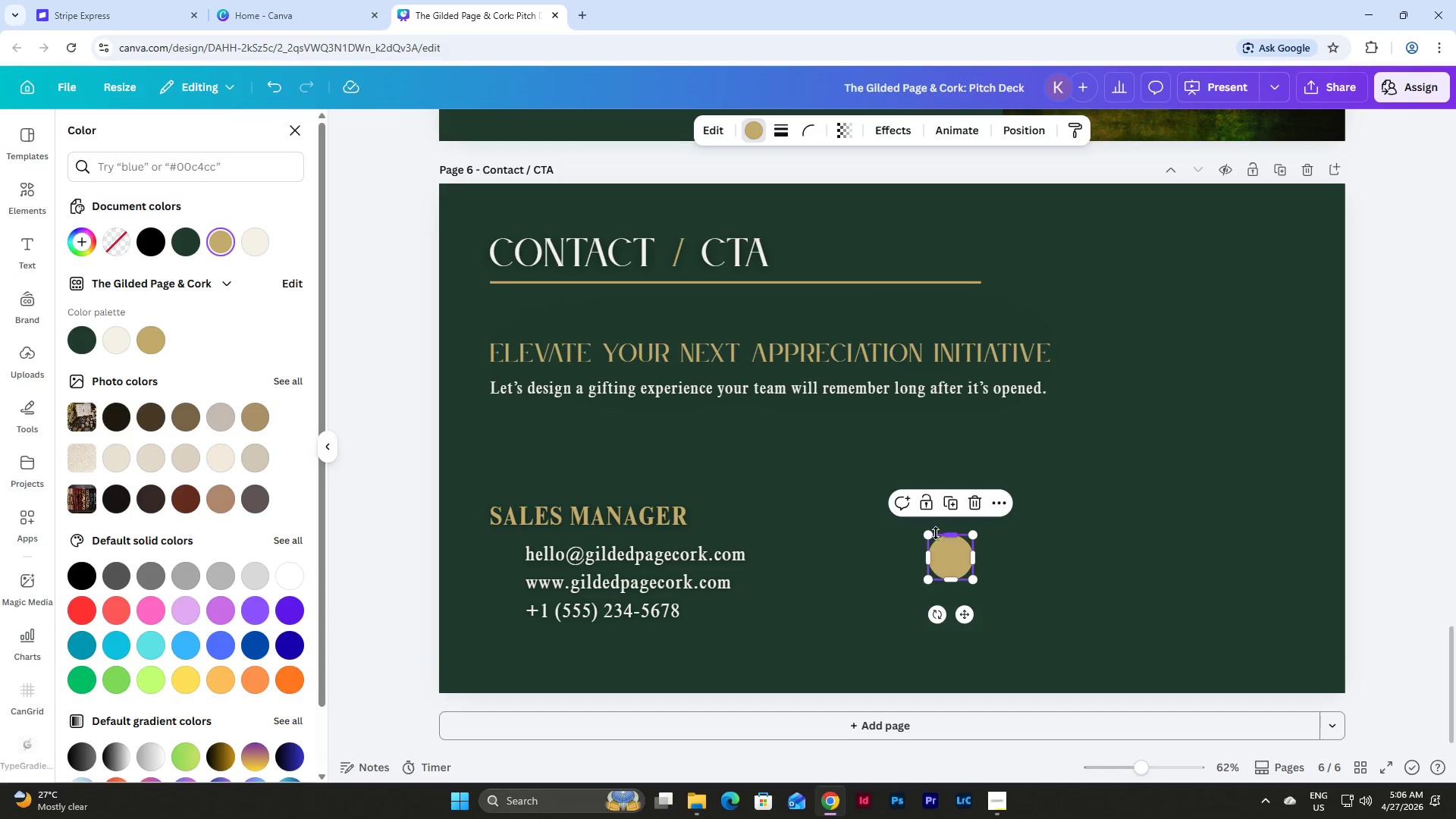 
left_click_drag(start_coordinate=[931, 533], to_coordinate=[973, 559])
 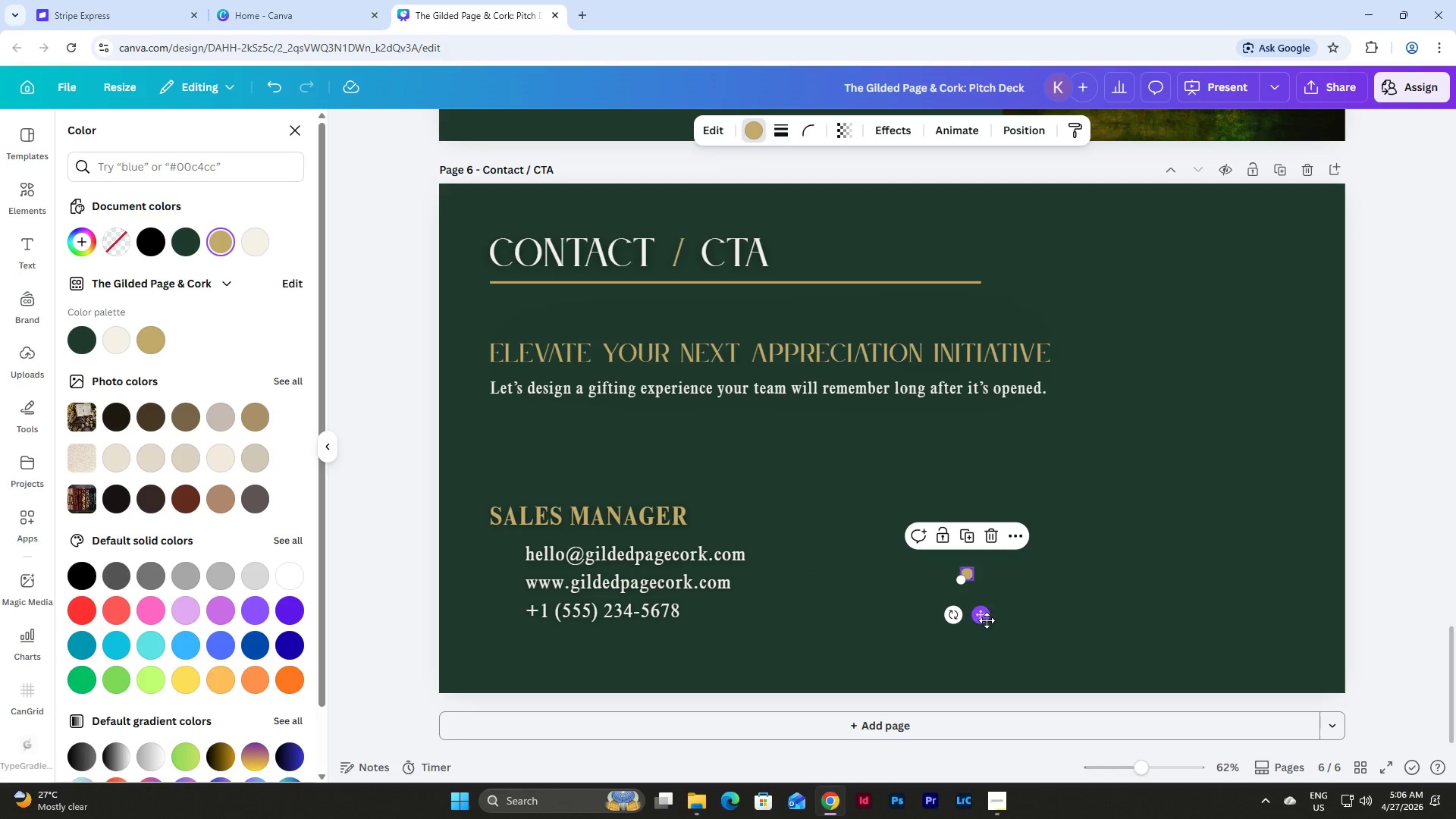 
left_click([987, 620])
 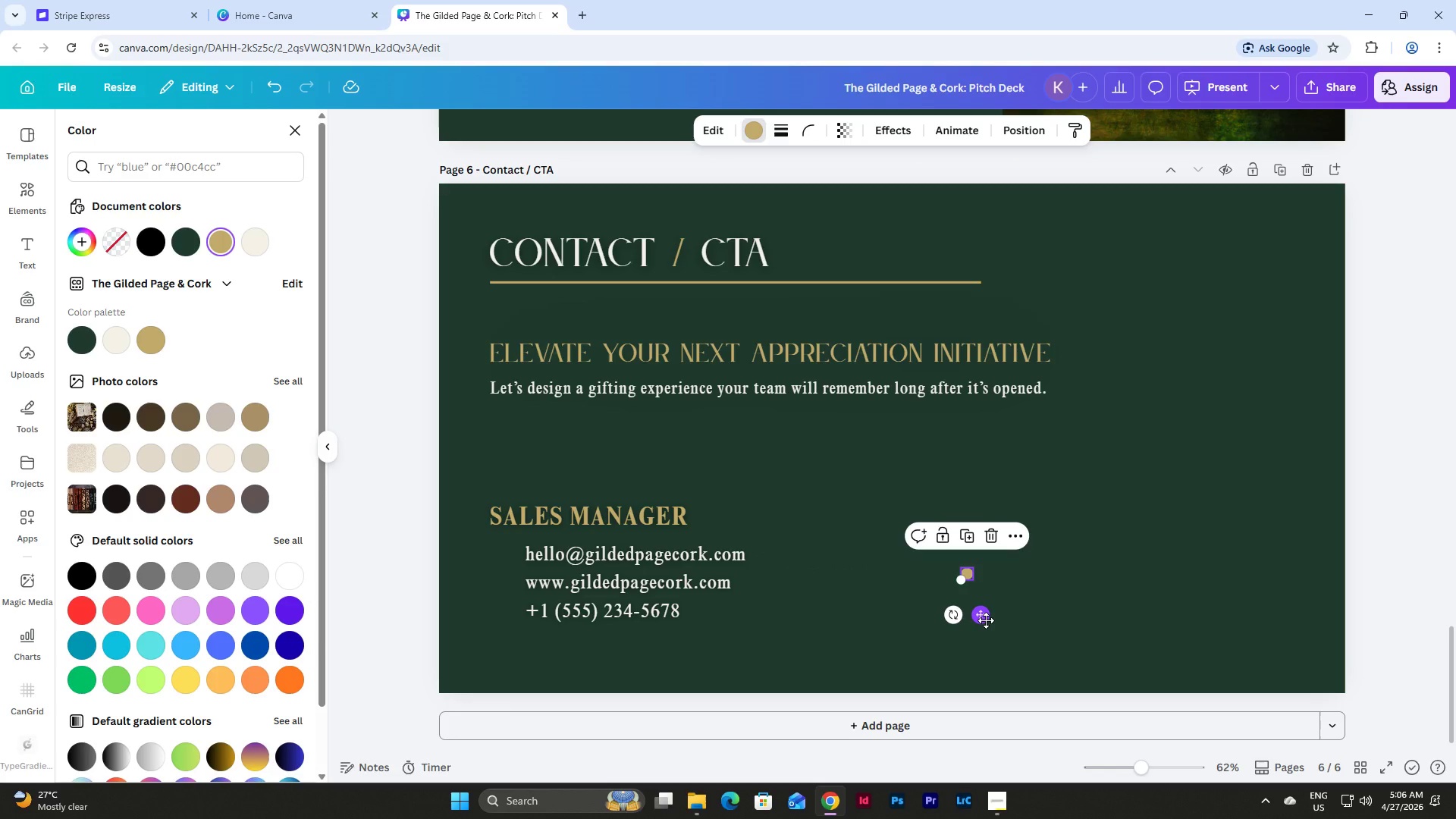 
left_click_drag(start_coordinate=[986, 620], to_coordinate=[529, 604])
 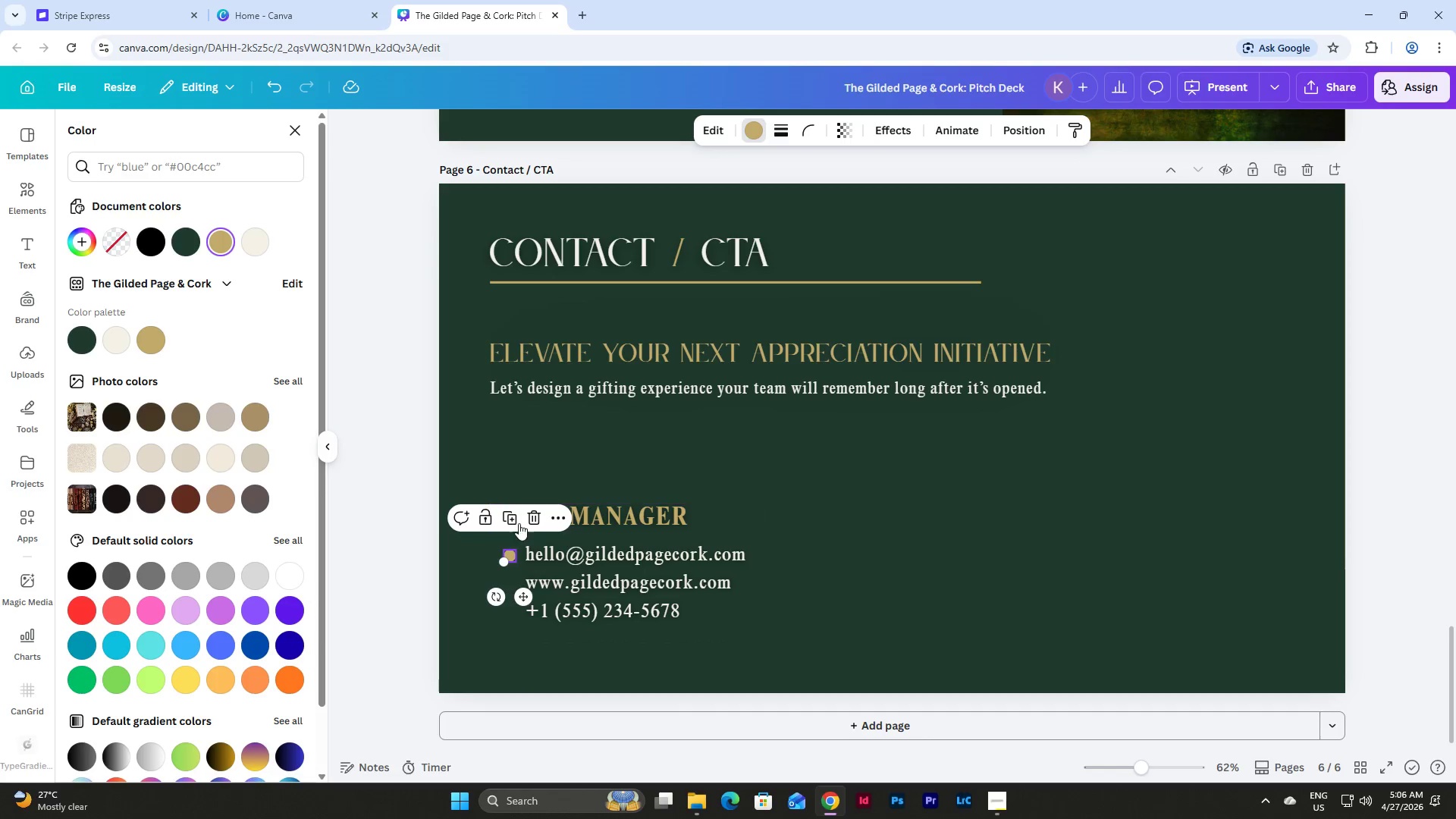 
left_click([516, 522])
 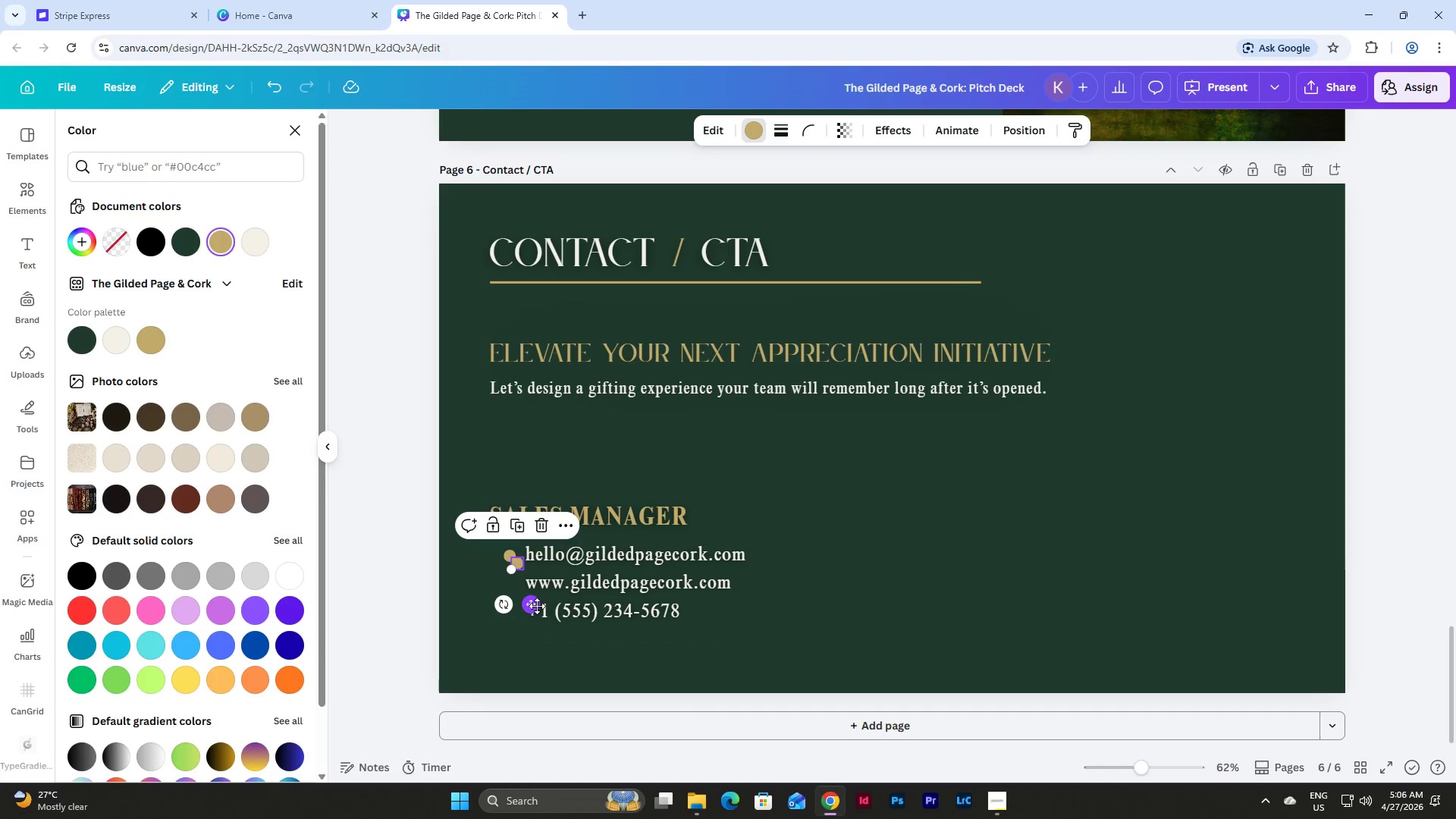 
left_click_drag(start_coordinate=[537, 606], to_coordinate=[529, 629])
 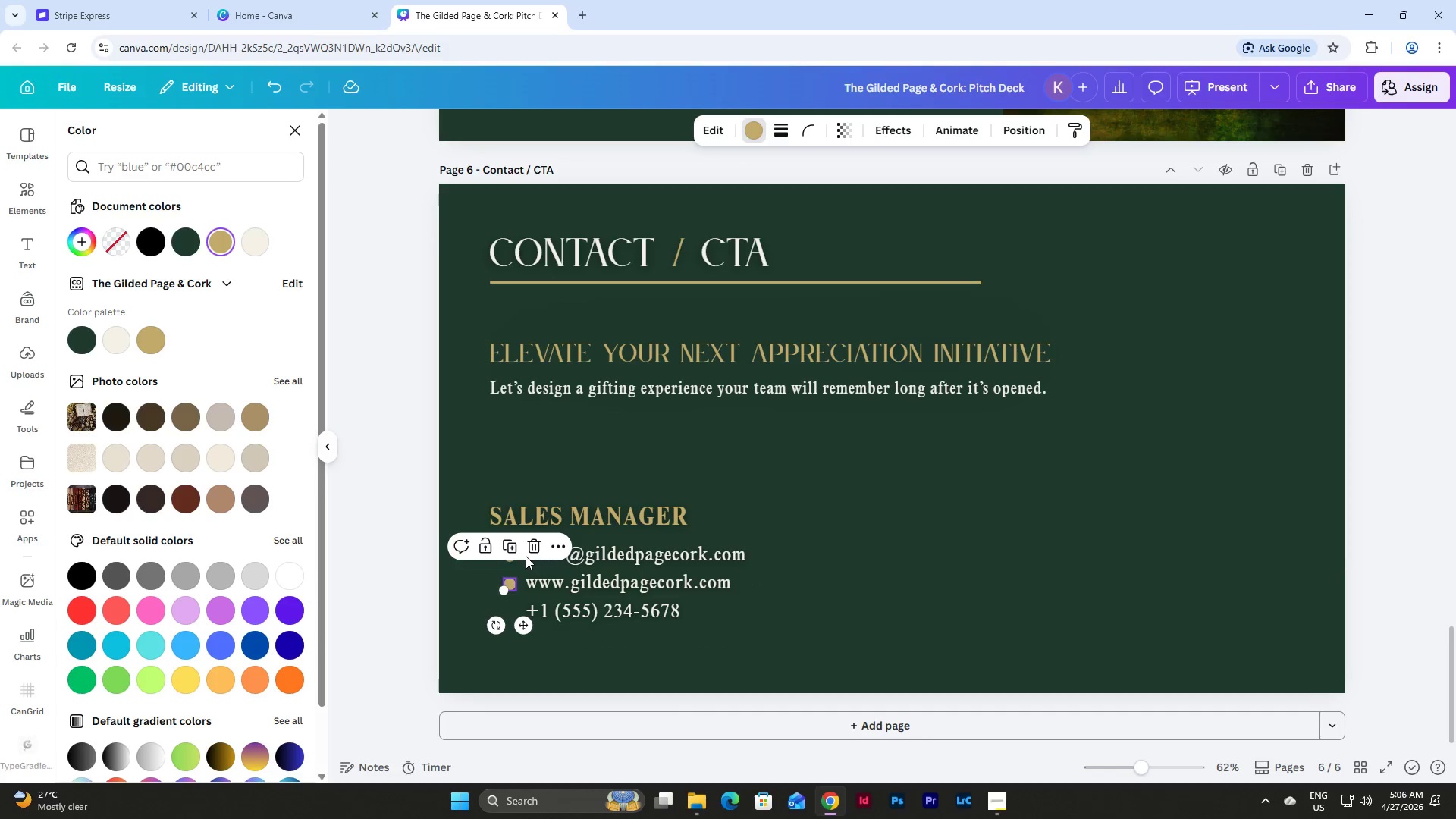 
left_click([512, 552])
 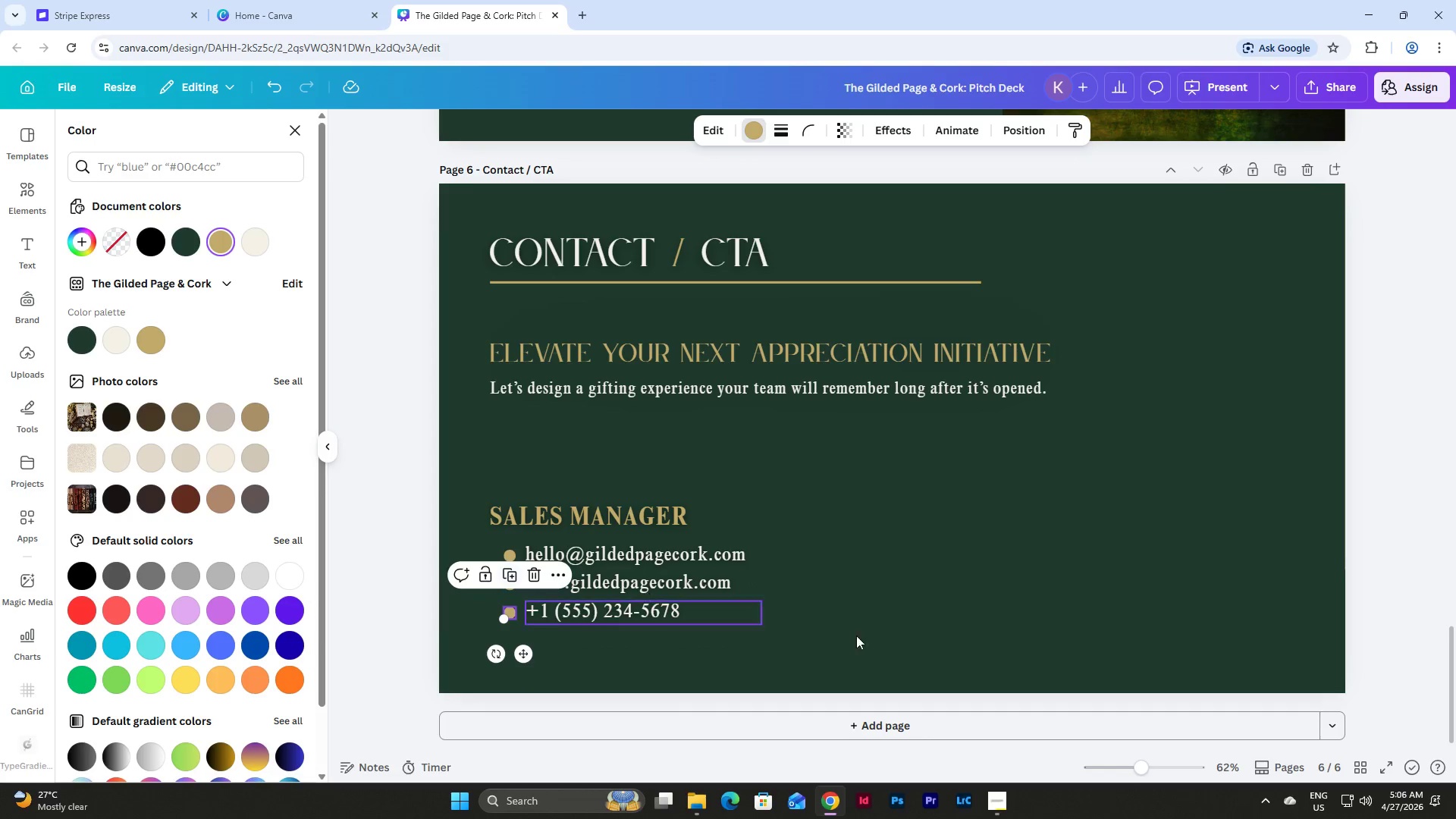 
left_click([926, 651])
 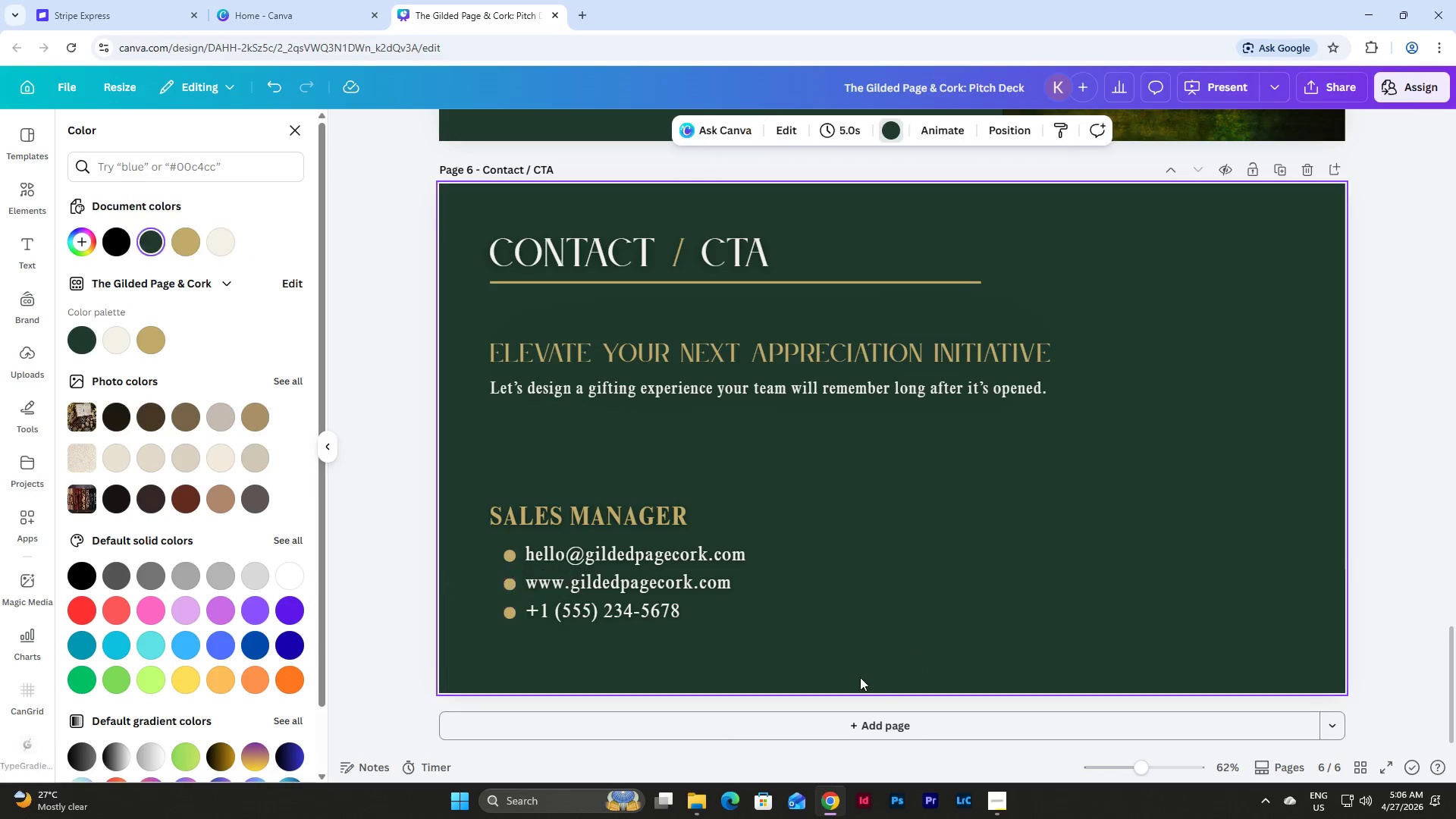 
left_click_drag(start_coordinate=[845, 671], to_coordinate=[474, 550])
 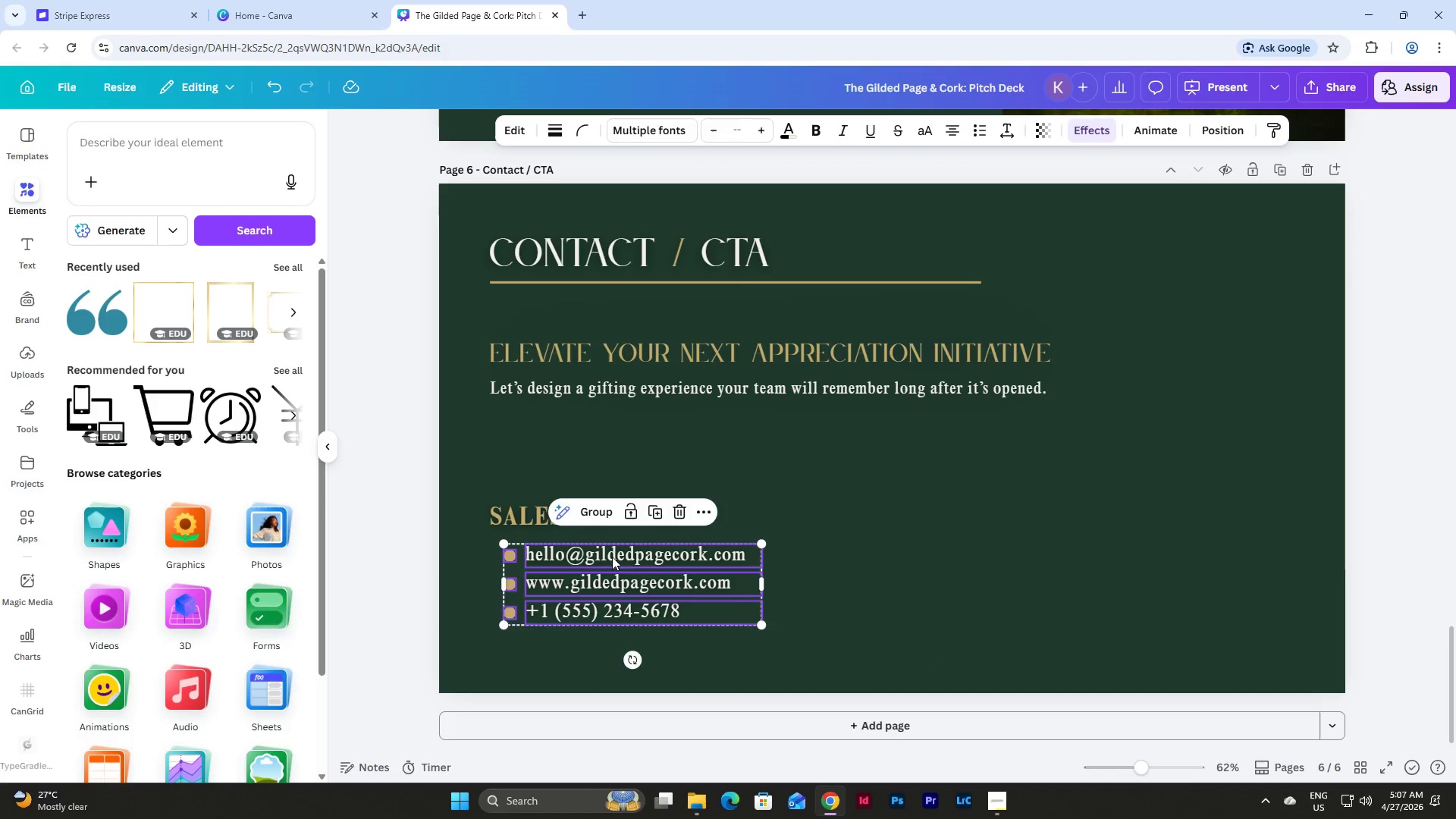 
left_click_drag(start_coordinate=[612, 557], to_coordinate=[634, 559])
 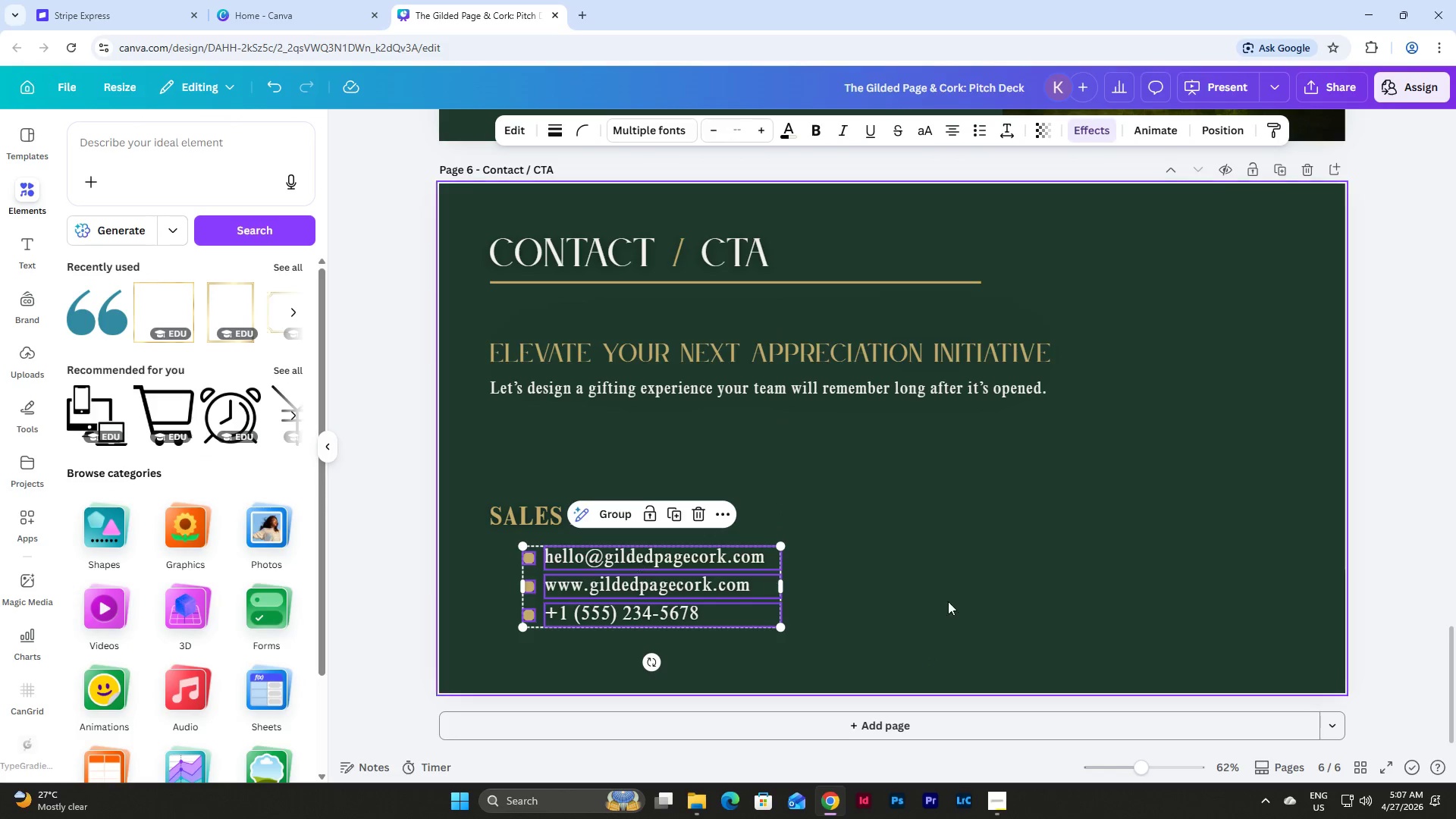 
left_click([965, 603])
 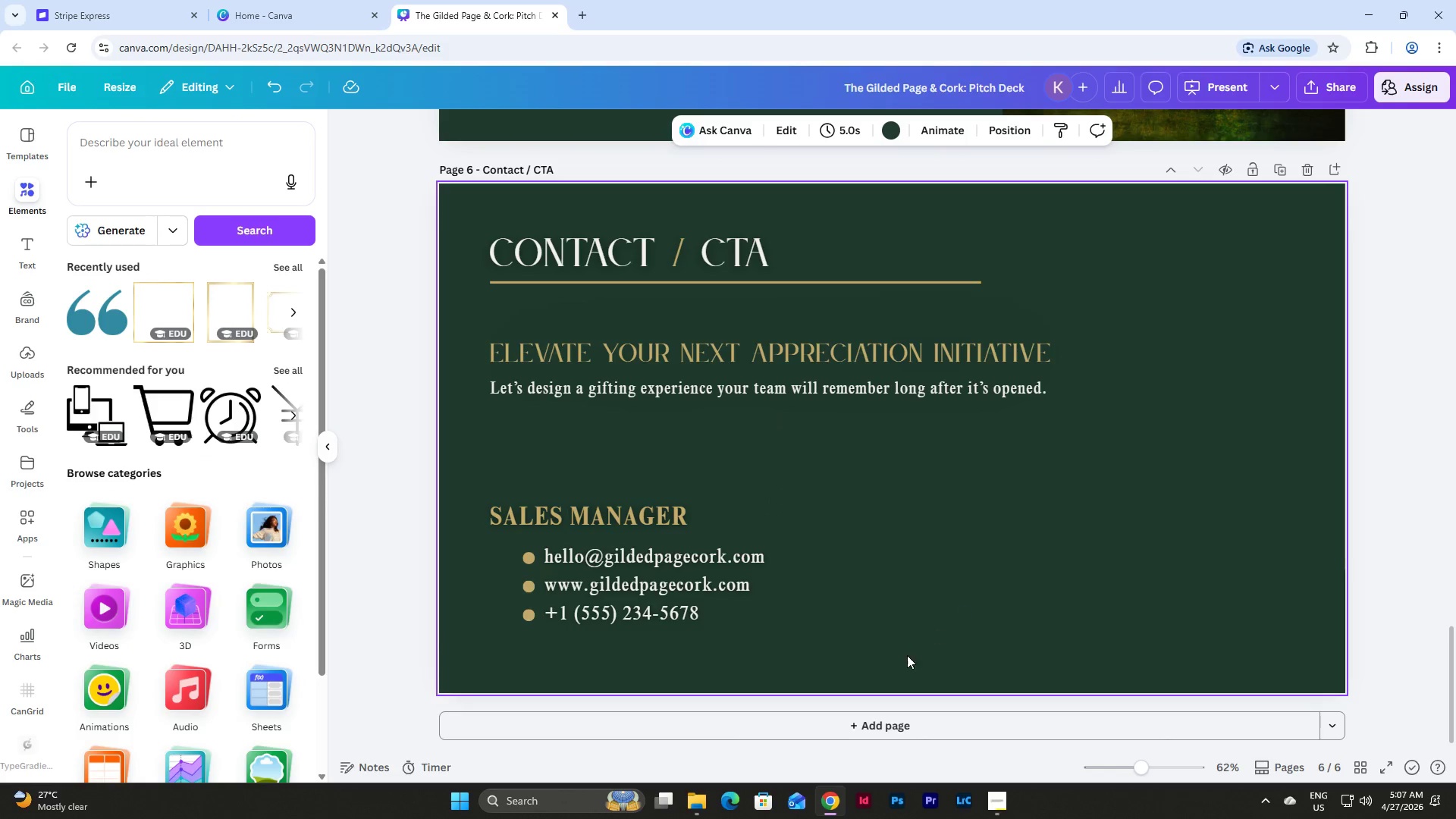 
left_click_drag(start_coordinate=[892, 673], to_coordinate=[441, 485])
 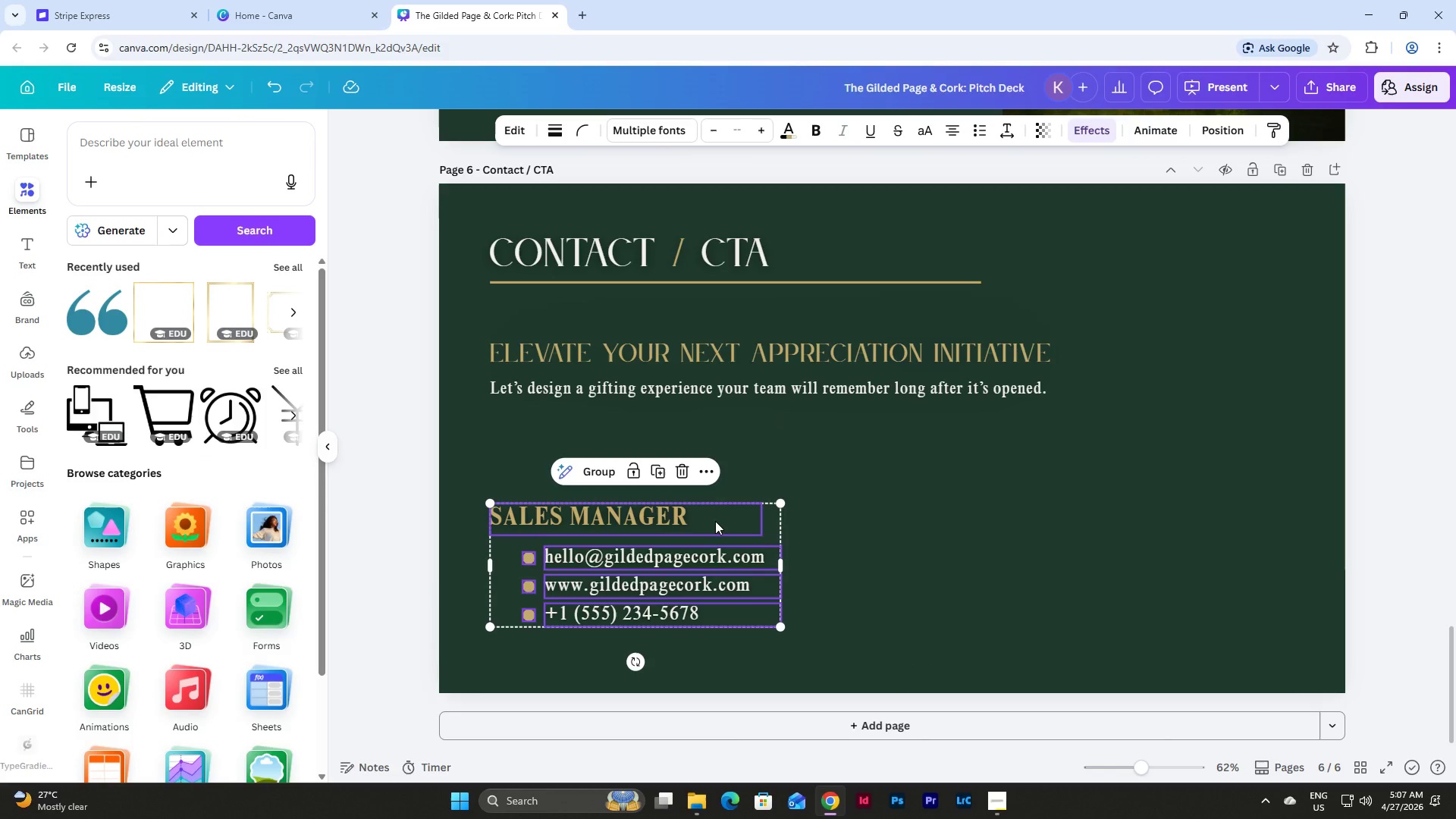 
left_click_drag(start_coordinate=[715, 521], to_coordinate=[714, 532])
 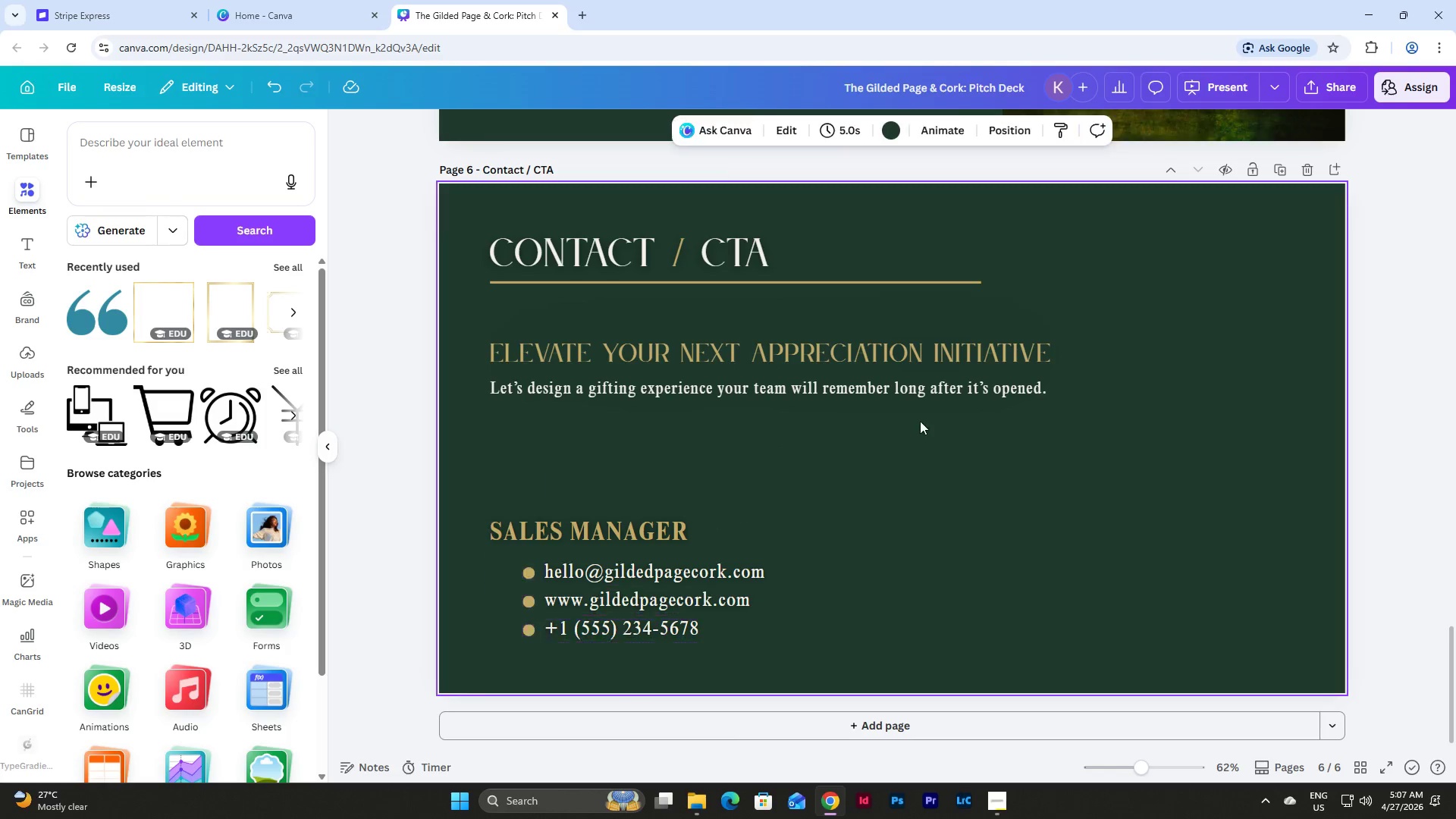 
double_click([868, 387])
 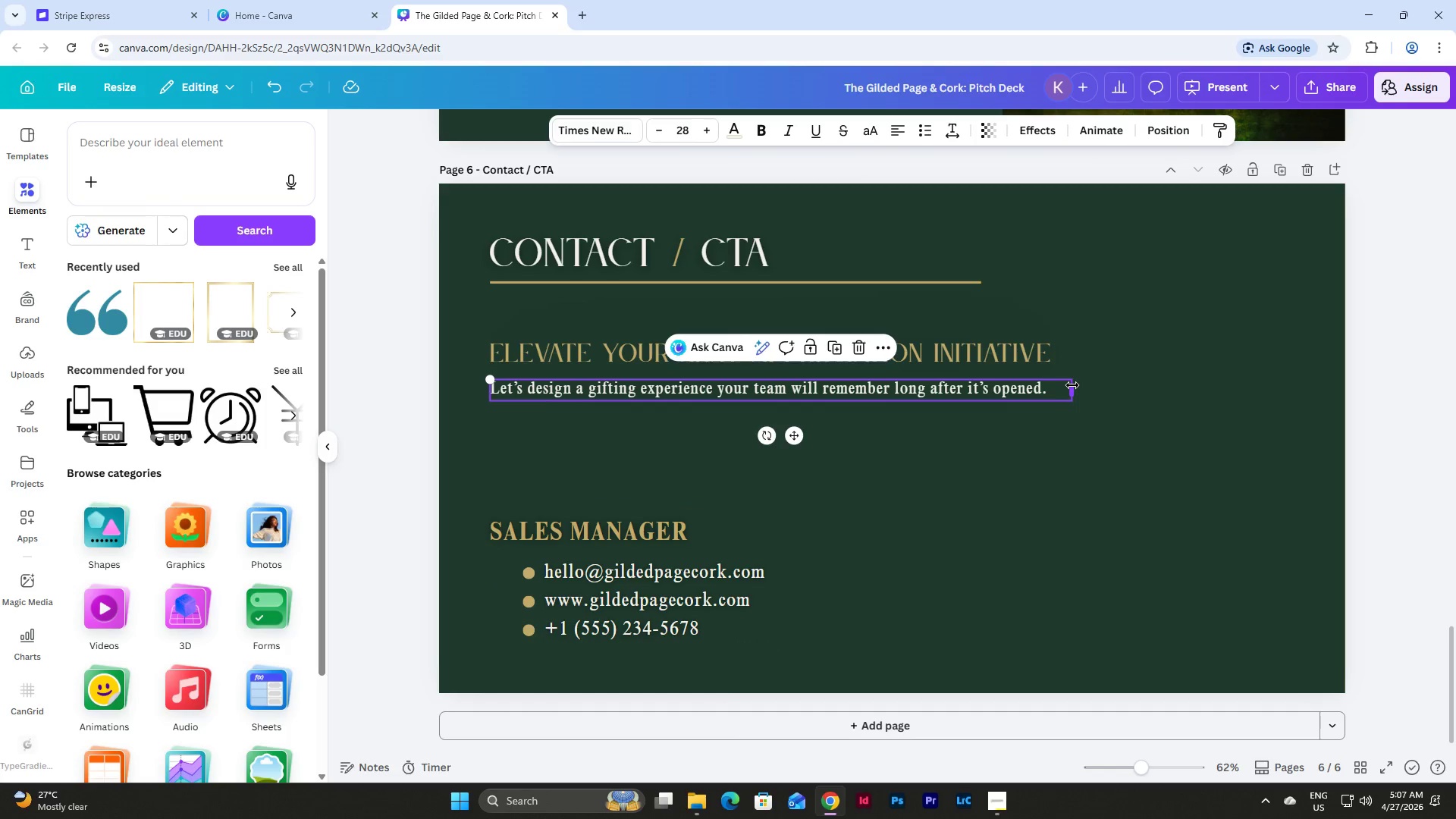 
left_click_drag(start_coordinate=[1072, 385], to_coordinate=[813, 391])
 